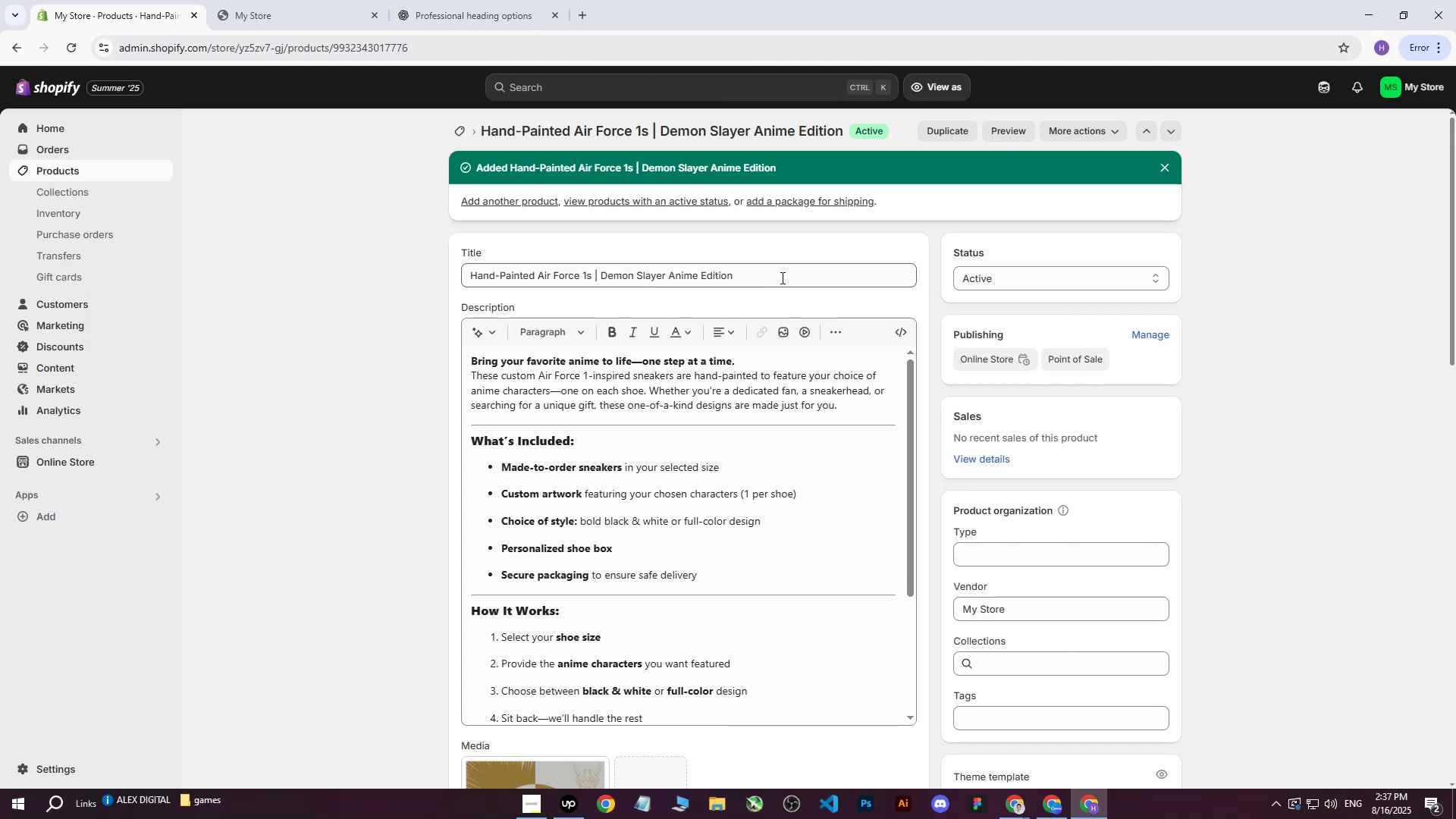 
left_click_drag(start_coordinate=[786, 266], to_coordinate=[317, 275])
 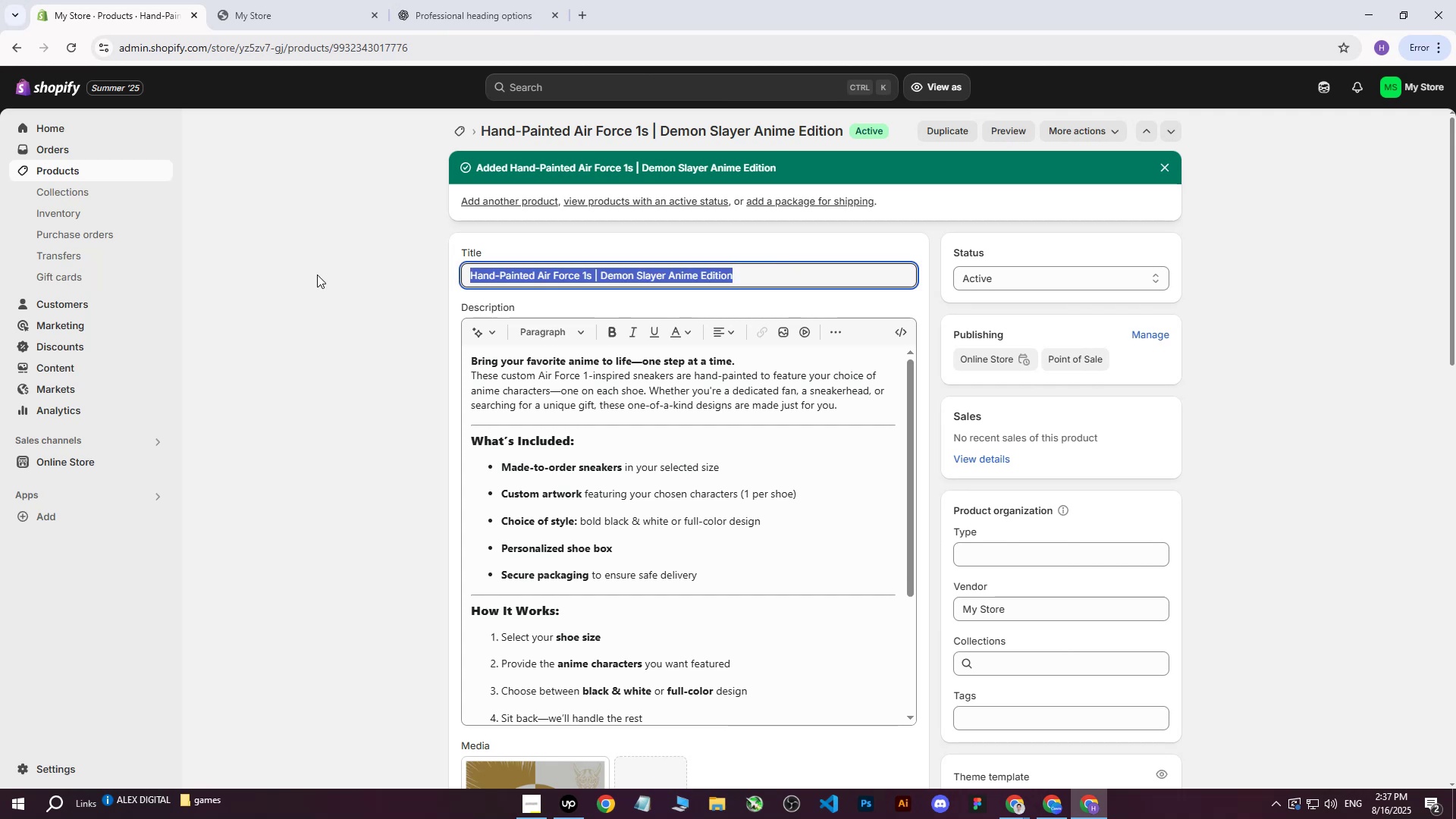 
key(Control+ControlLeft)
 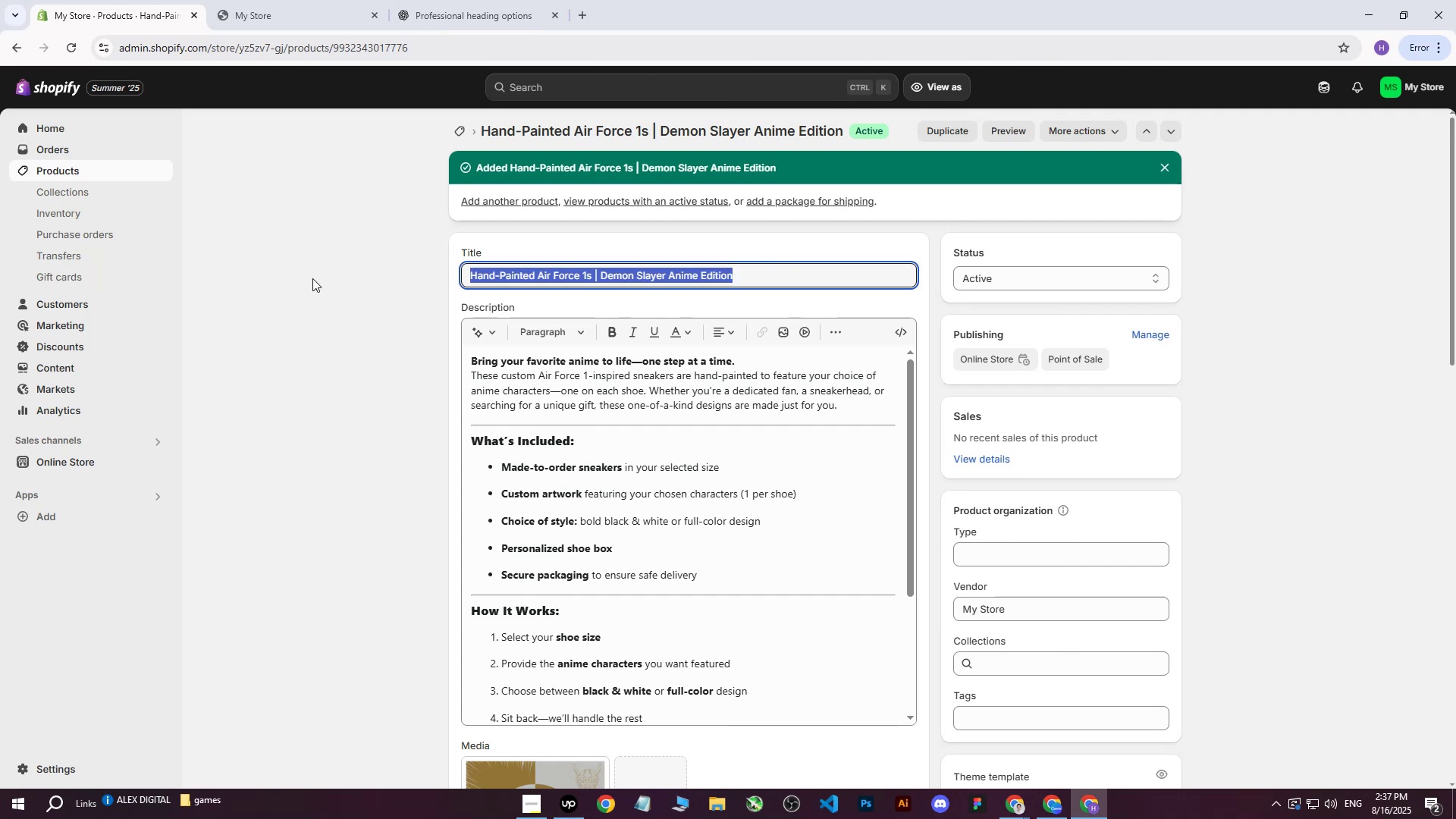 
key(Control+C)
 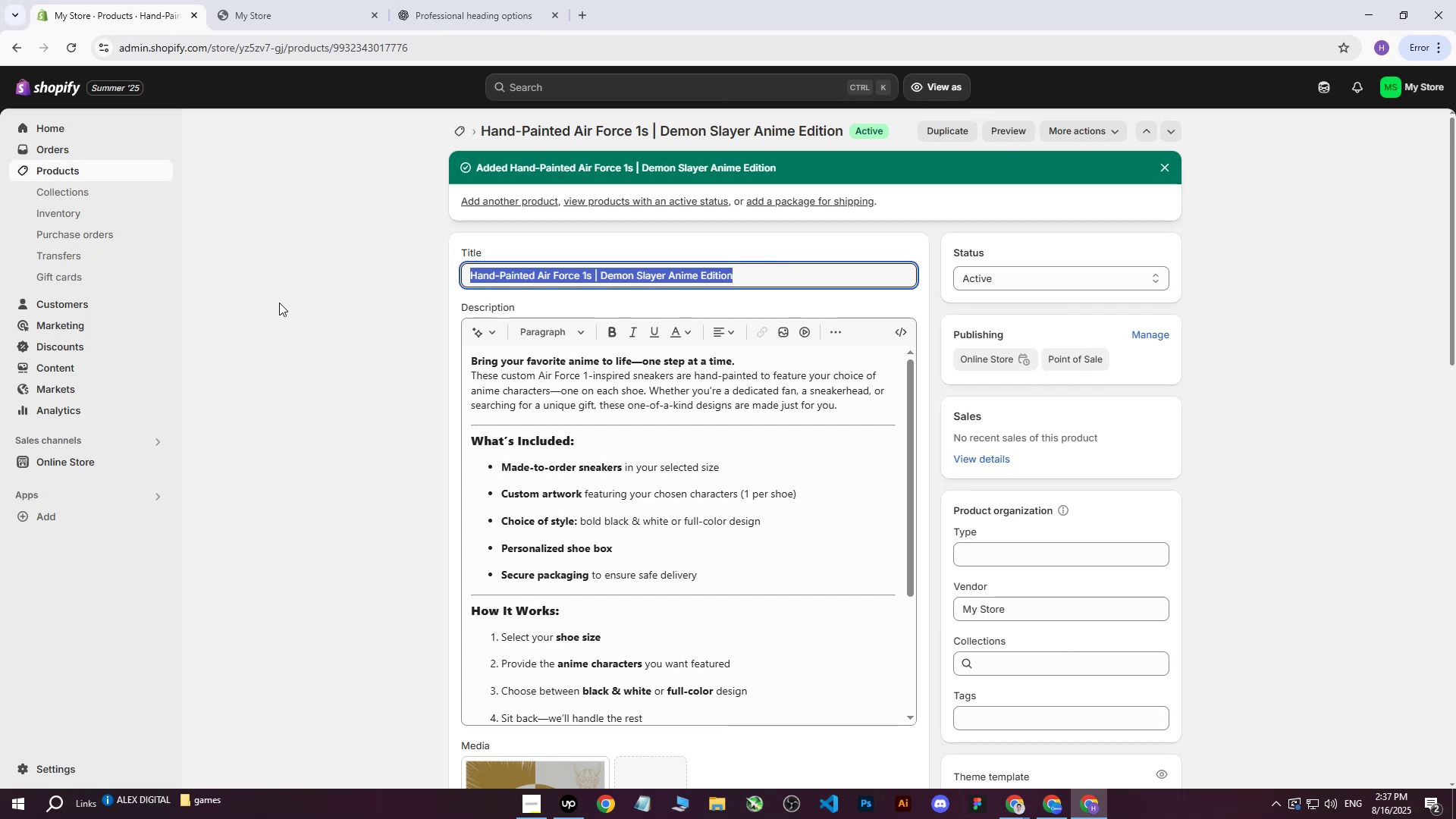 
left_click([279, 303])
 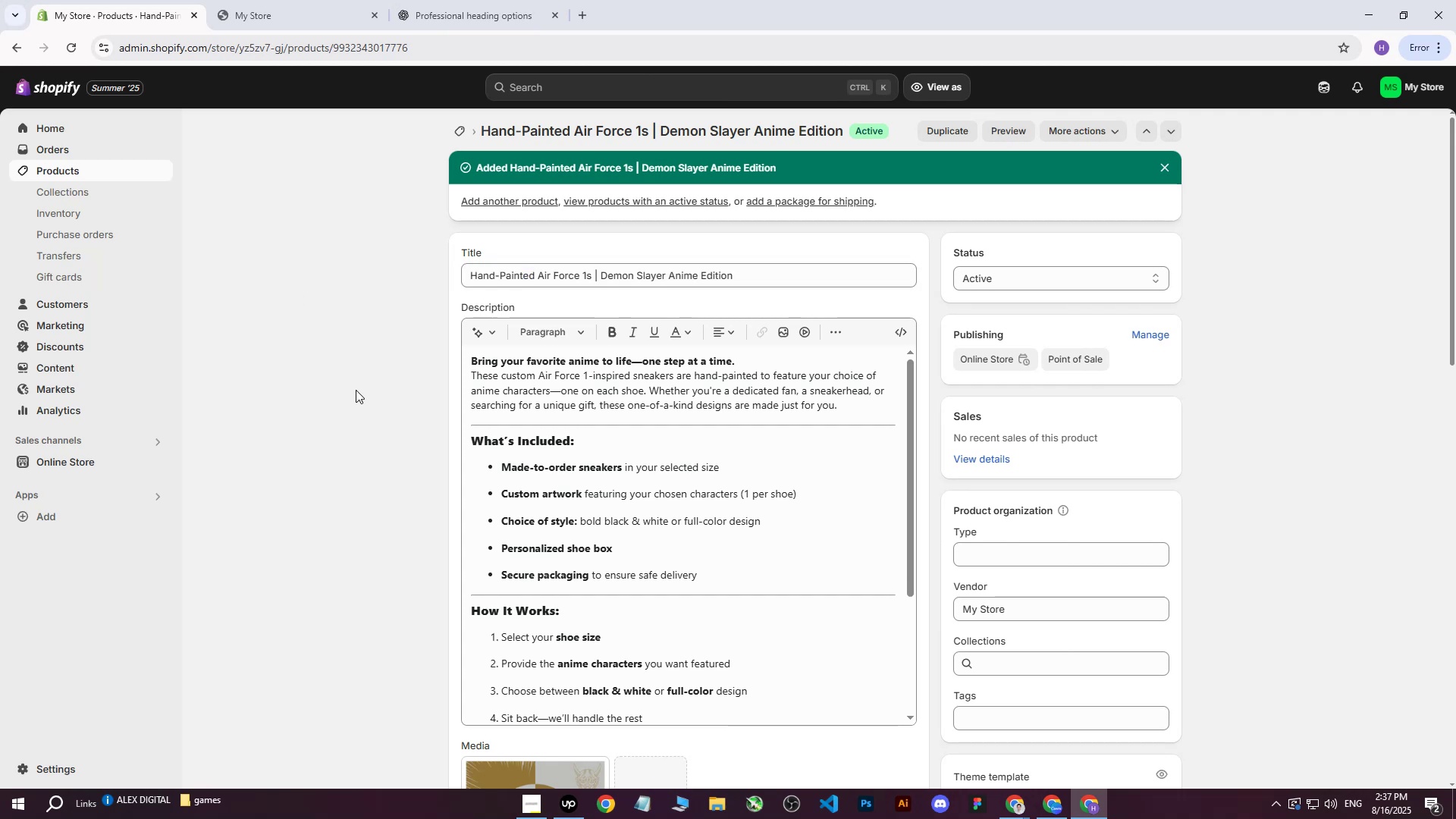 
scroll: coordinate [369, 421], scroll_direction: down, amount: 1.0
 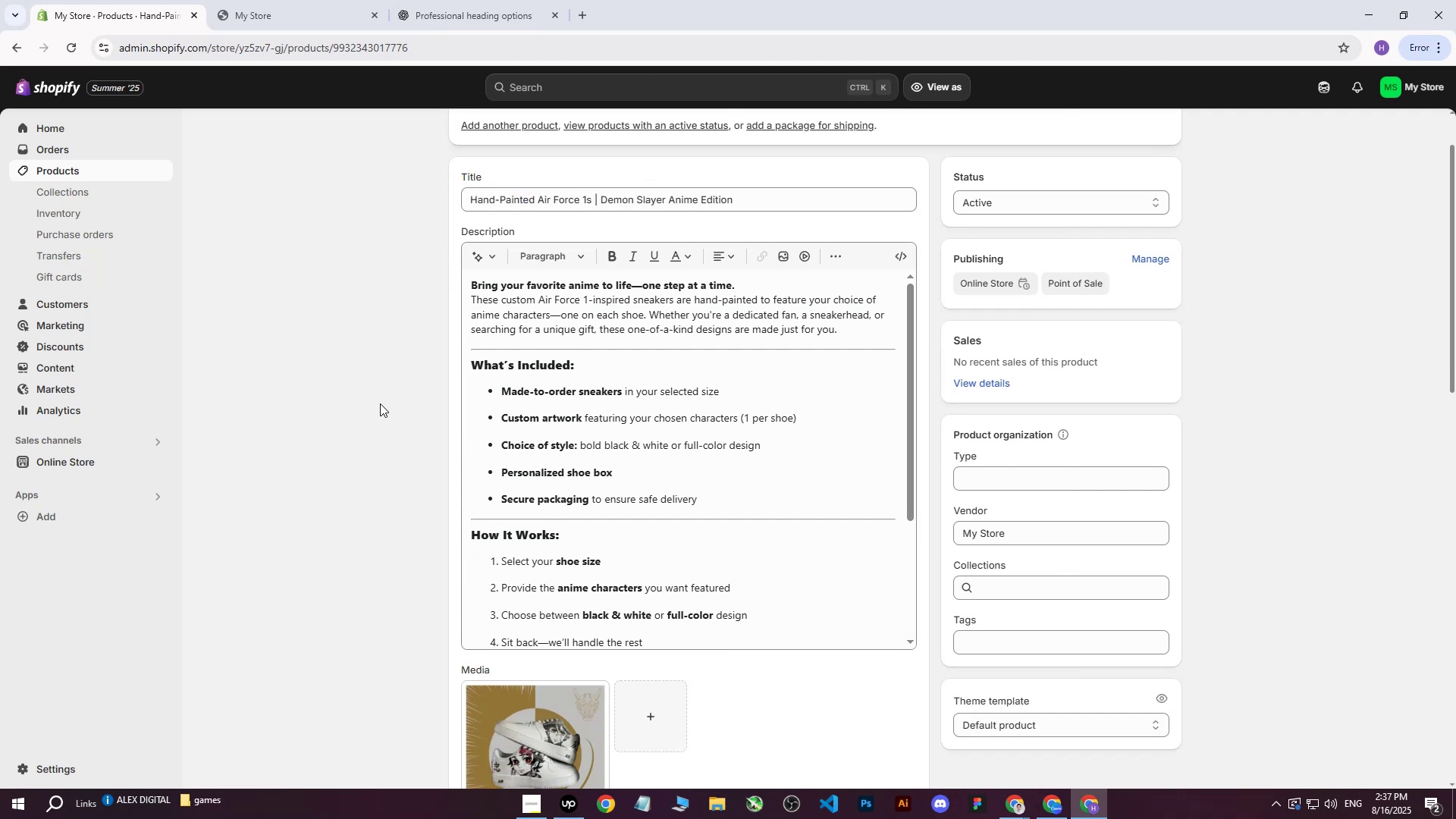 
wait(6.77)
 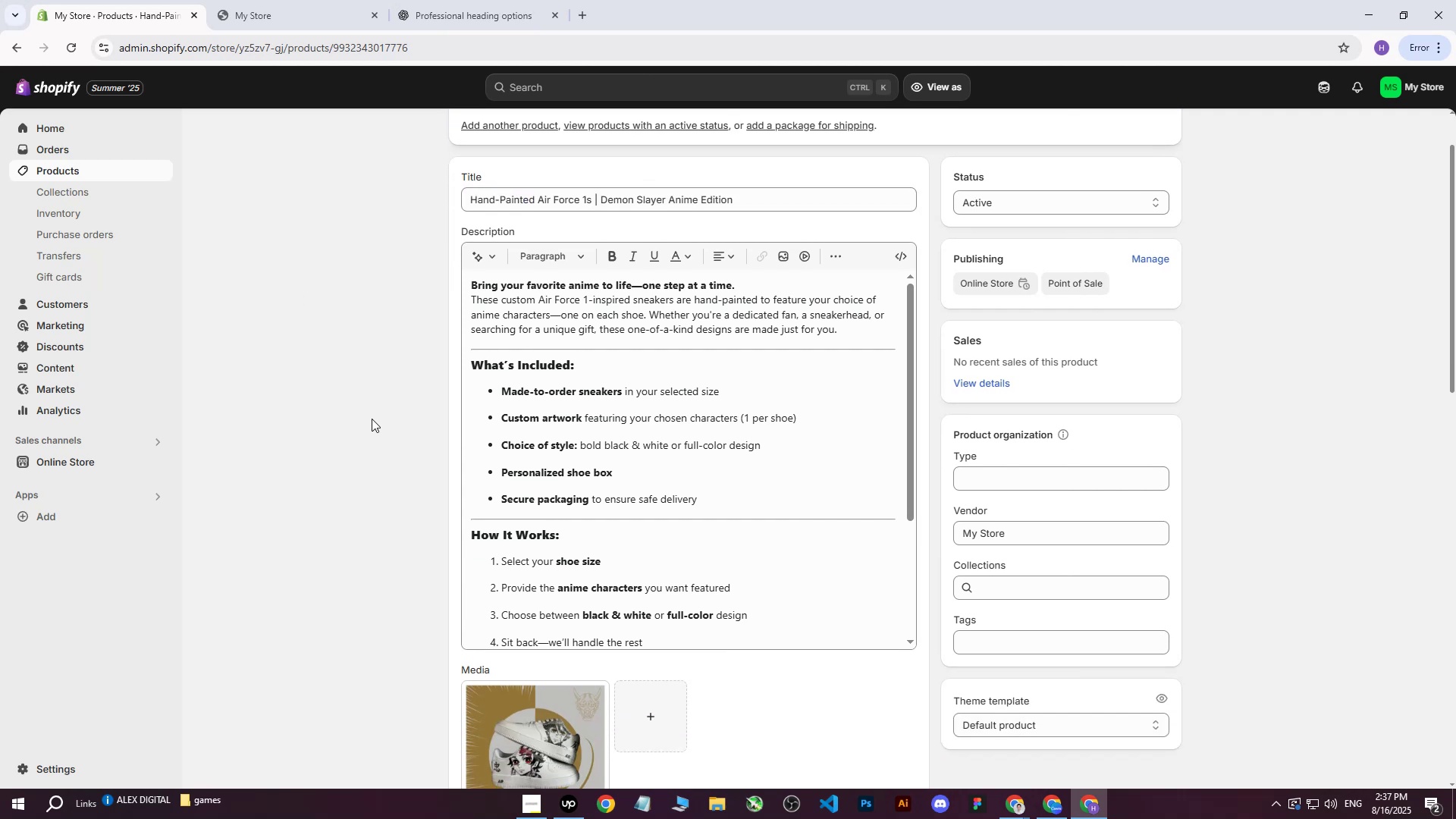 
scroll: coordinate [771, 656], scroll_direction: down, amount: 8.0
 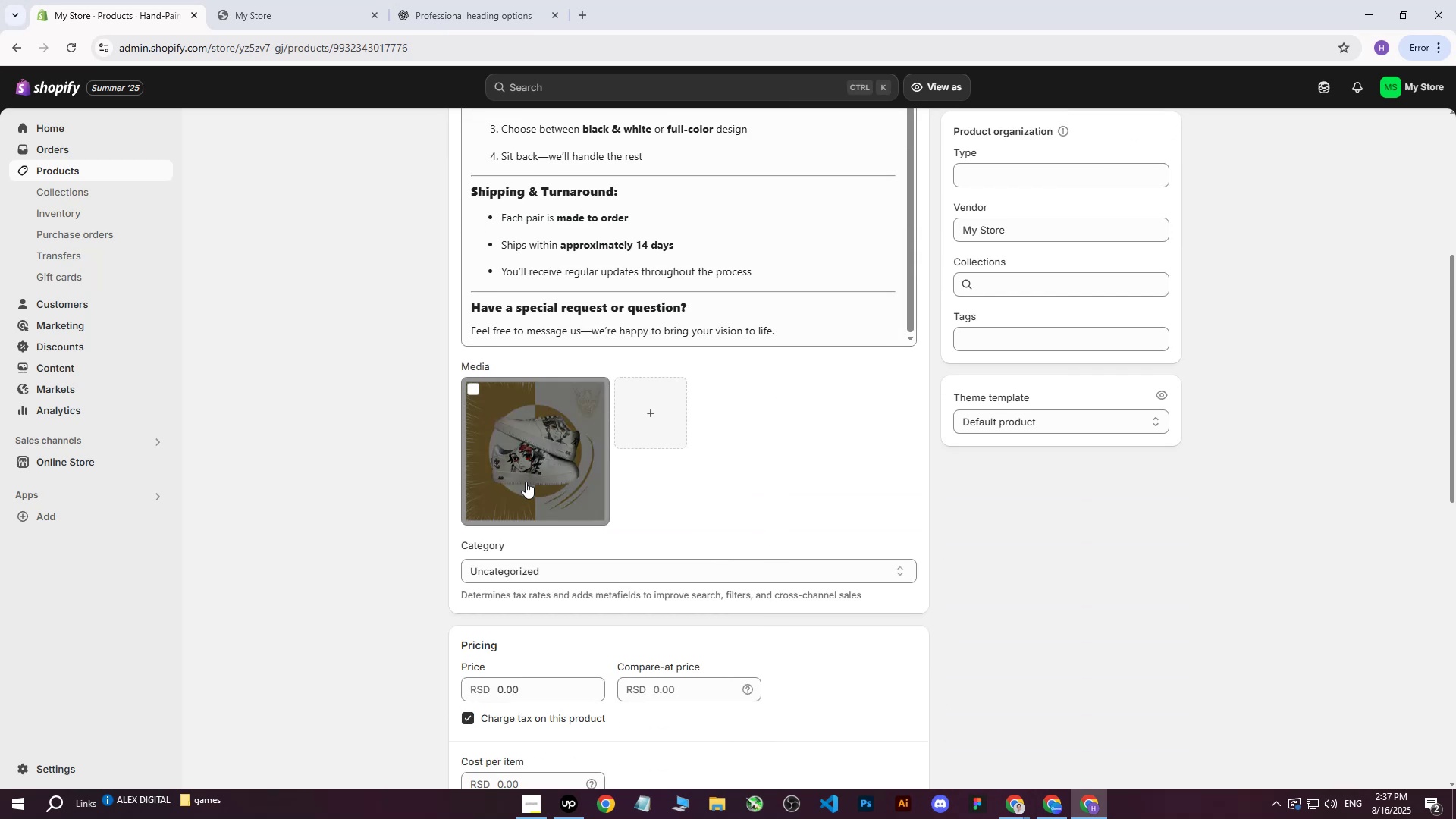 
left_click([523, 477])
 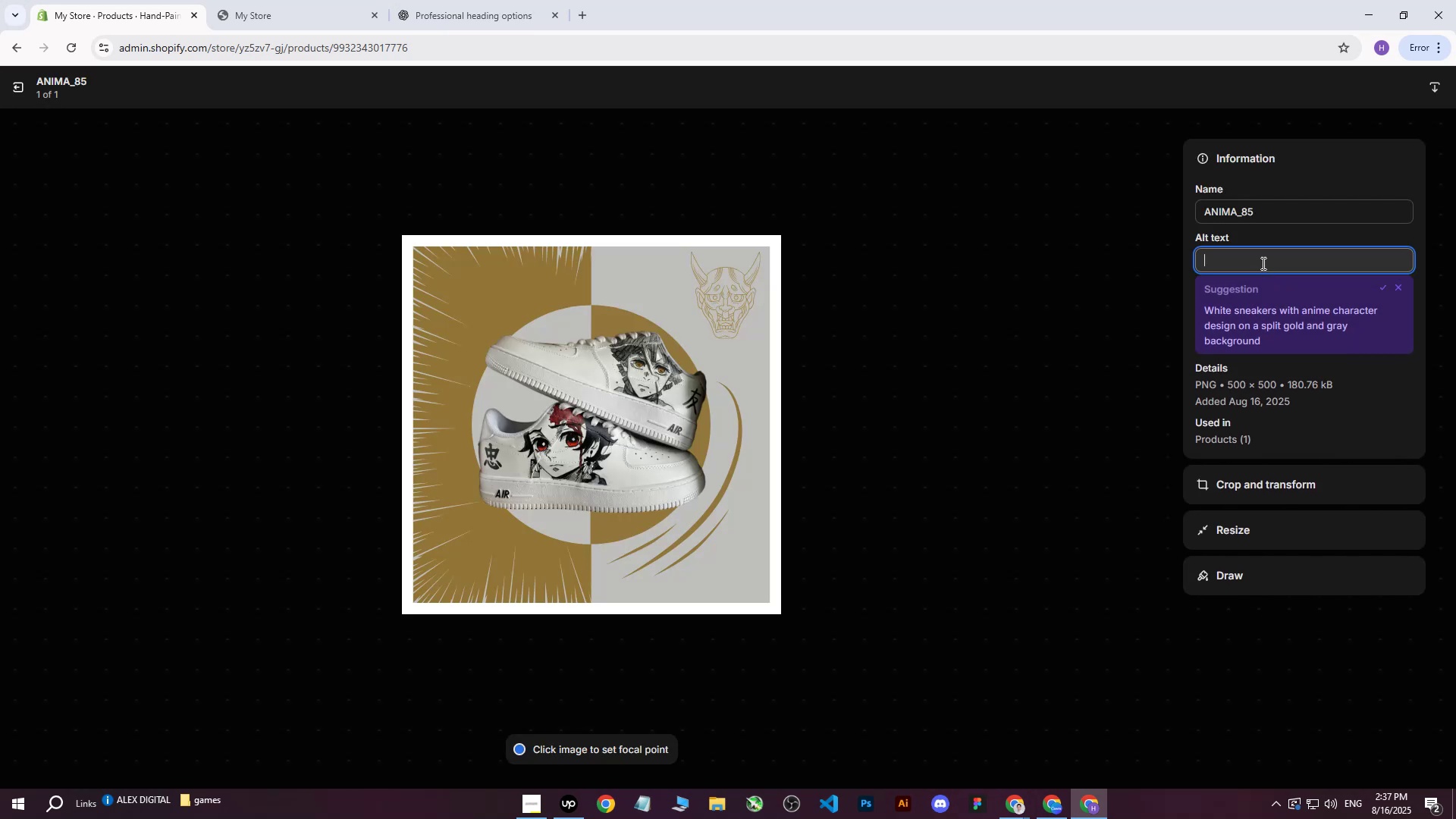 
key(Control+ControlLeft)
 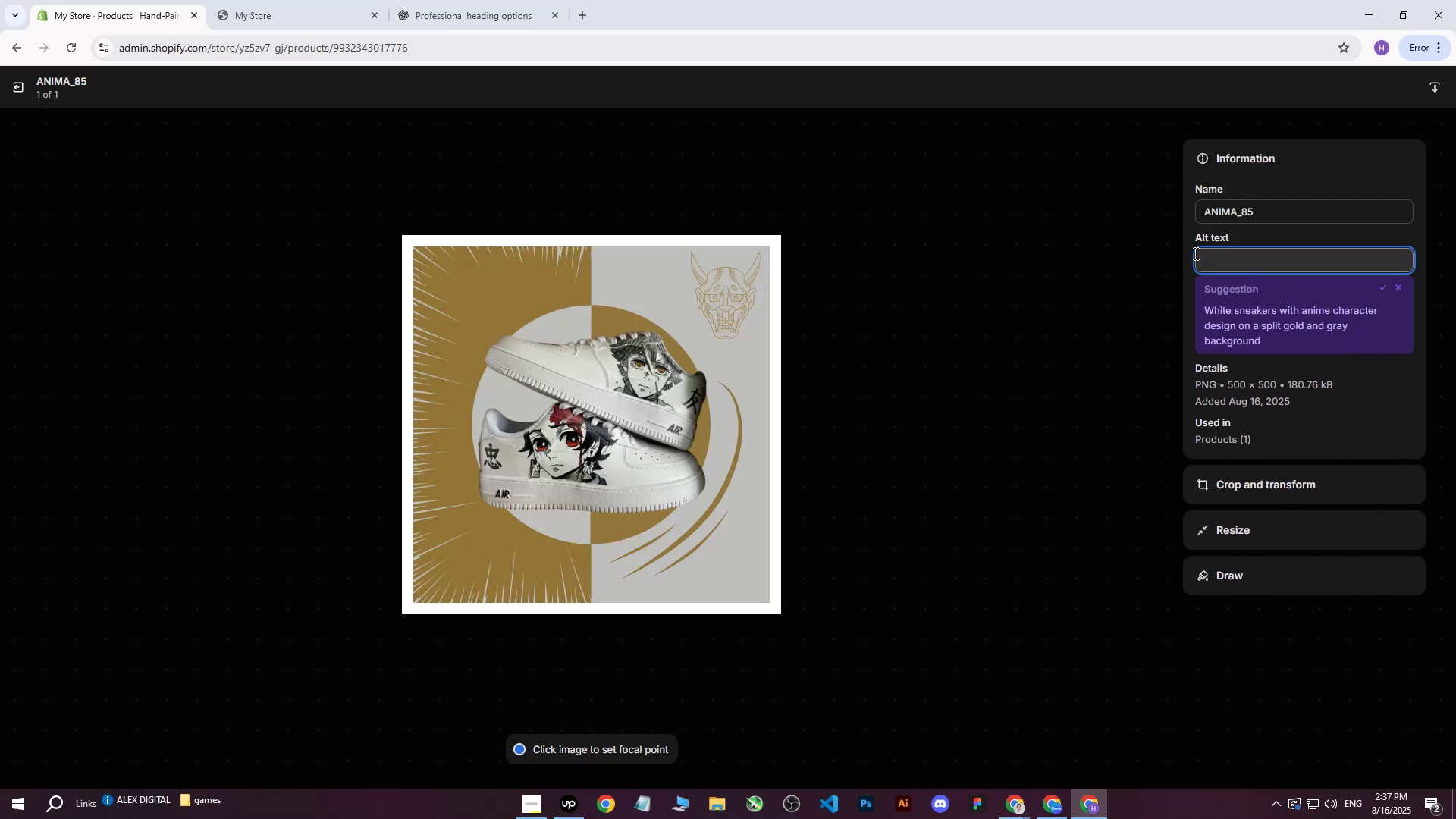 
key(Control+V)
 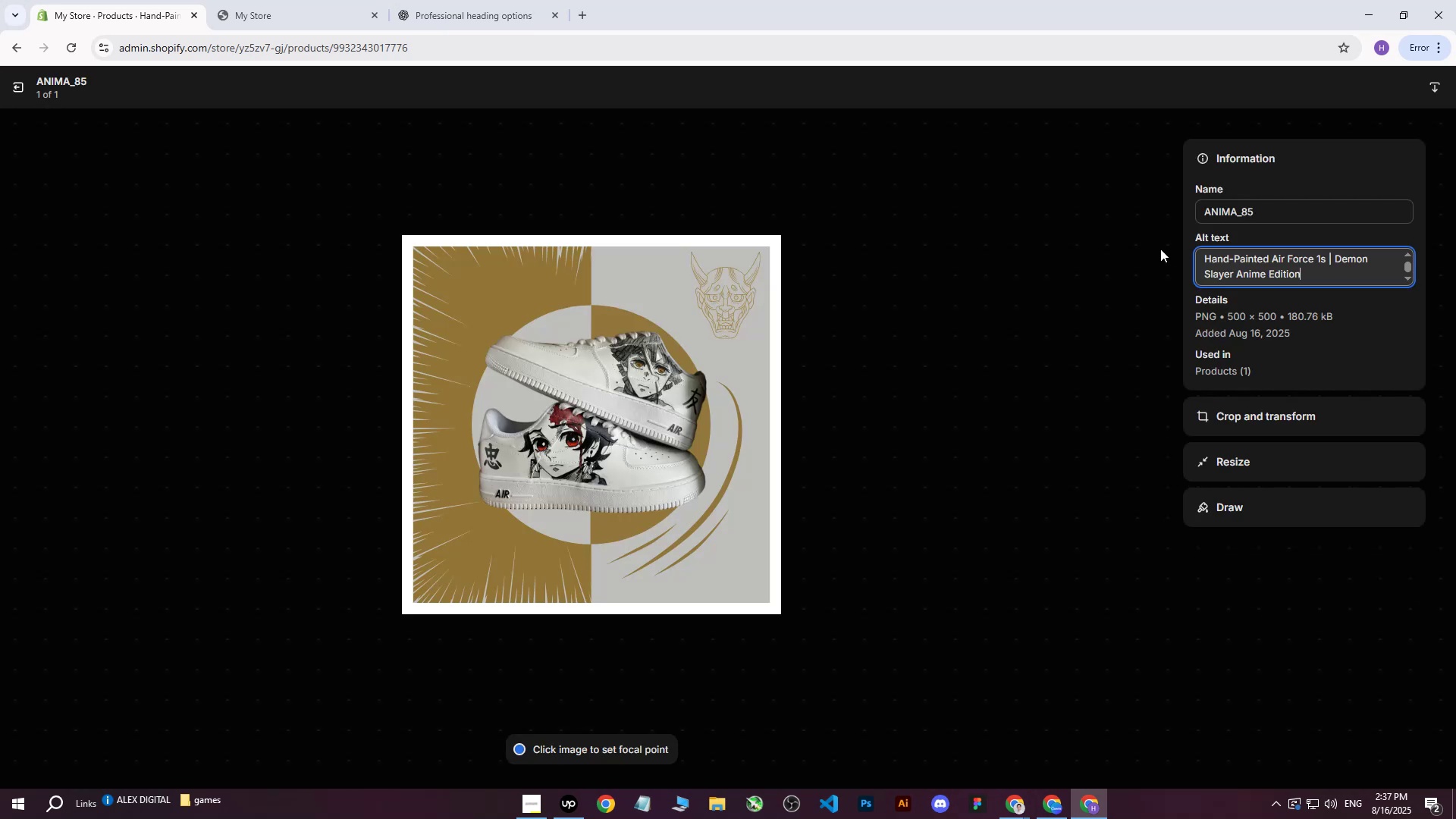 
key(Space)
 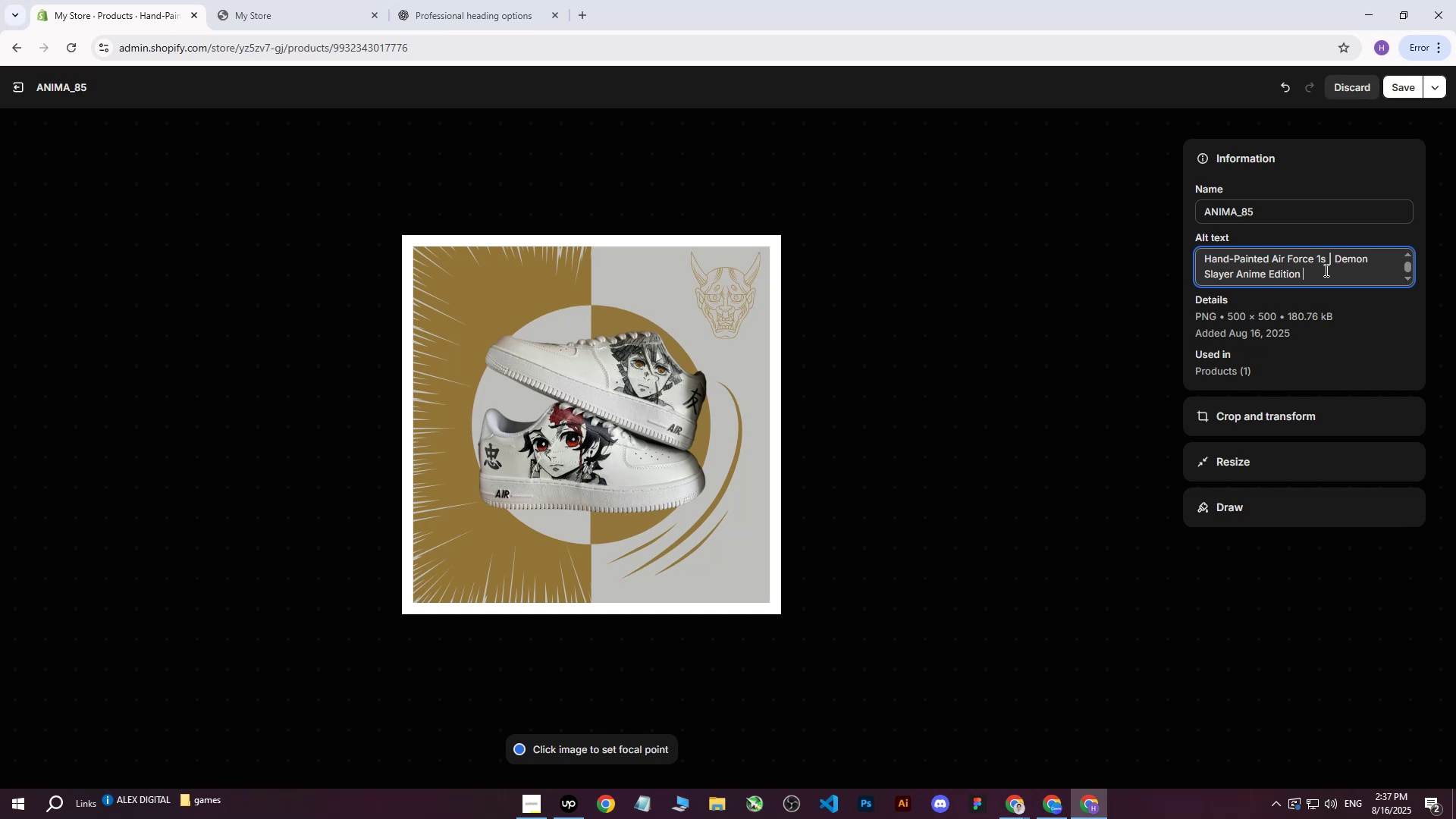 
wait(16.04)
 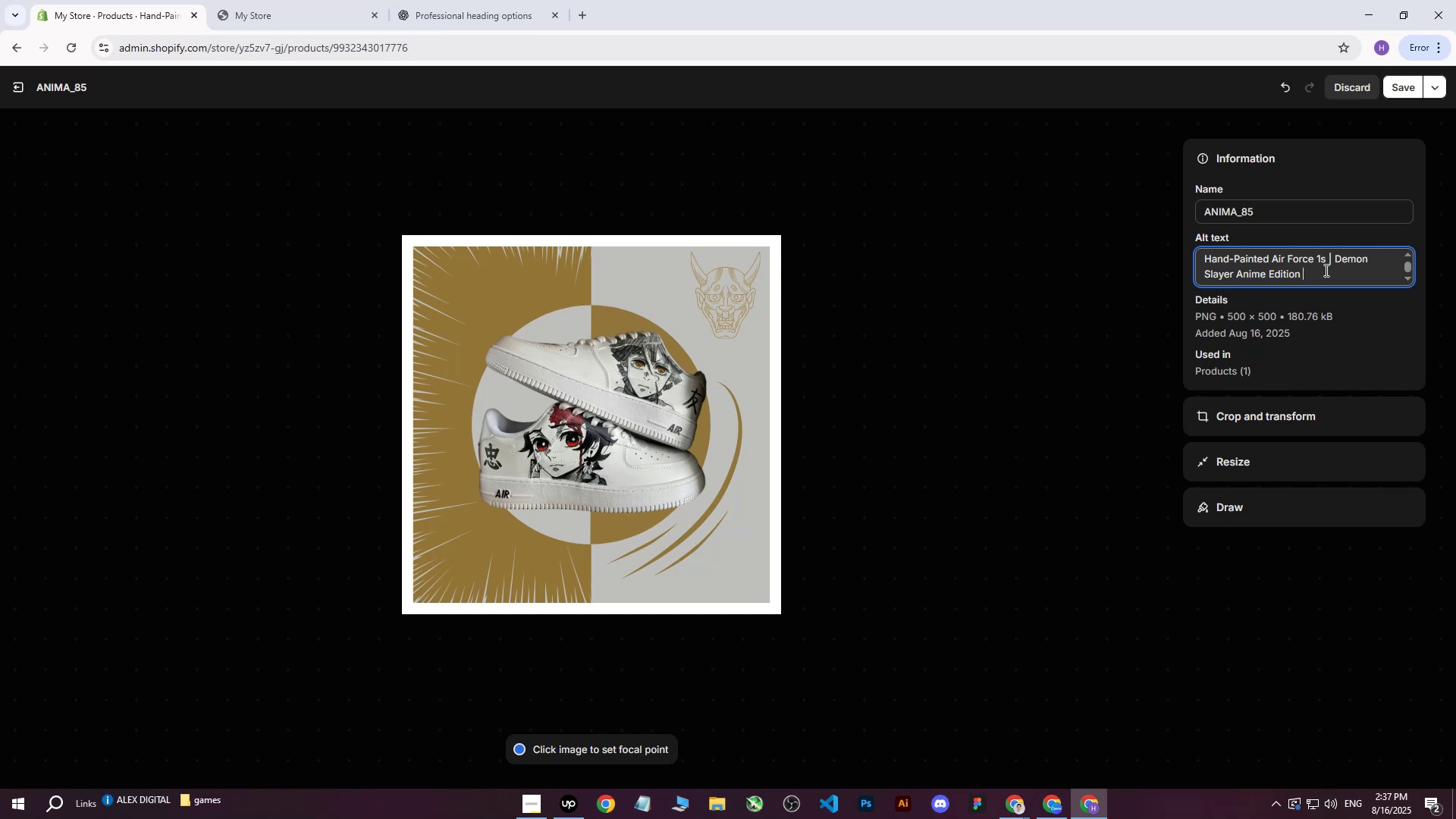 
type(on gray and brown )
 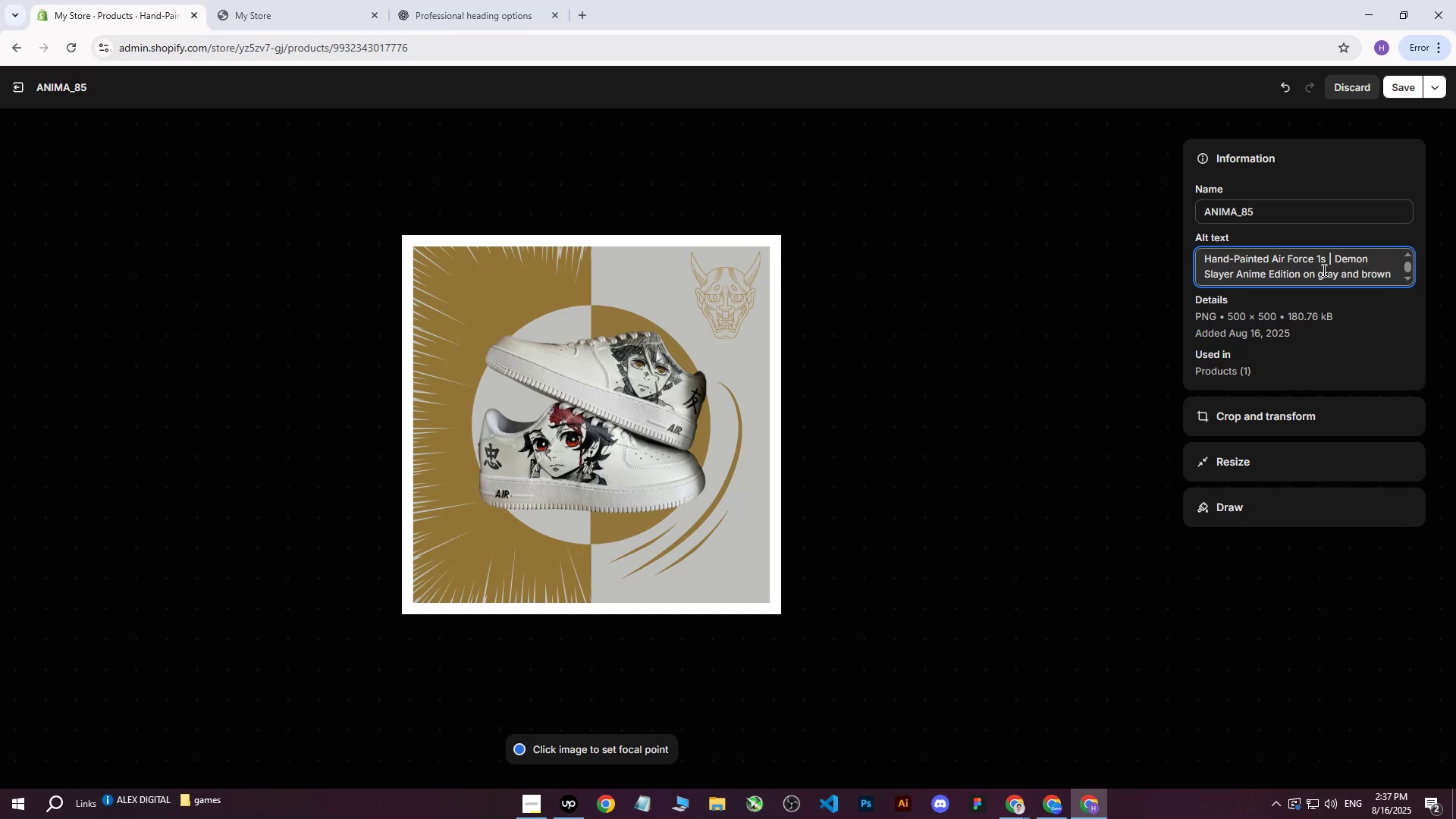 
wait(11.97)
 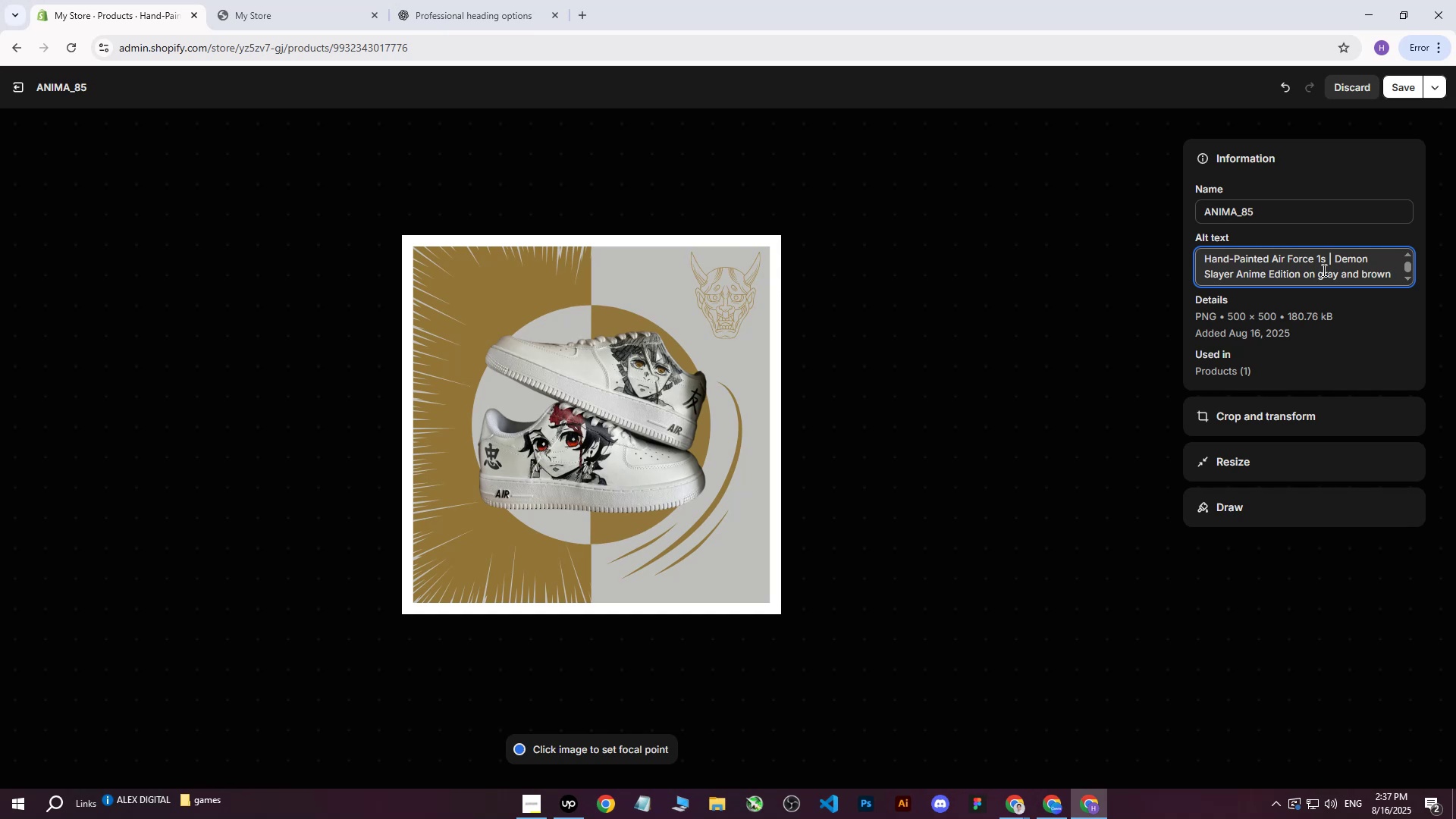 
type(background)
 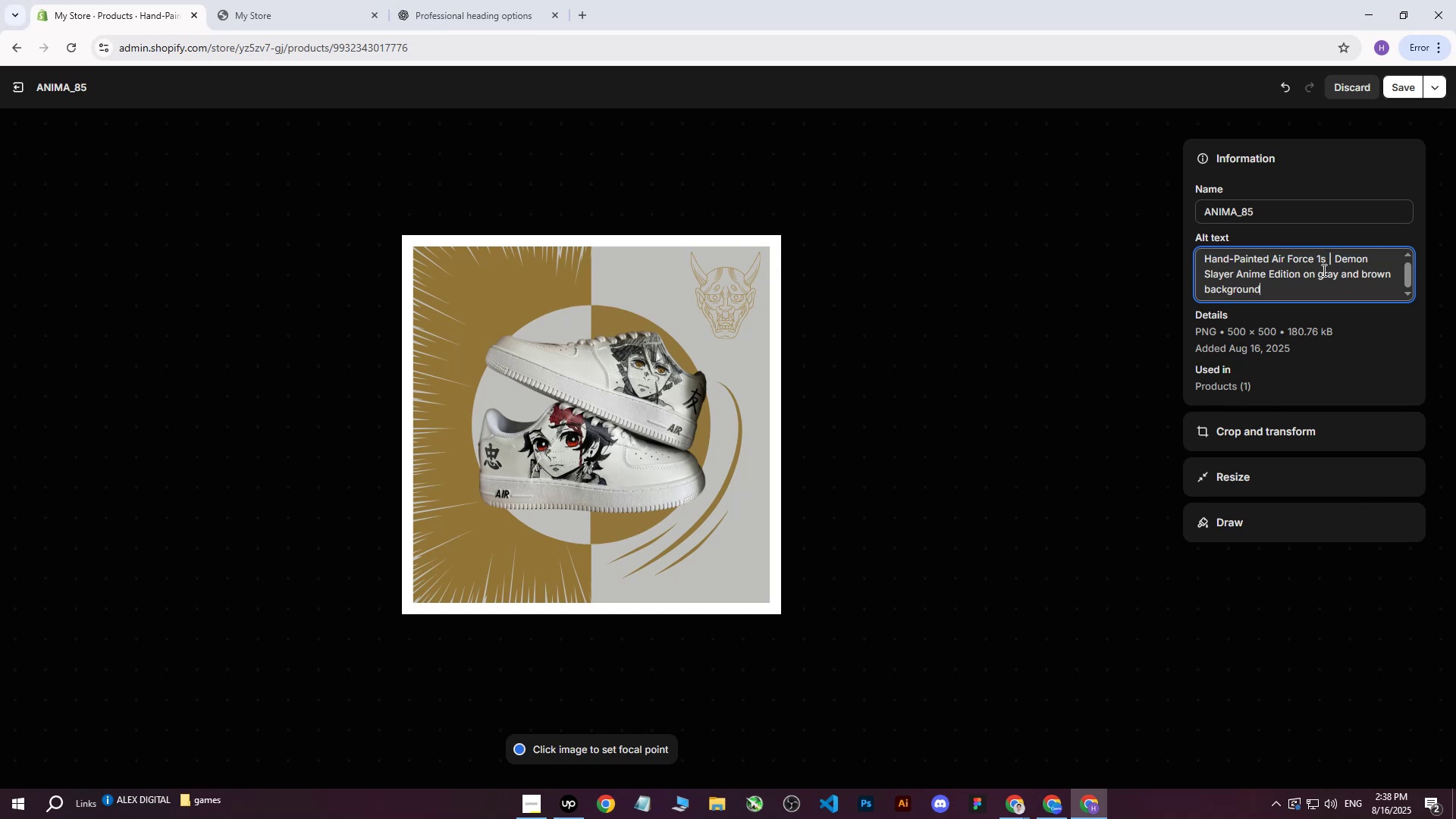 
key(Space)
 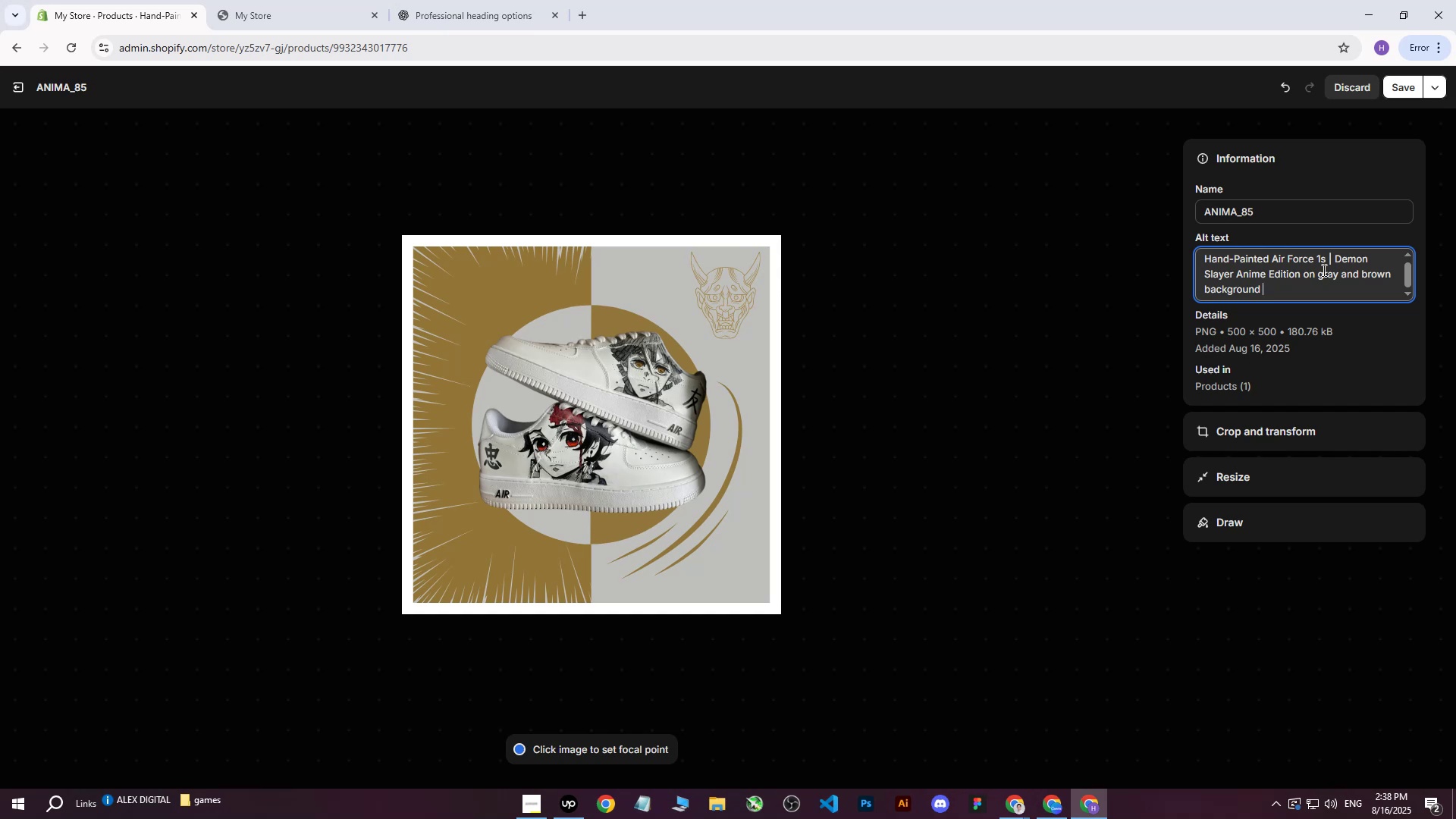 
wait(7.57)
 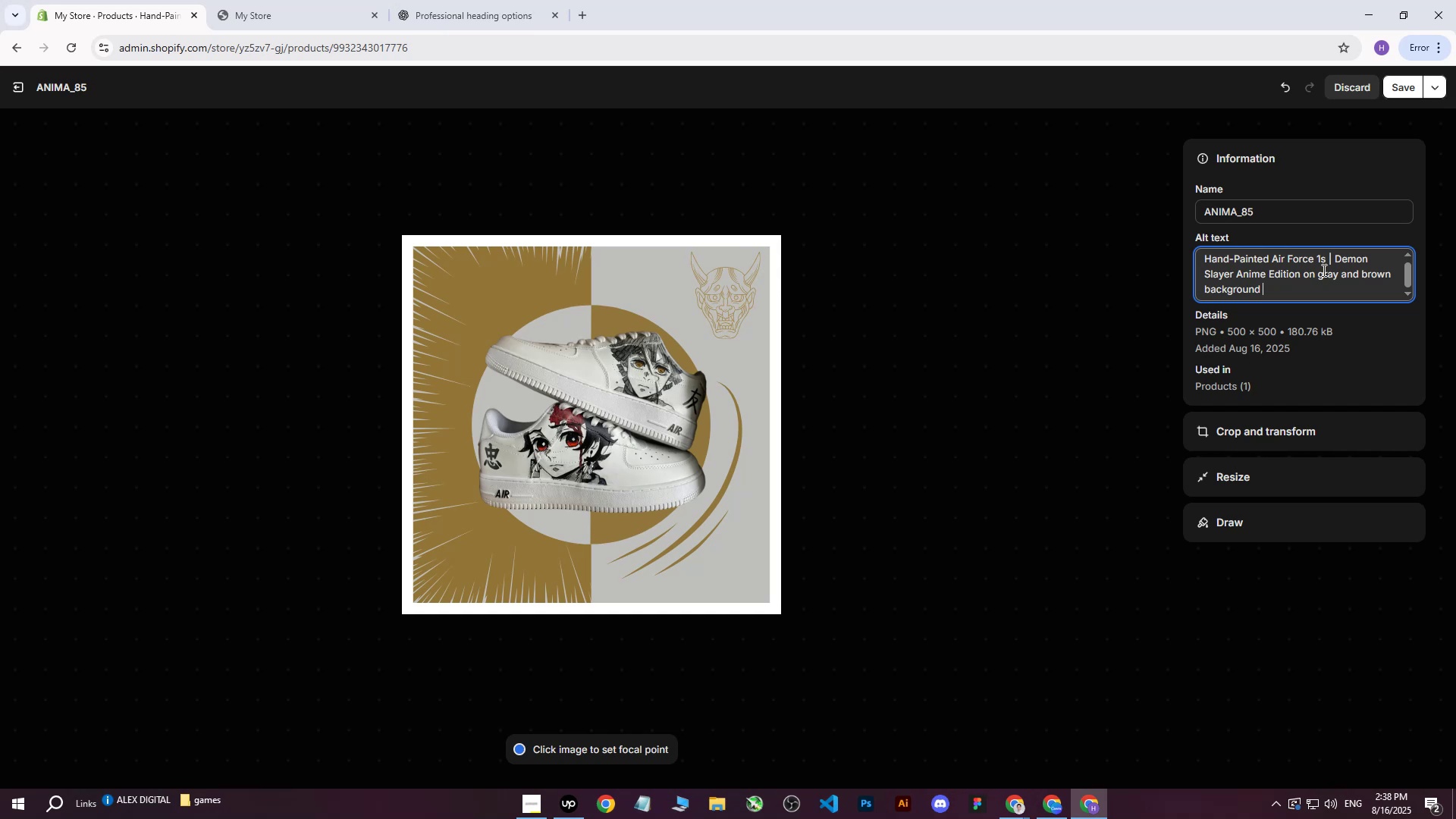 
type(with gray and )
key(Backspace)
key(Backspace)
key(Backspace)
key(Backspace)
key(Backspace)
type(Demon logo and )
 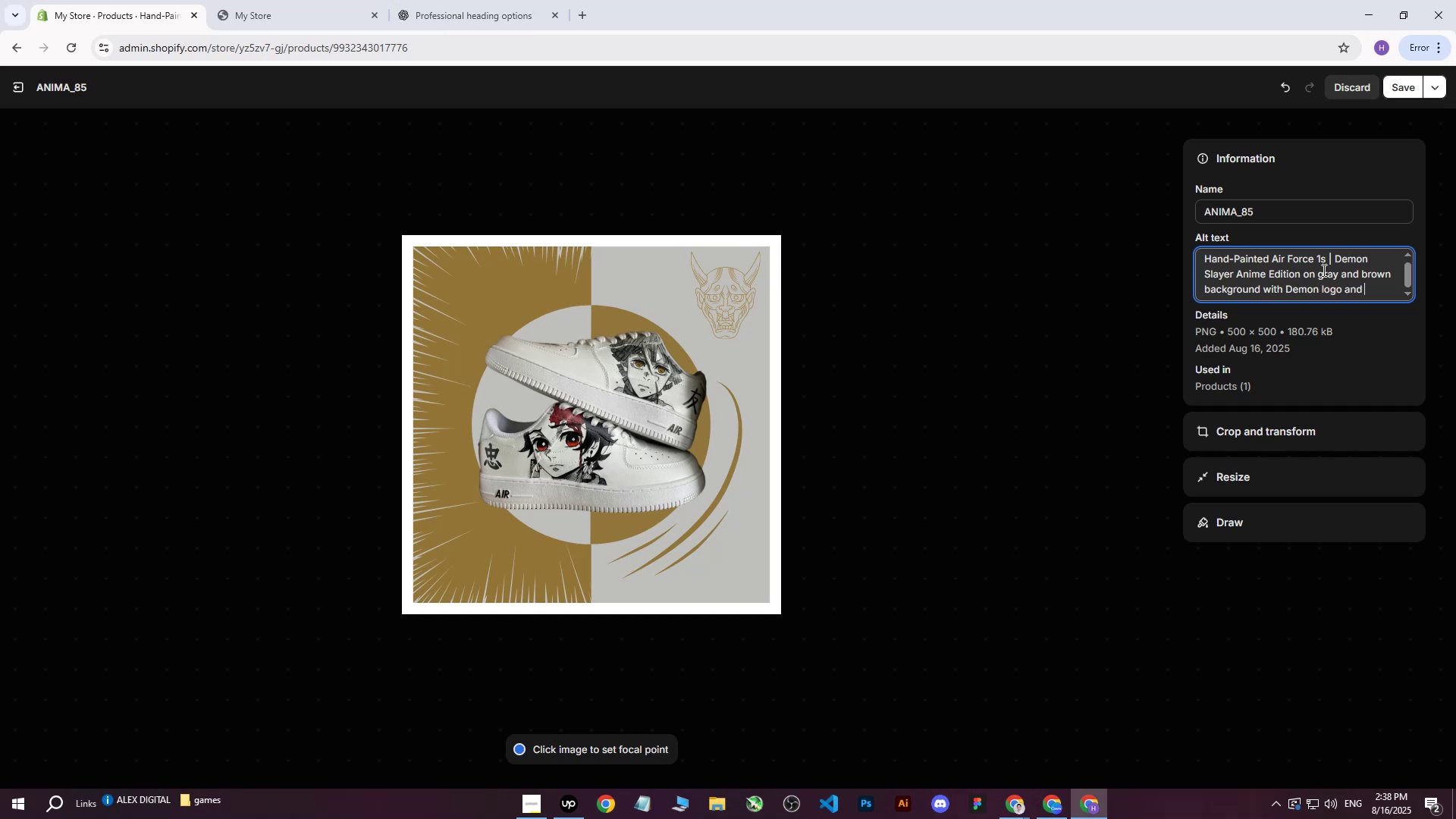 
wait(6.54)
 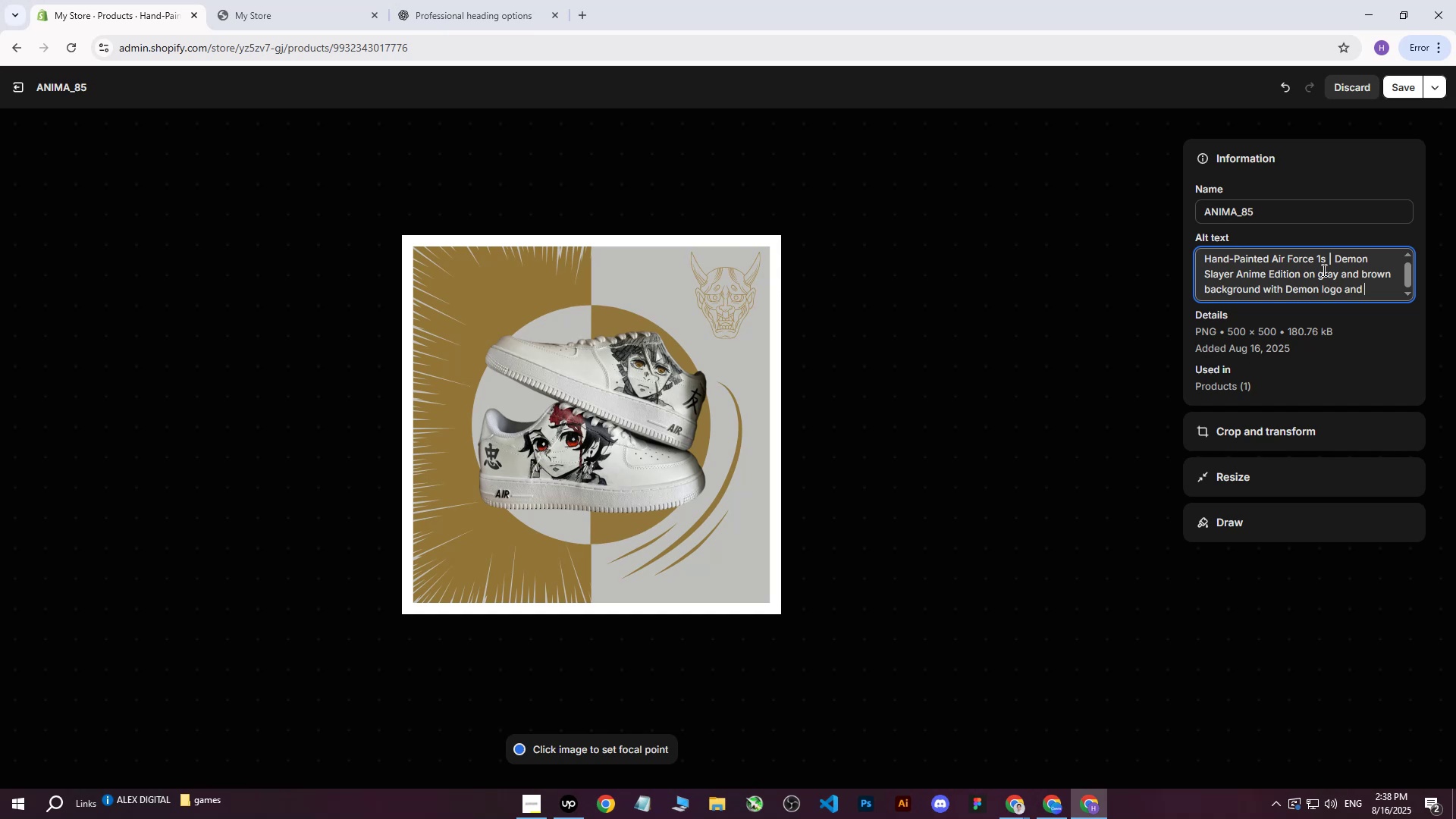 
type(anime elements)
 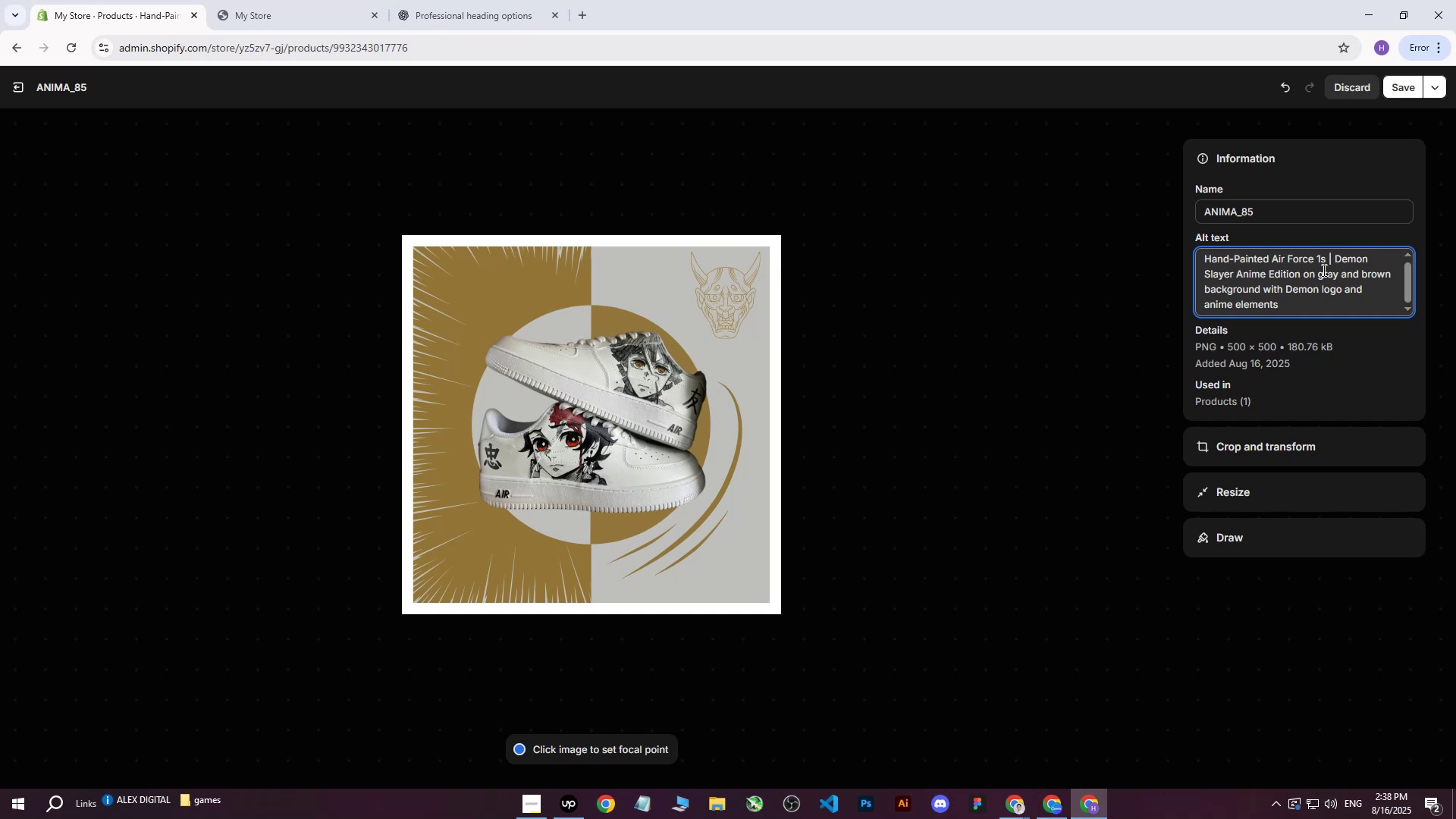 
key(Period)
 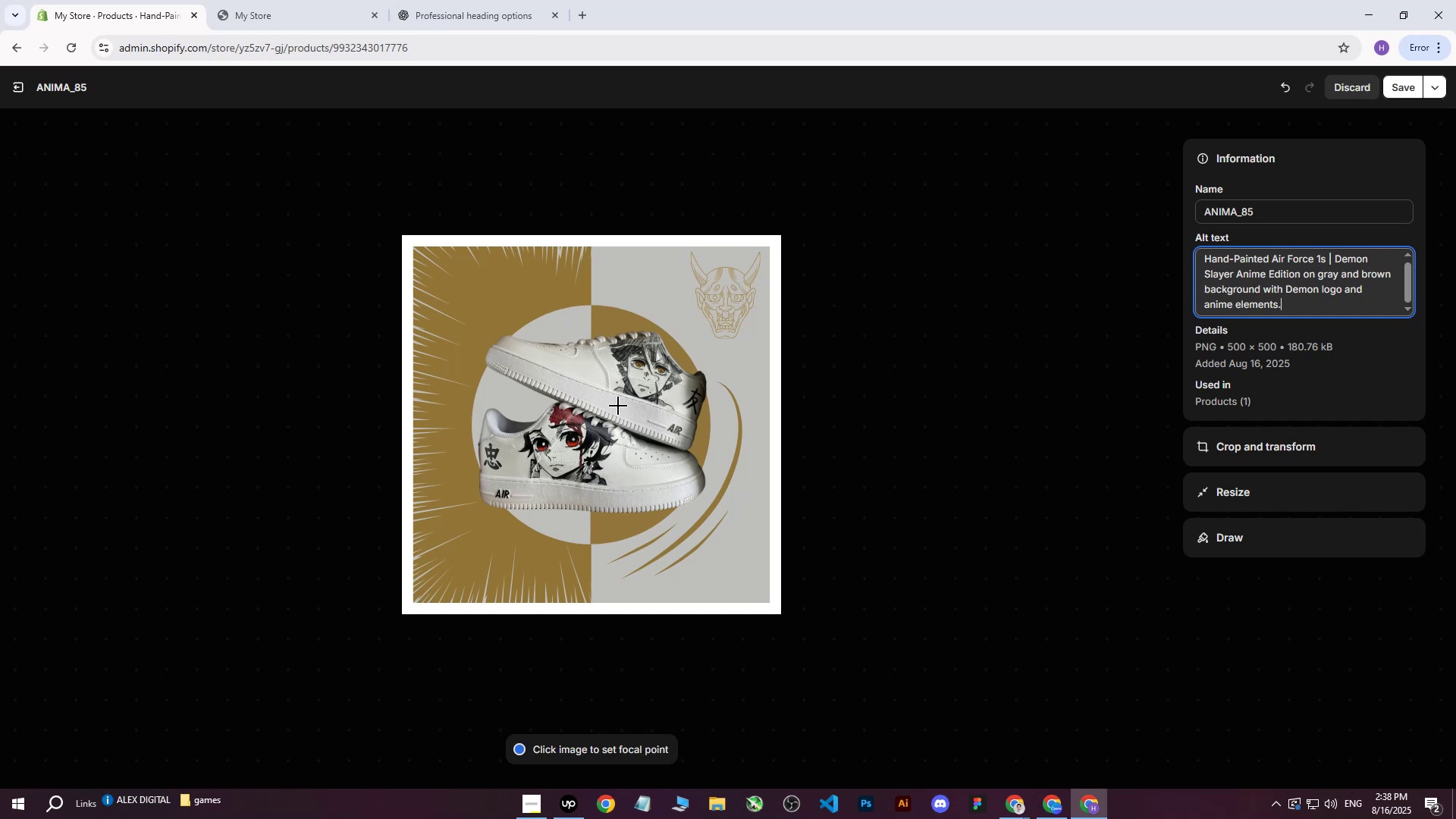 
left_click([588, 424])
 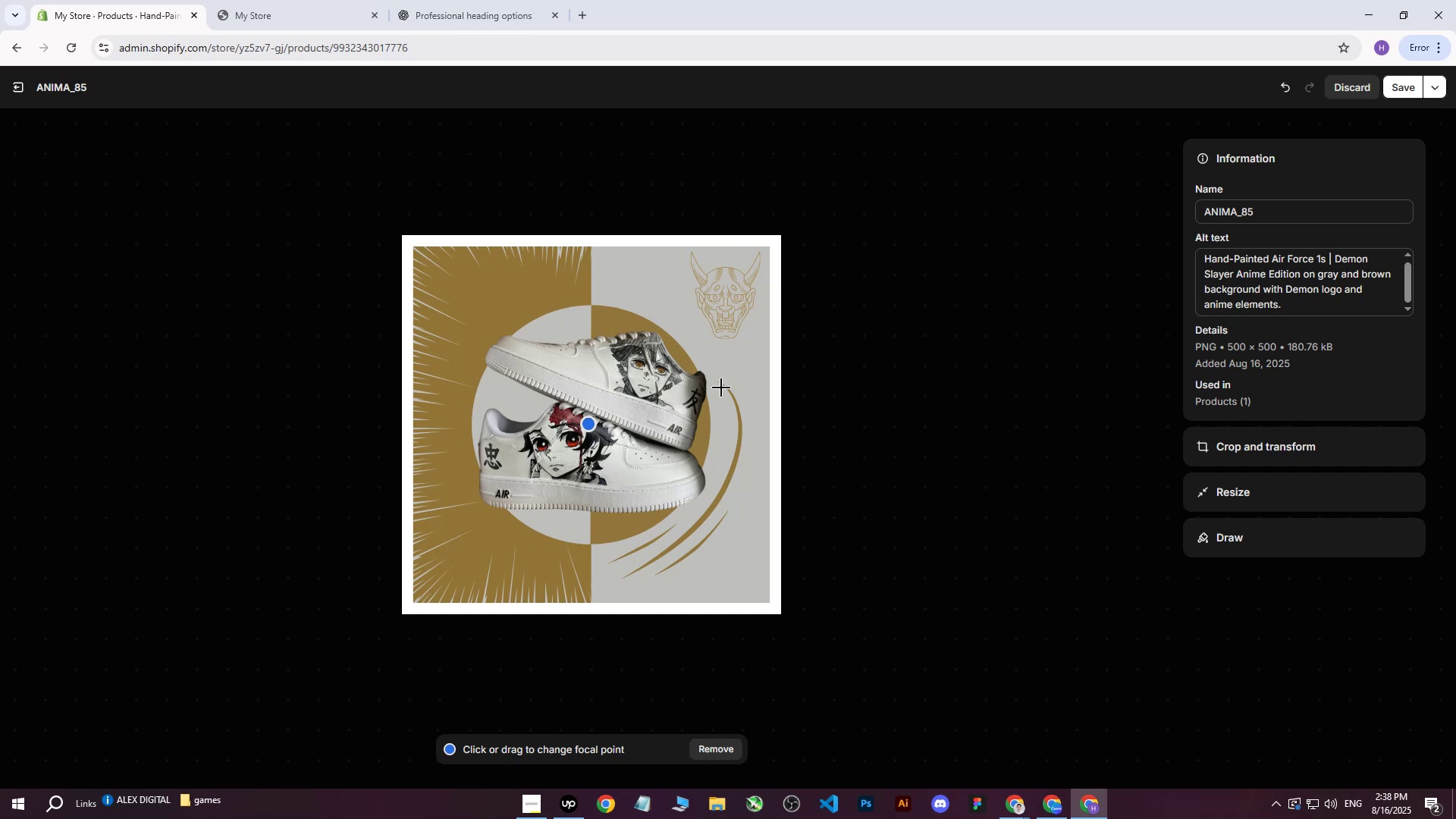 
left_click([1390, 91])
 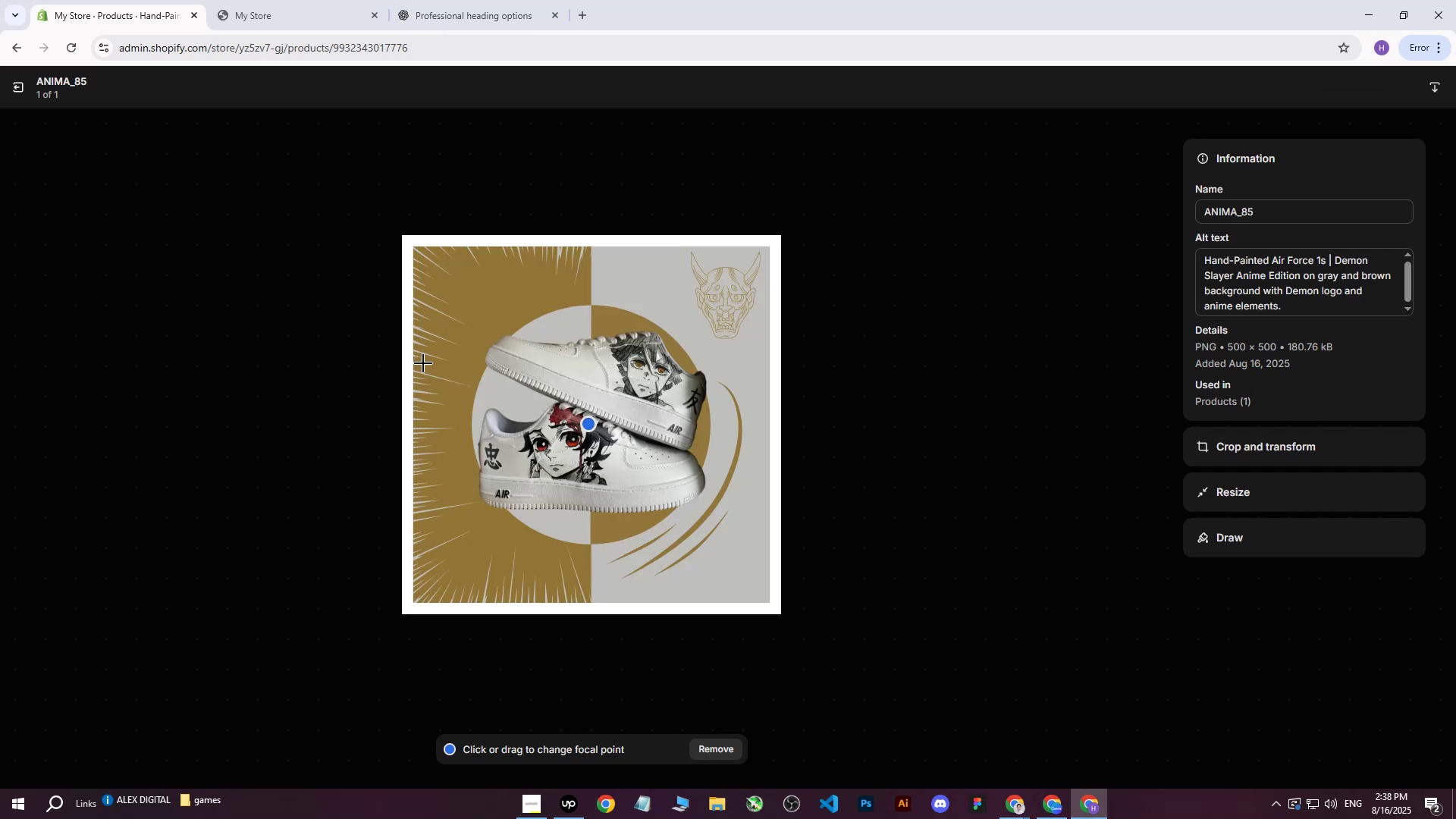 
wait(11.31)
 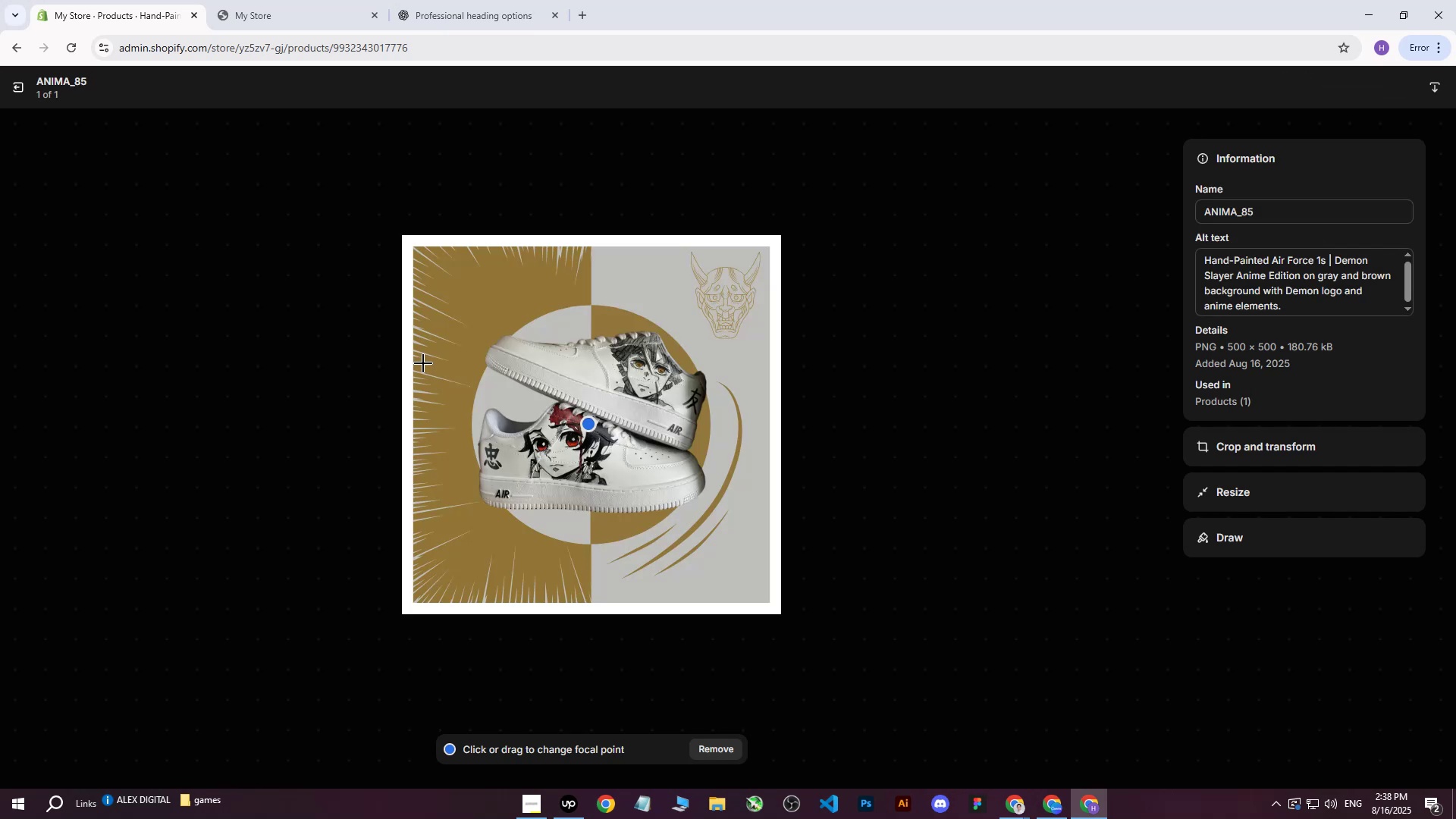 
left_click([17, 85])
 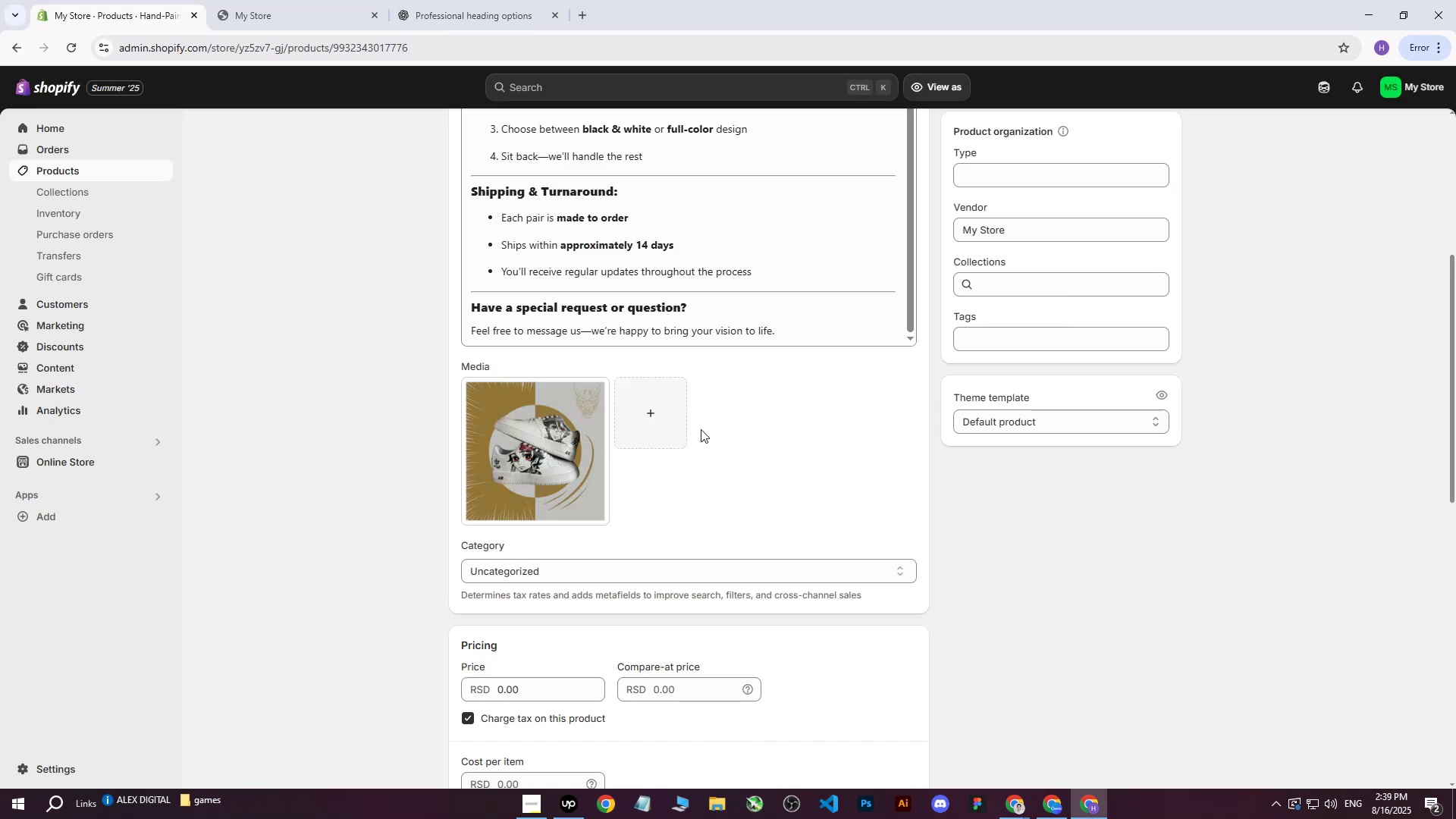 
scroll: coordinate [787, 528], scroll_direction: down, amount: 3.0
 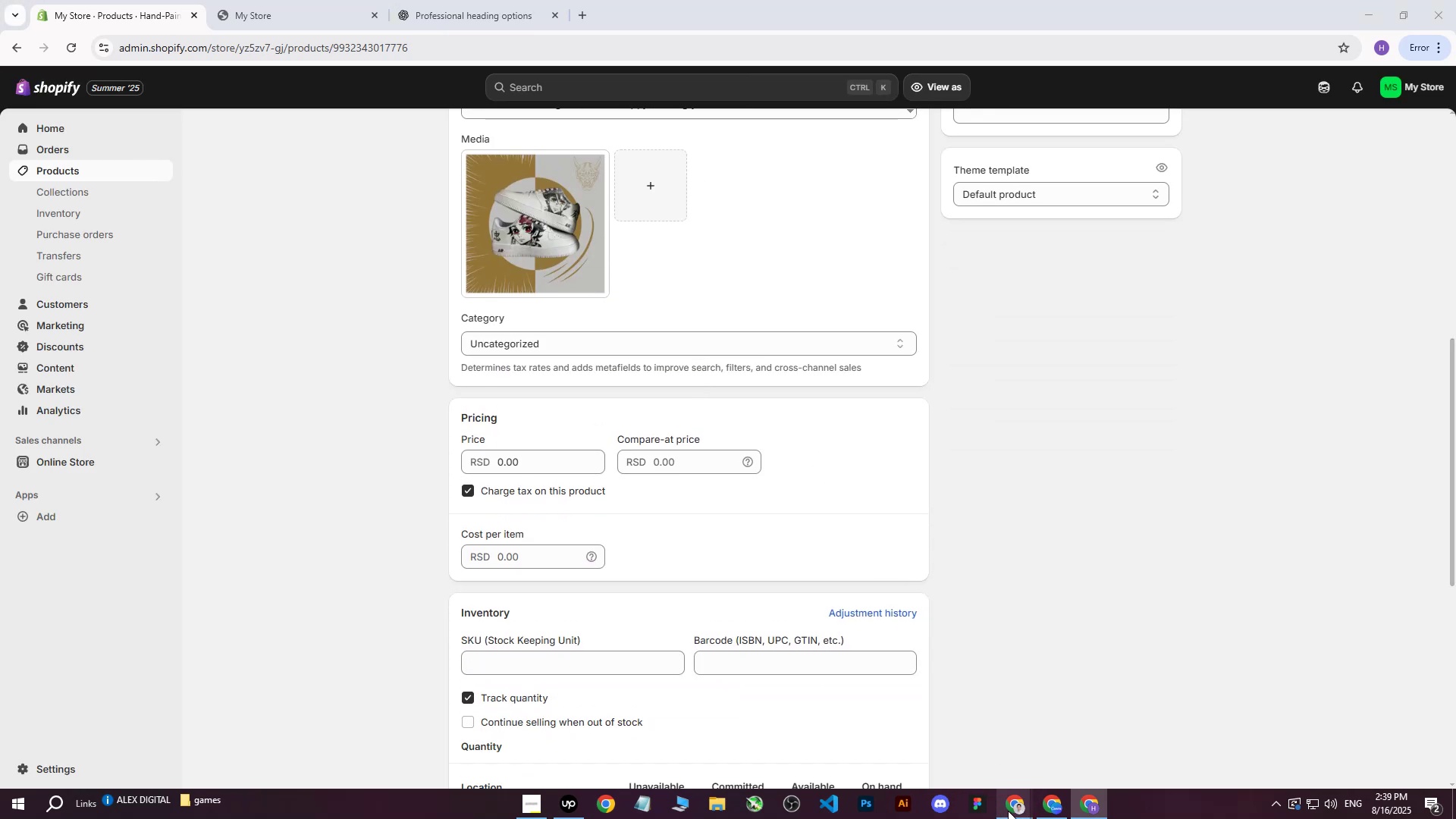 
double_click([937, 776])
 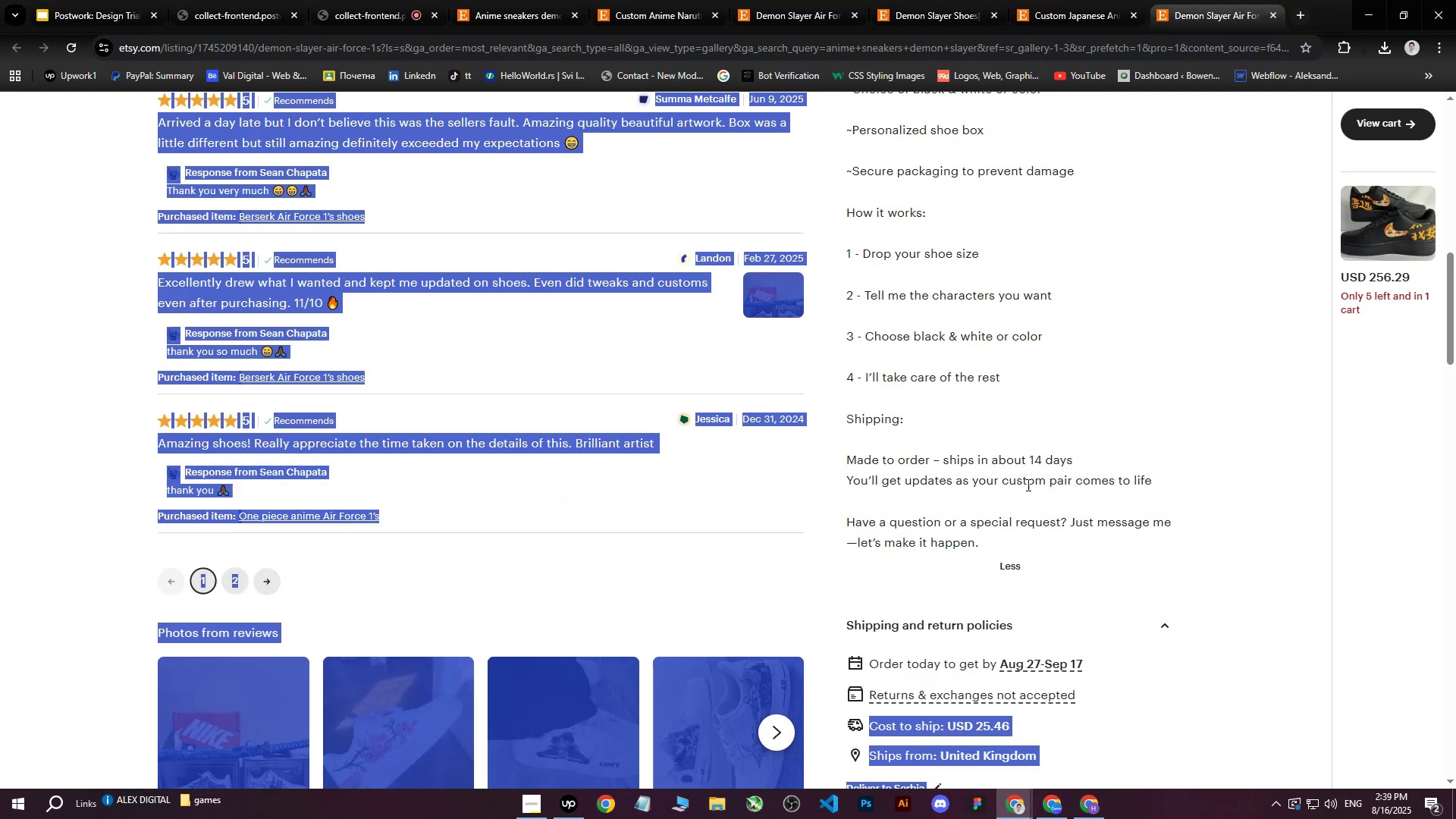 
scroll: coordinate [1036, 467], scroll_direction: up, amount: 5.0
 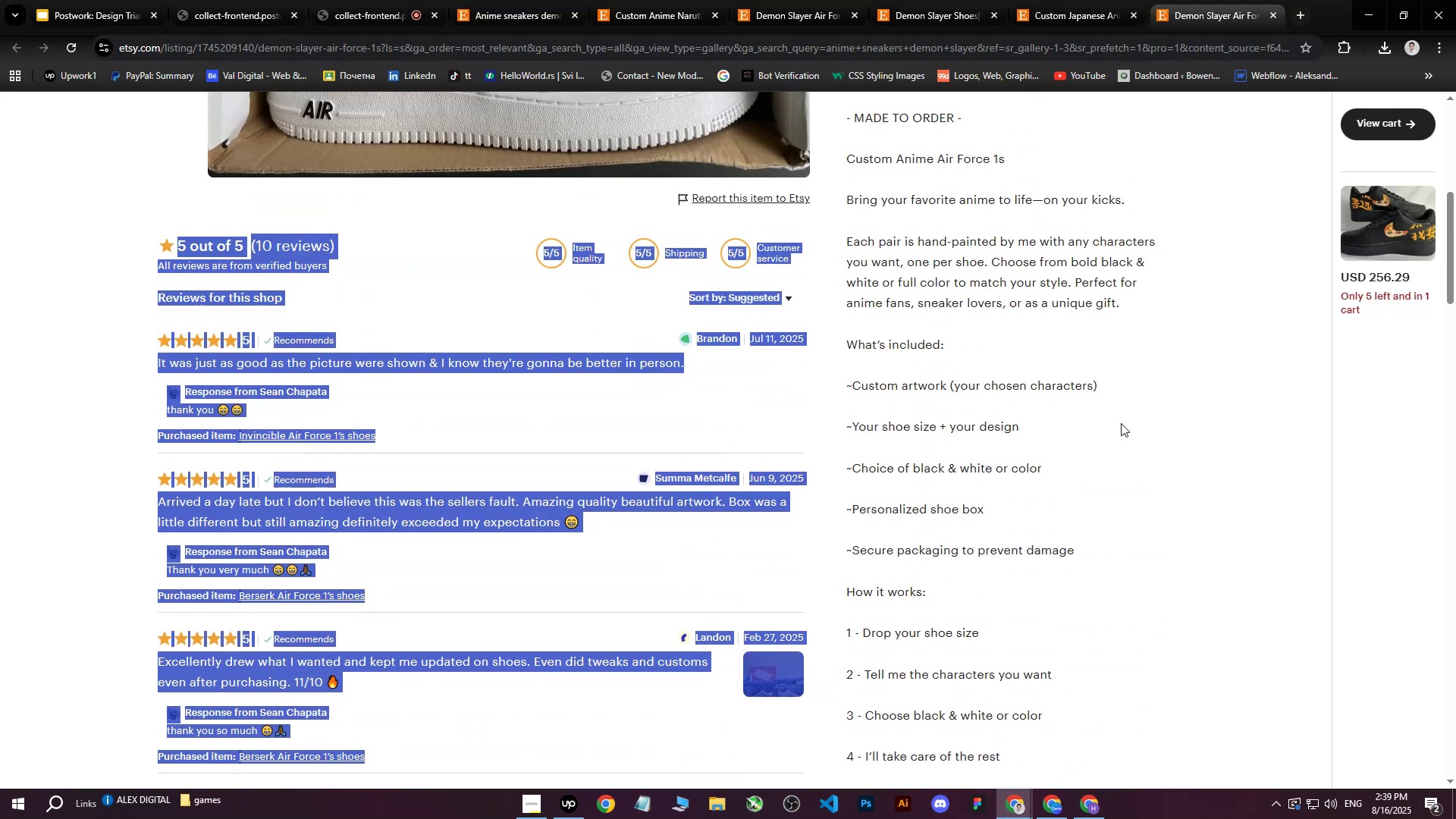 
left_click([1122, 422])
 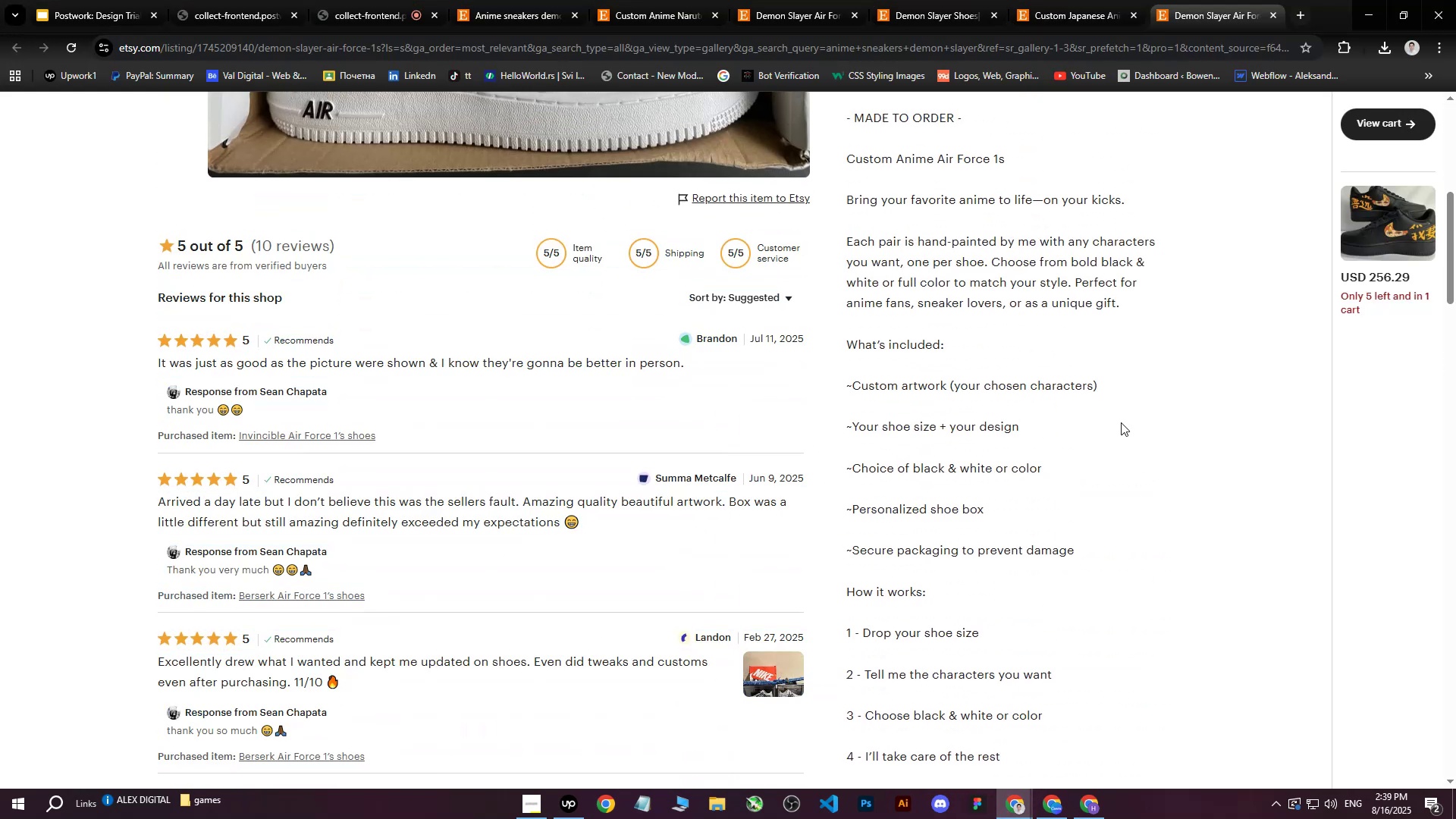 
scroll: coordinate [1094, 423], scroll_direction: up, amount: 12.0
 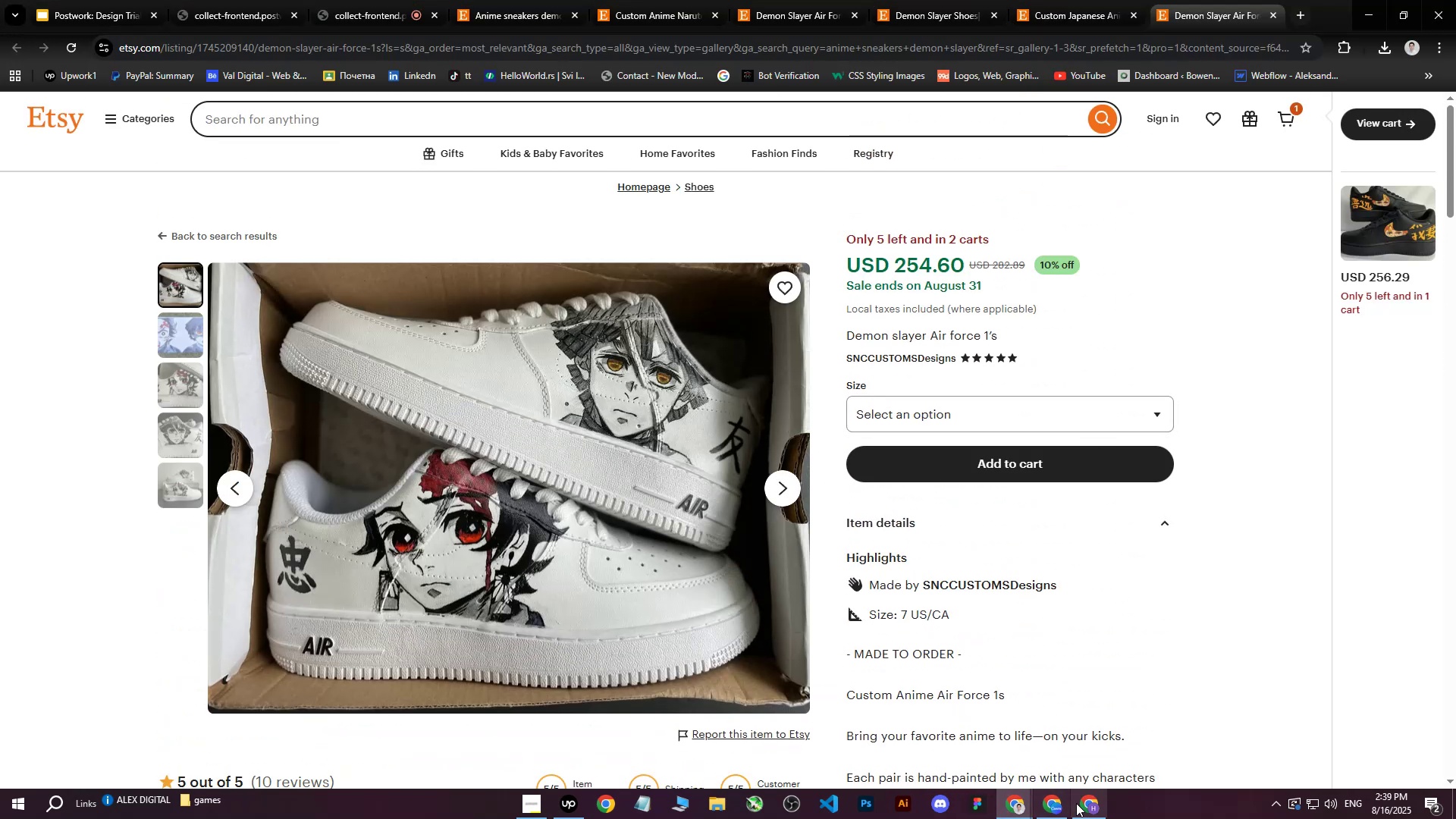 
left_click([1078, 806])
 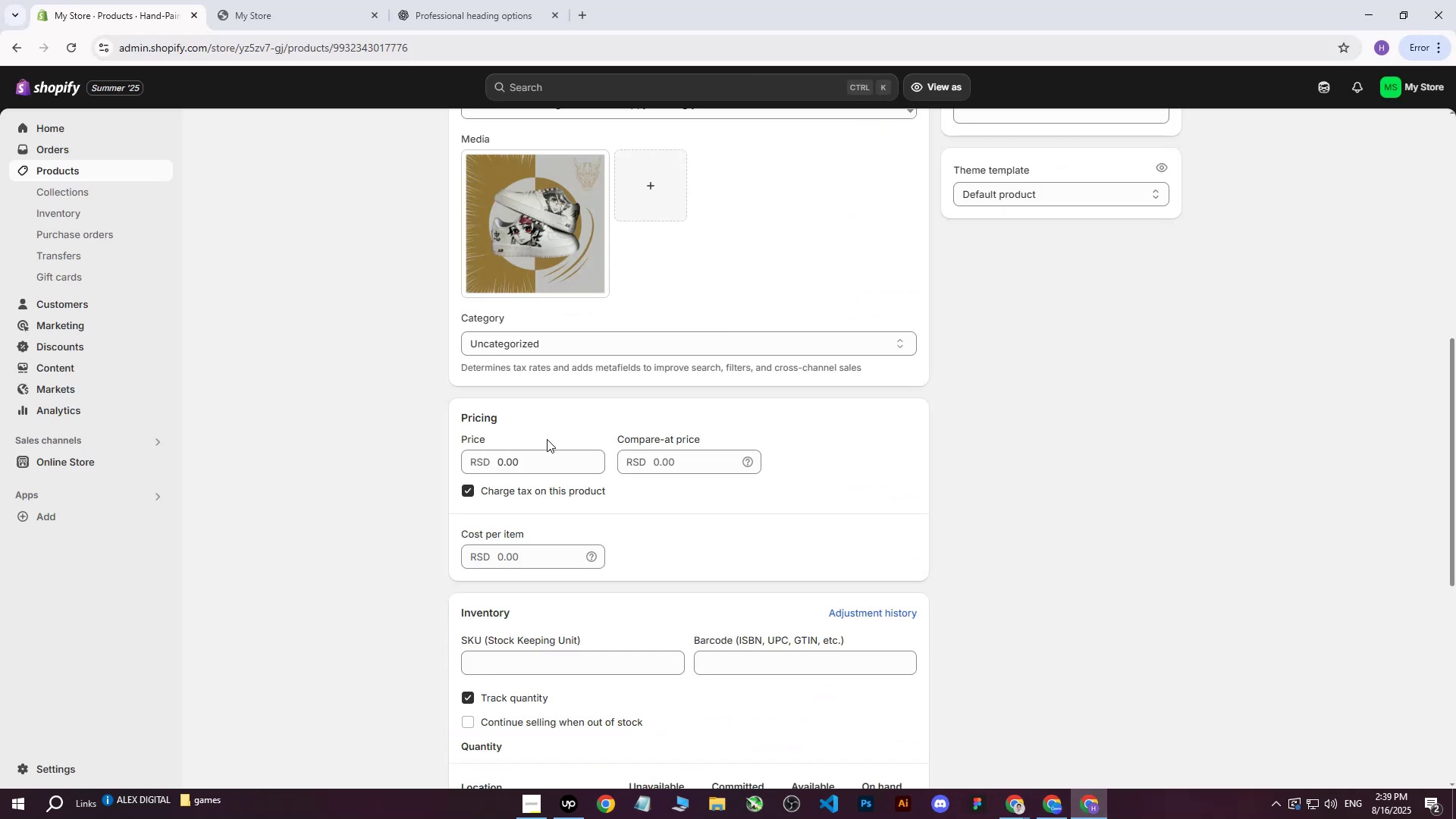 
left_click([514, 453])
 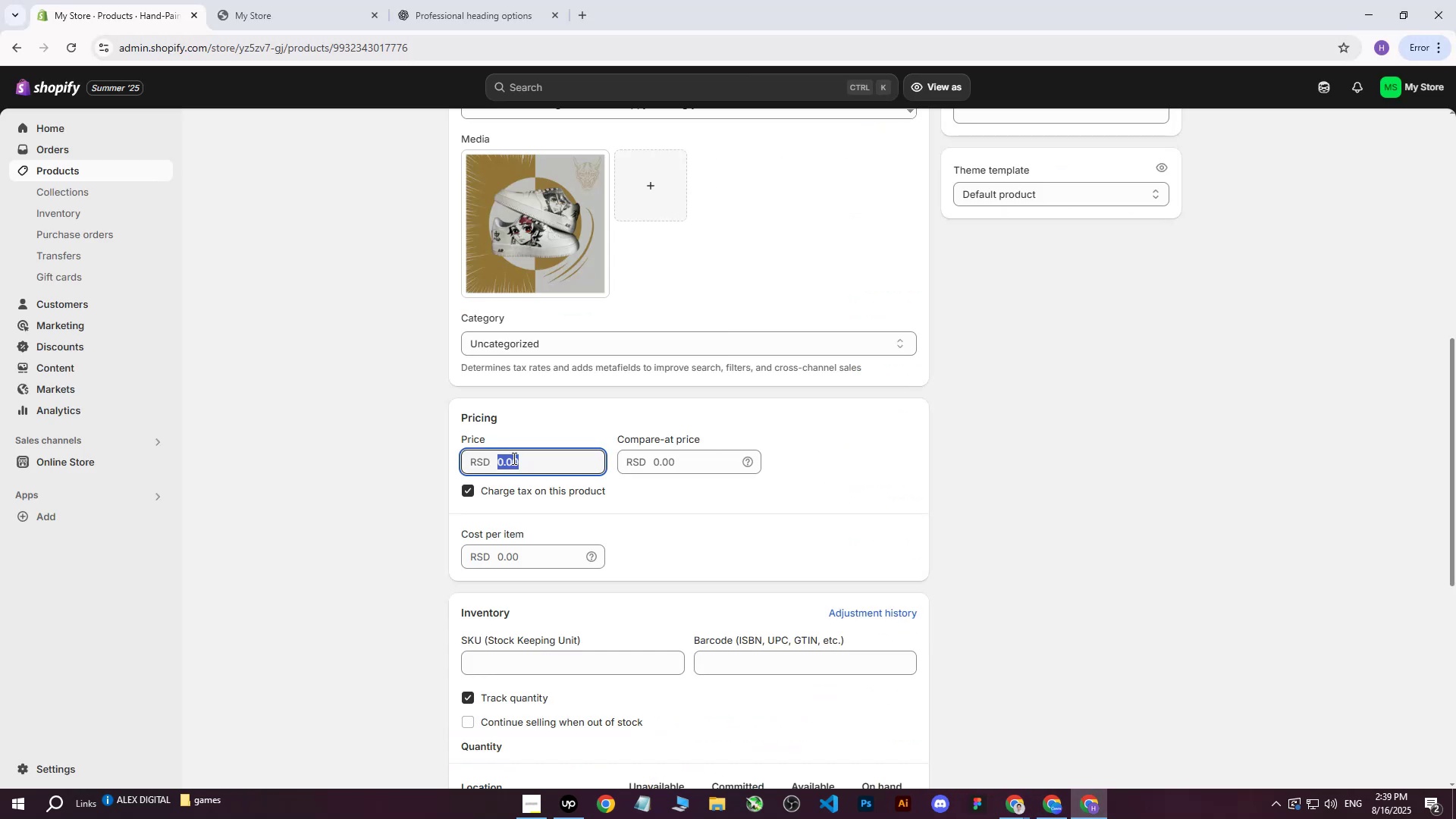 
type(26000)
key(Tab)
key(Tab)
key(Tab)
key(Tab)
type(17000)
 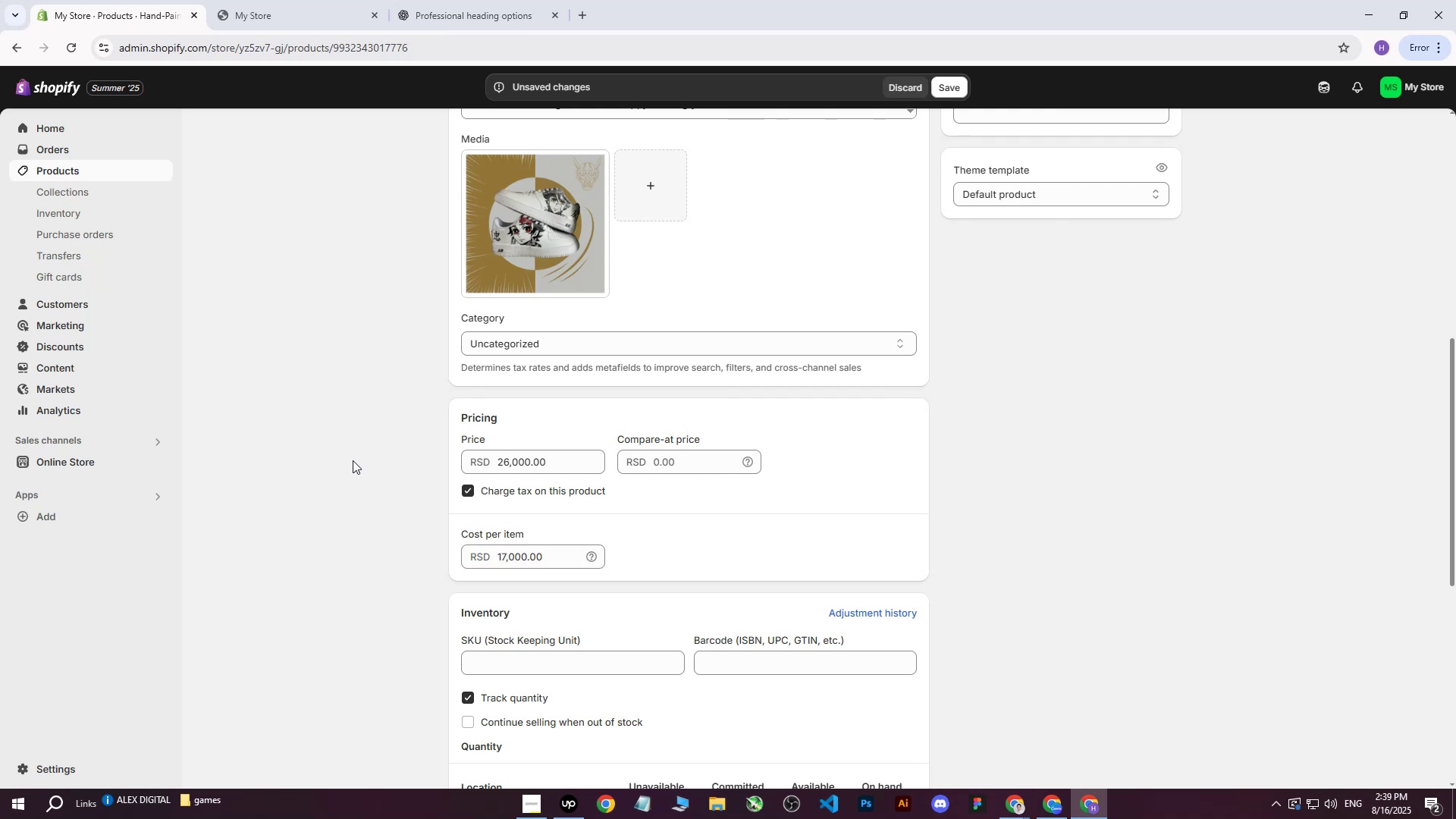 
left_click([353, 460])
 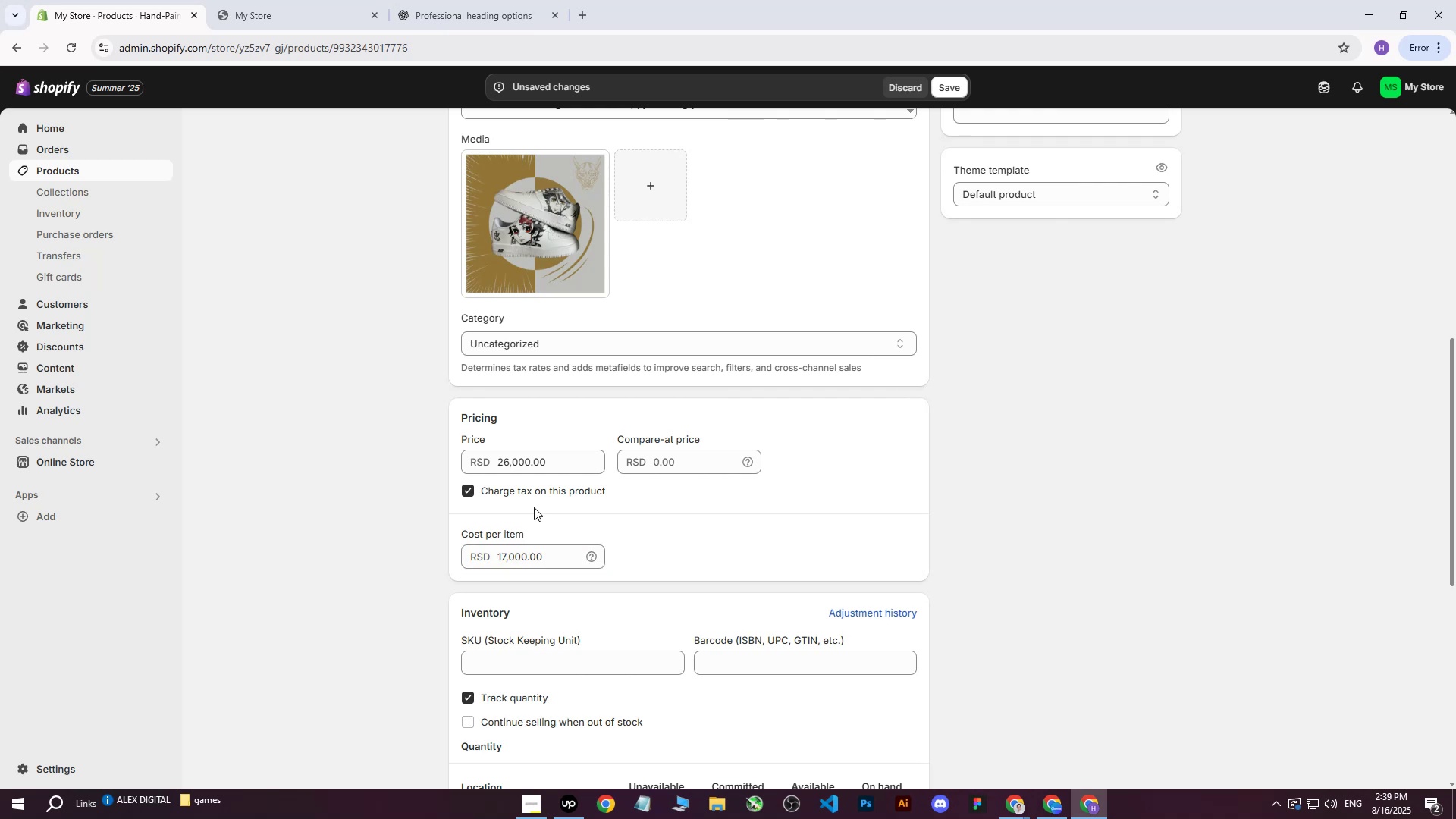 
scroll: coordinate [661, 492], scroll_direction: down, amount: 3.0
 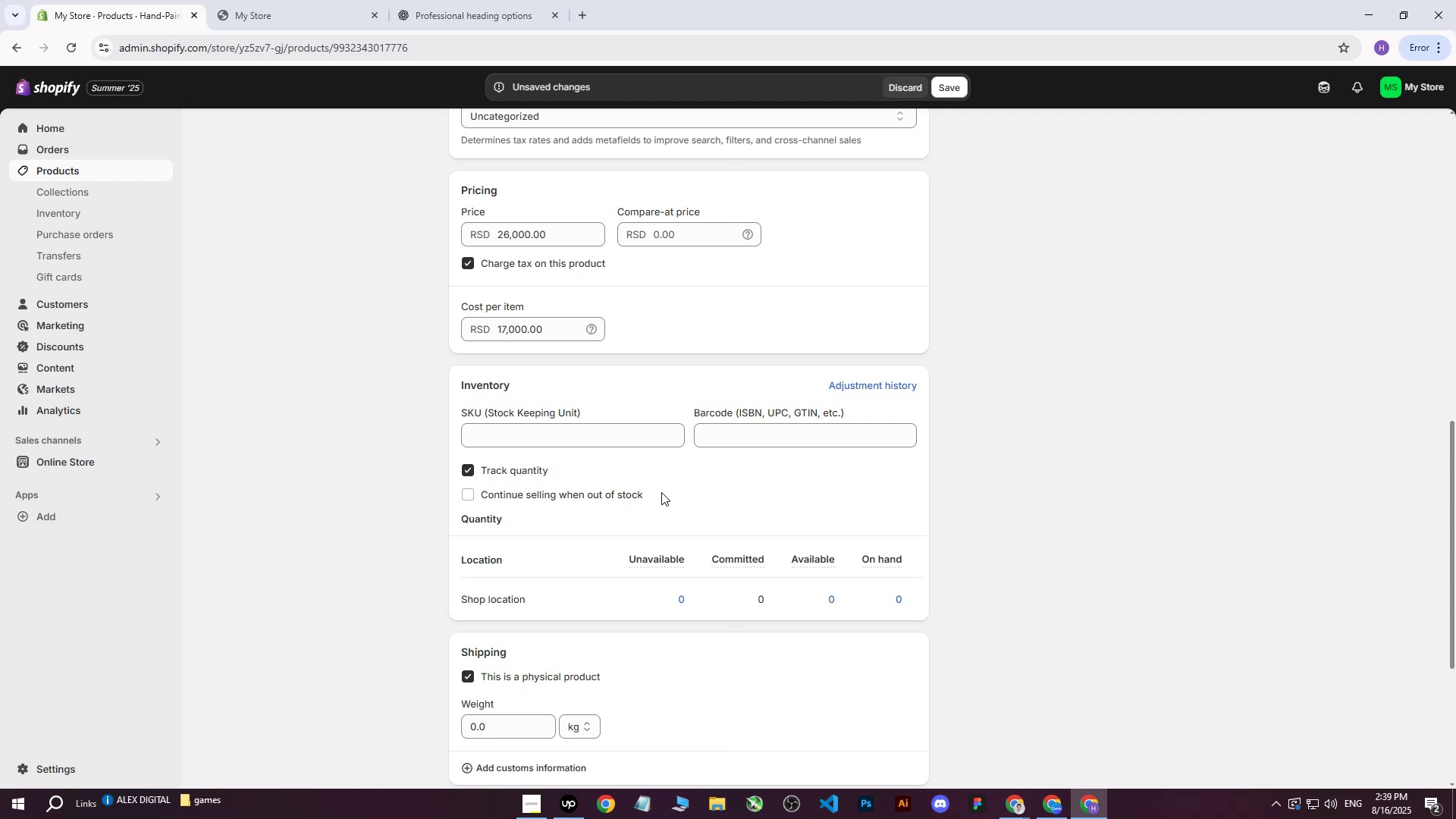 
wait(16.05)
 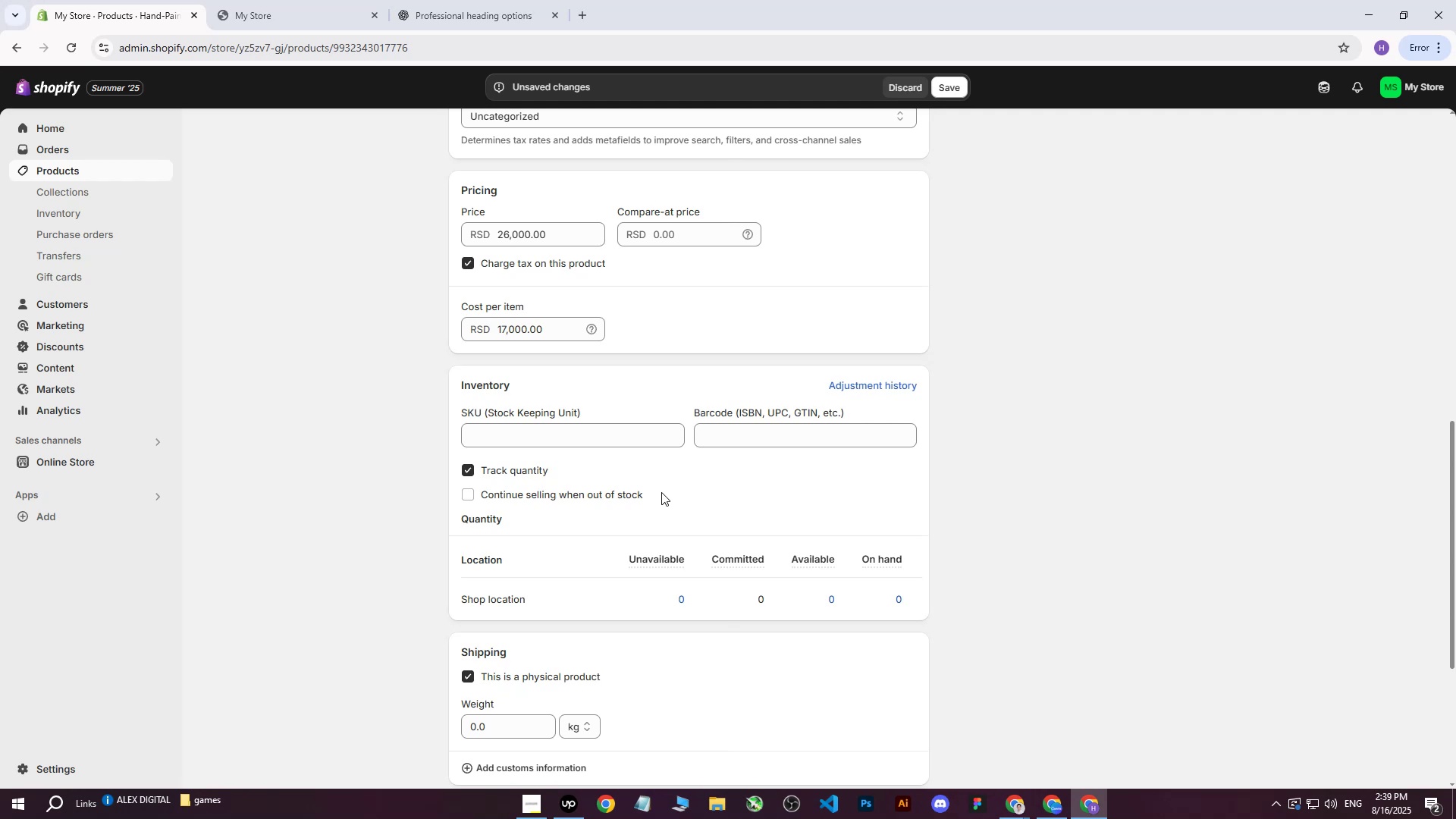 
left_click([849, 604])
 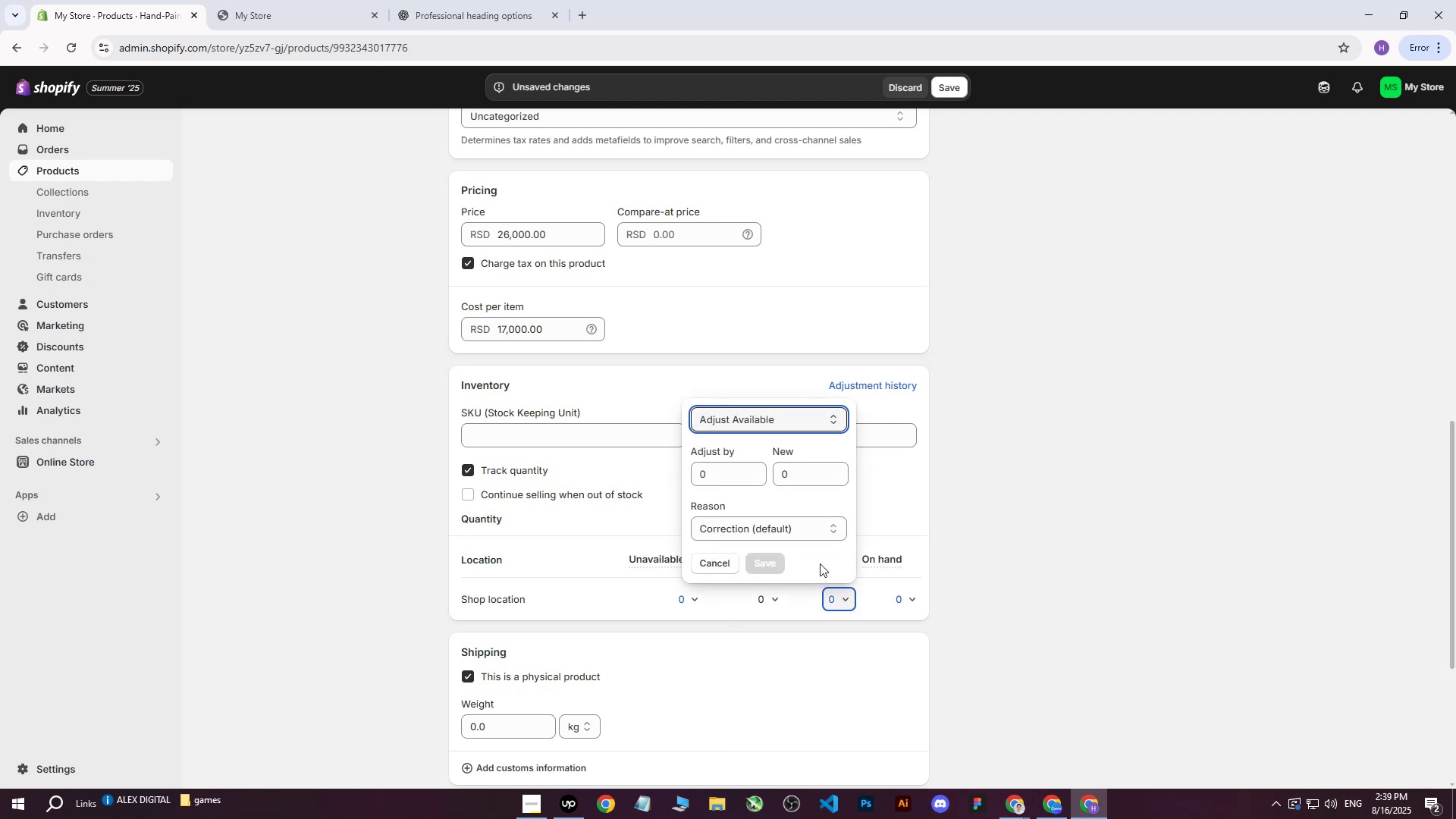 
scroll: coordinate [515, 411], scroll_direction: up, amount: 7.0
 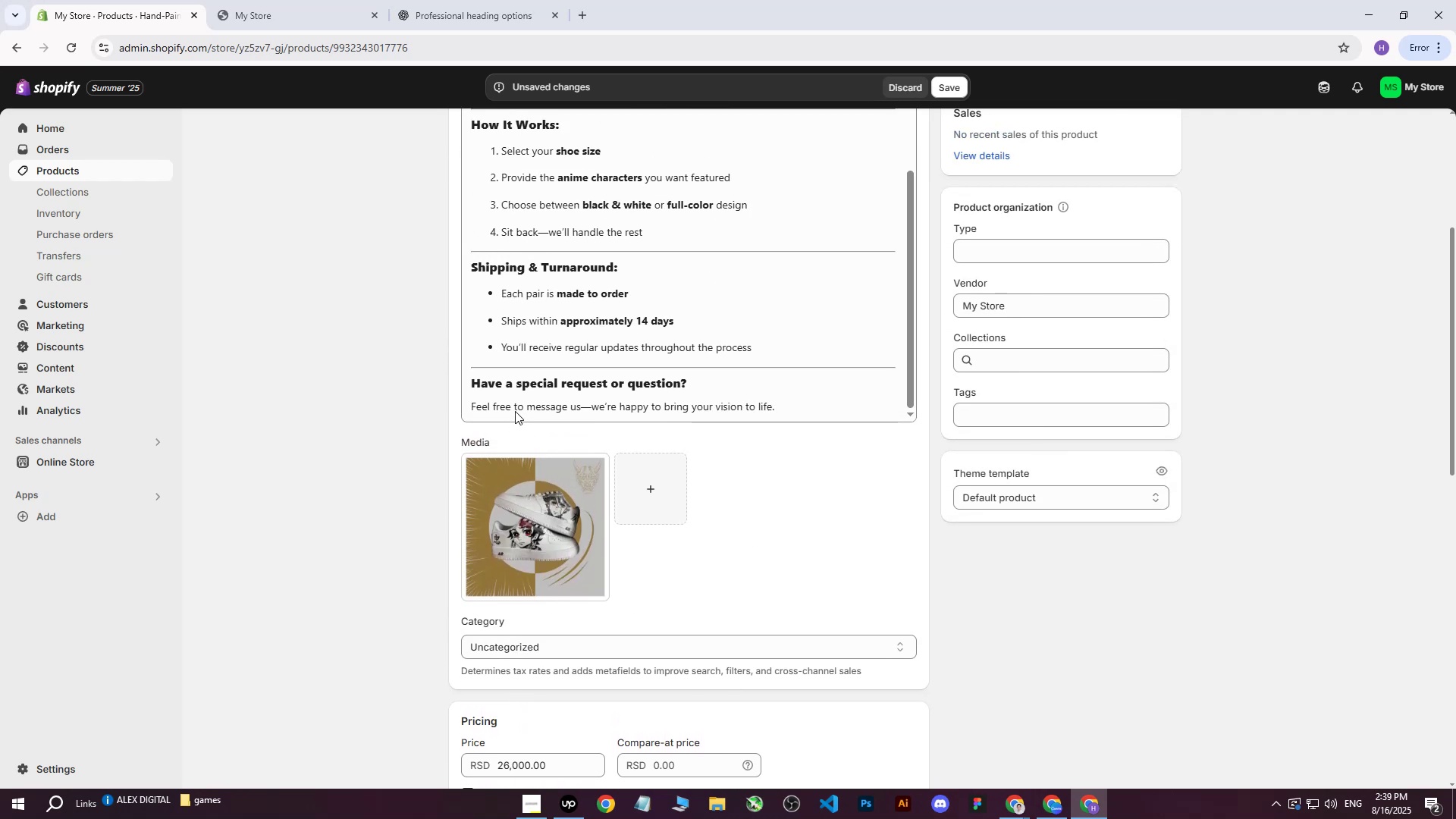 
scroll: coordinate [482, 437], scroll_direction: down, amount: 17.0
 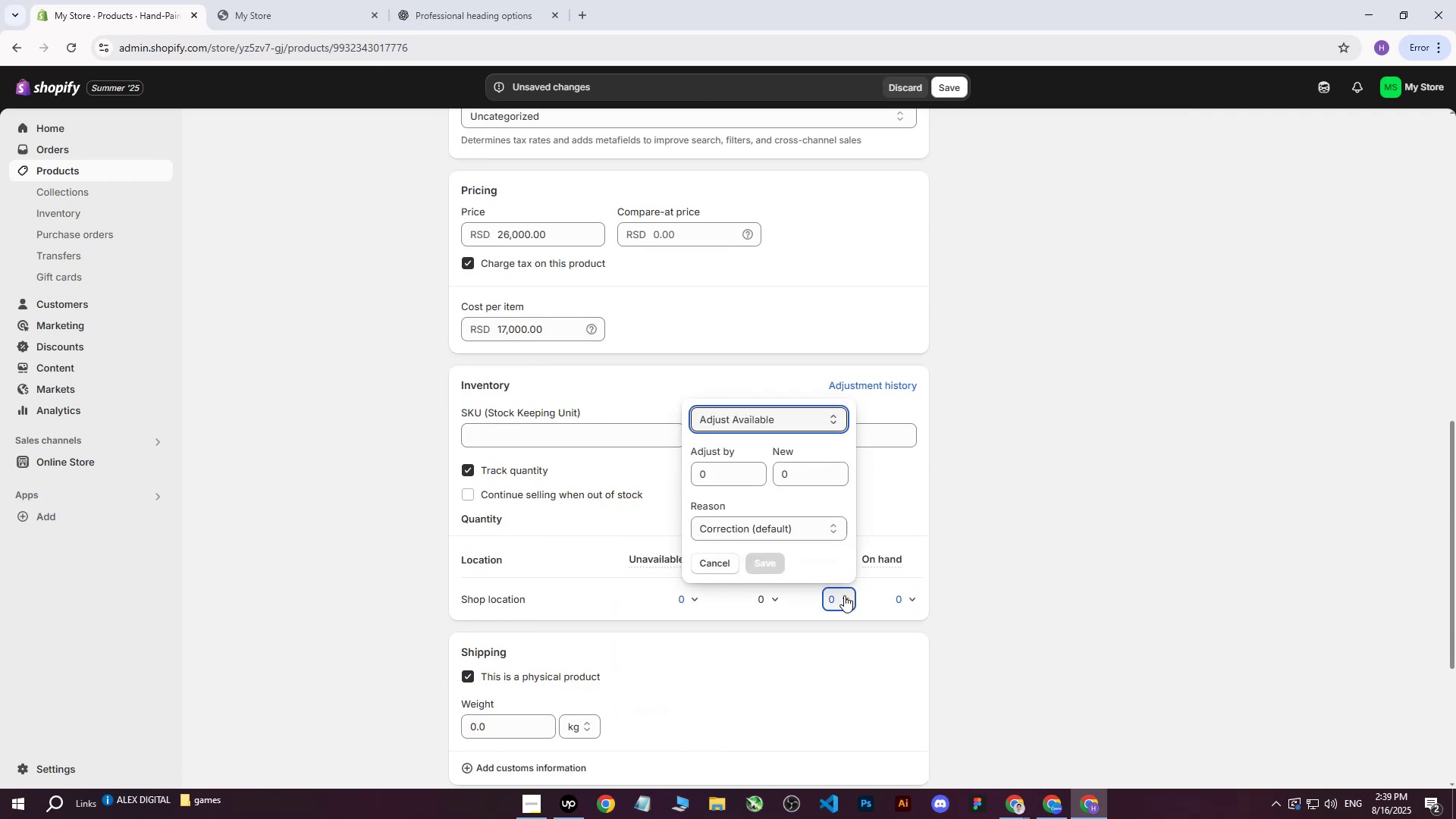 
left_click([737, 480])
 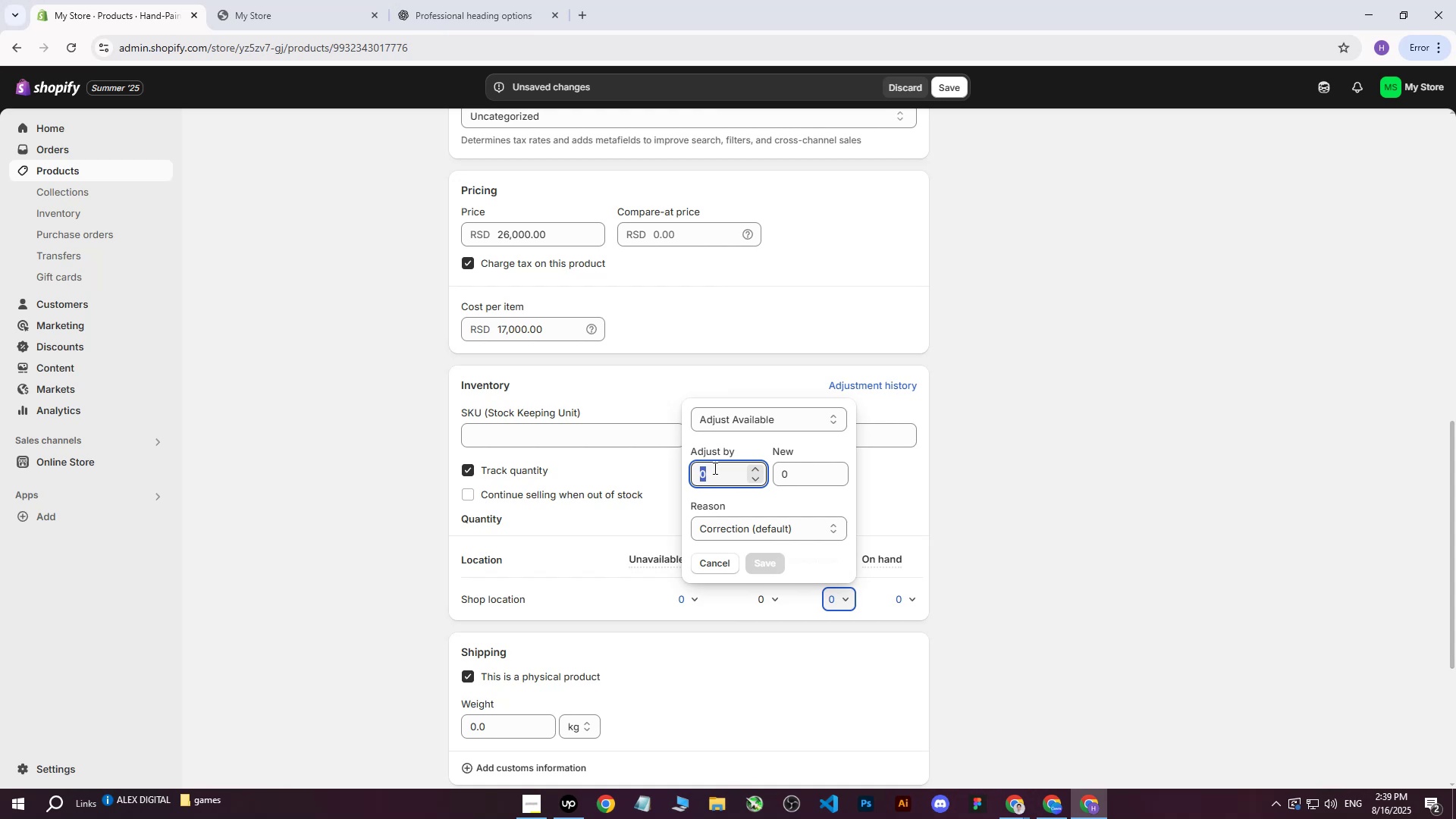 
wait(5.12)
 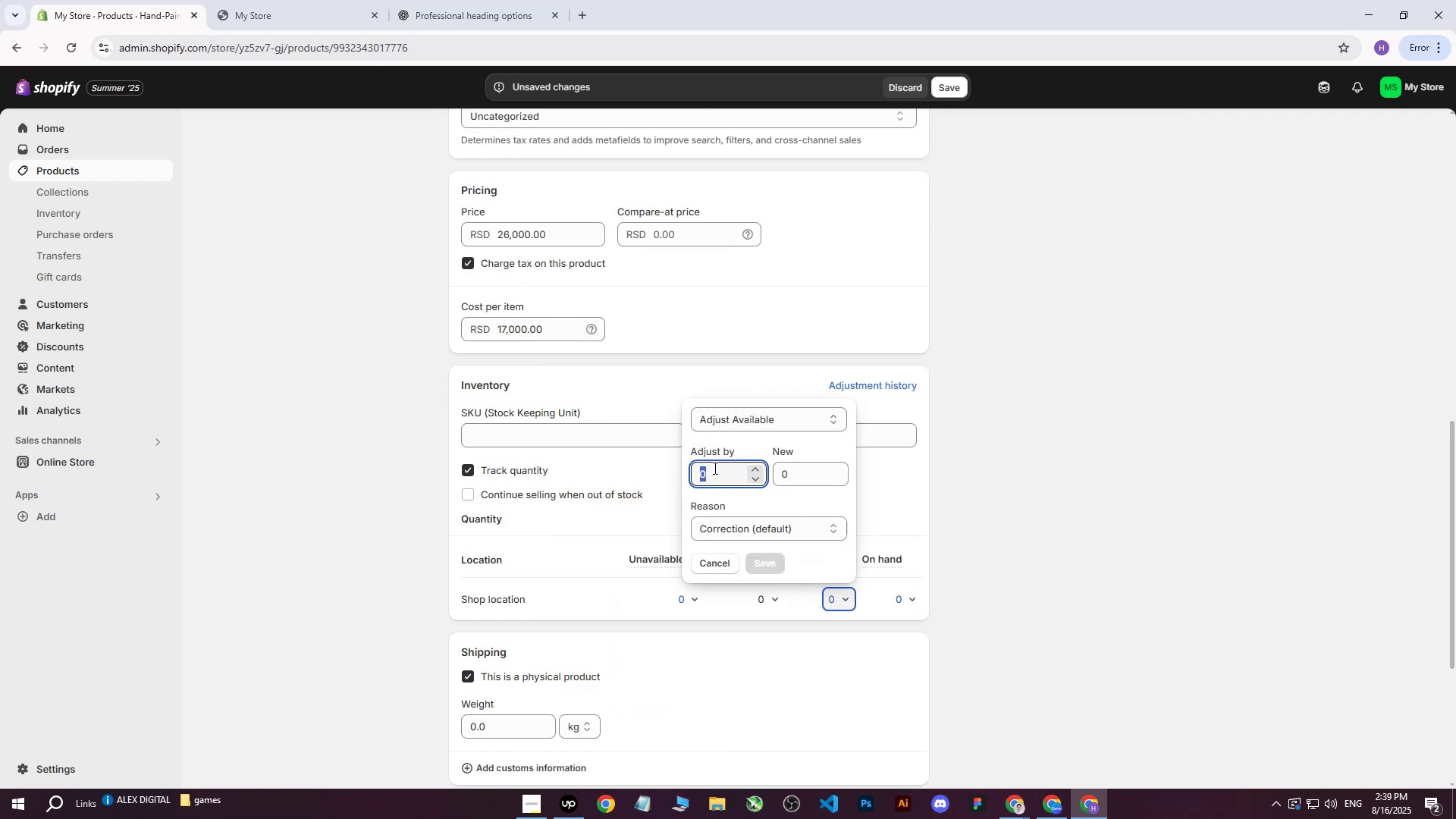 
type(150)
 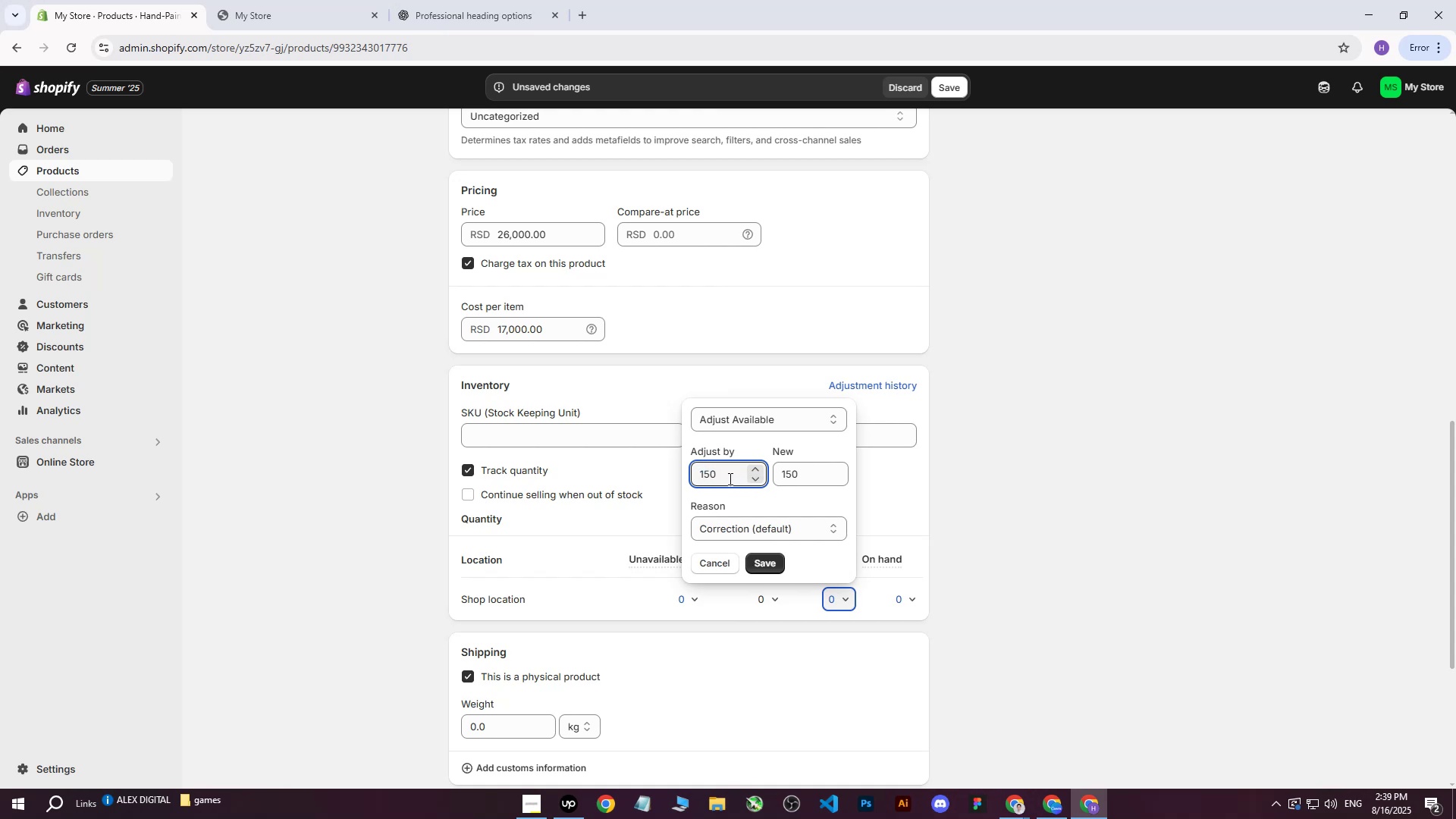 
wait(10.13)
 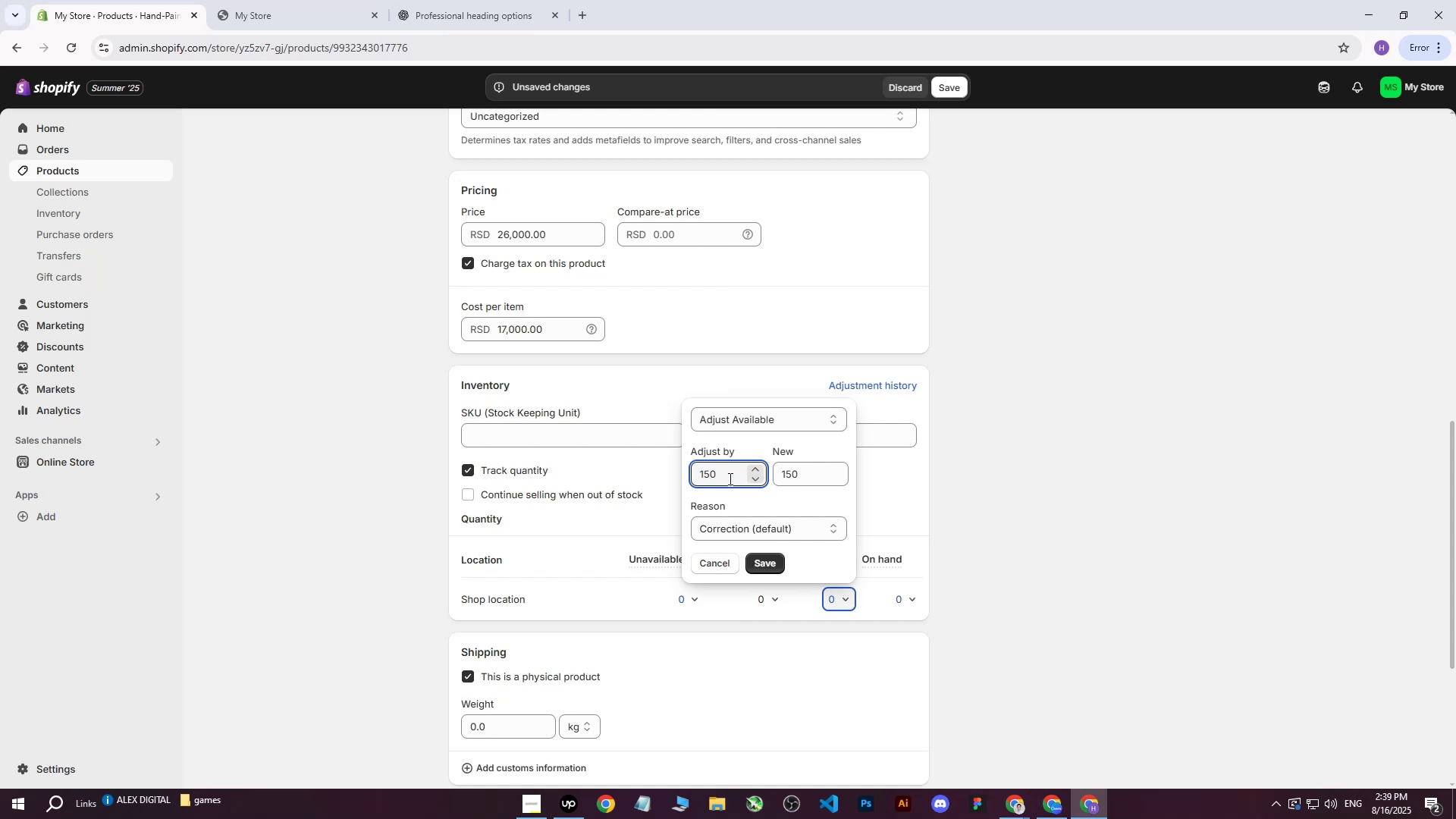 
left_click([770, 565])
 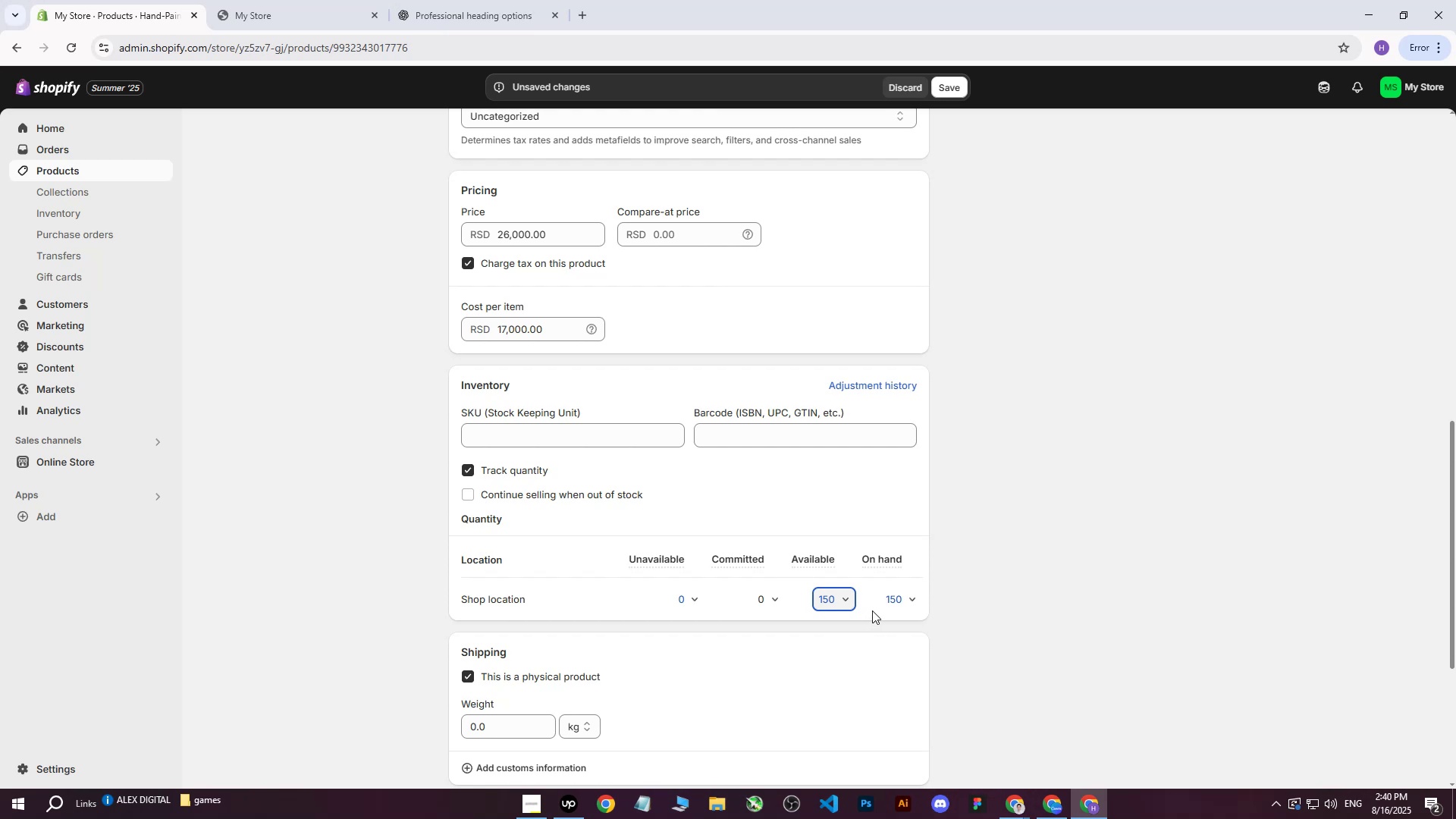 
wait(31.68)
 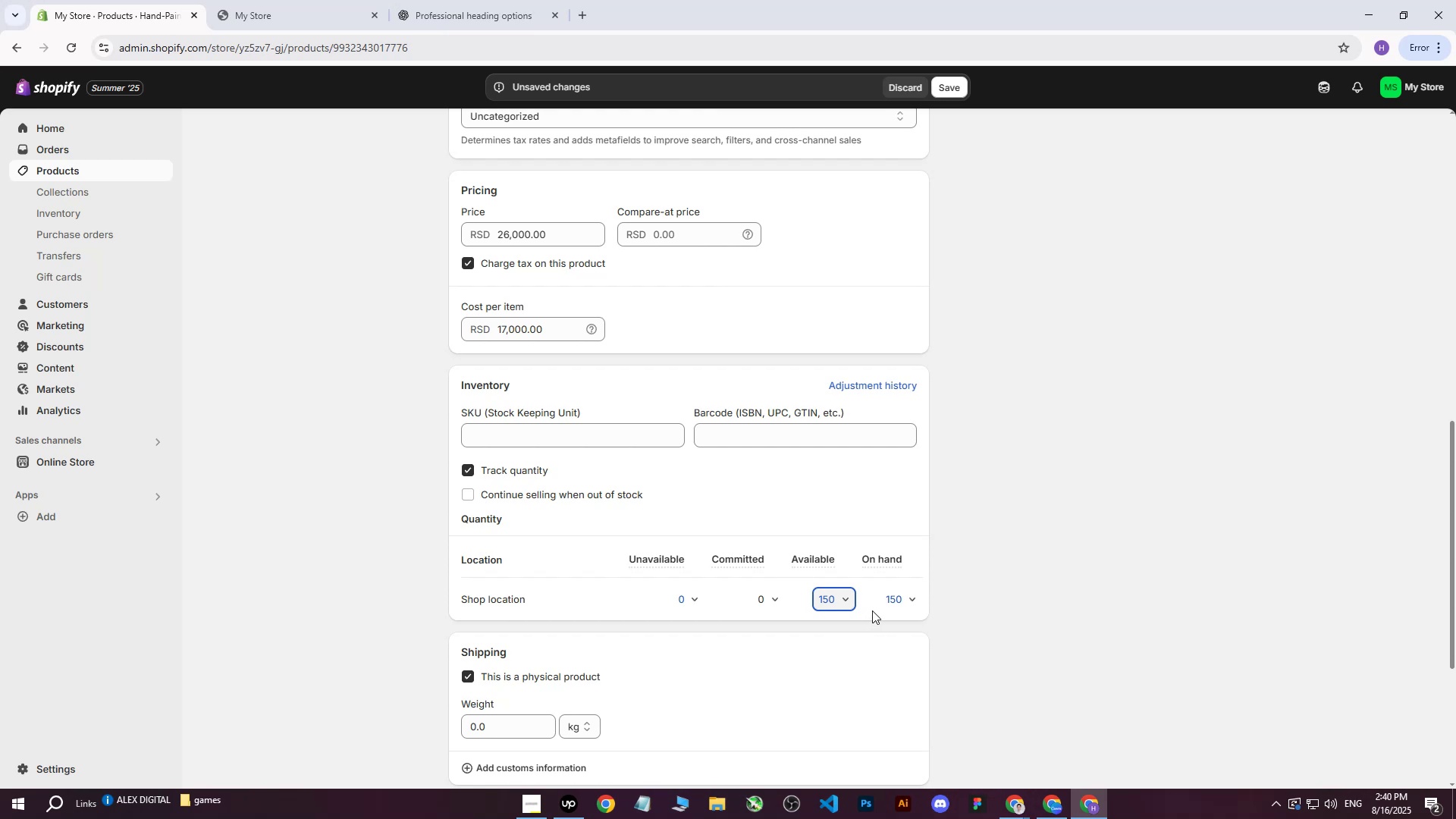 
scroll: coordinate [1073, 504], scroll_direction: down, amount: 3.0
 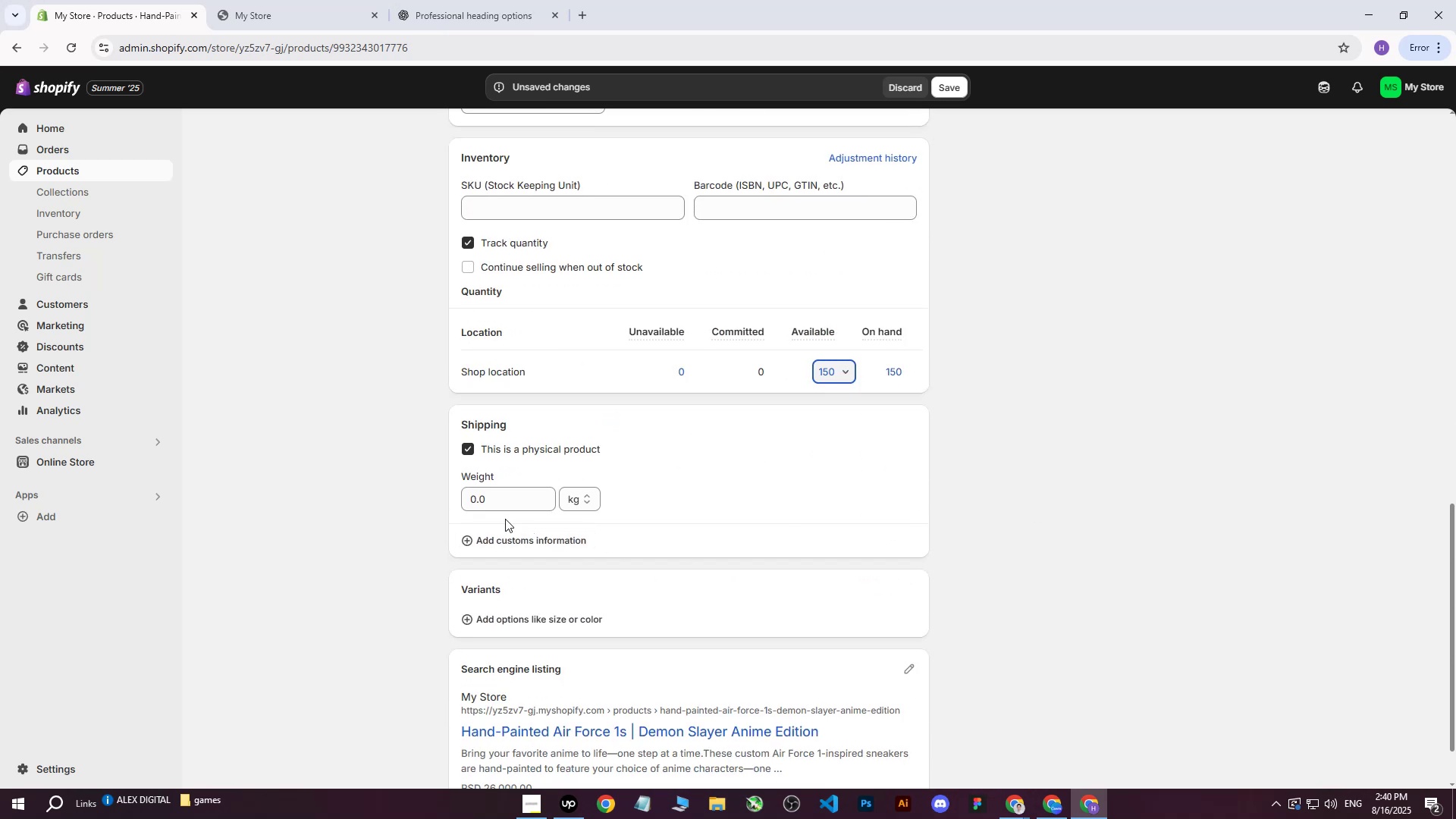 
left_click([501, 502])
 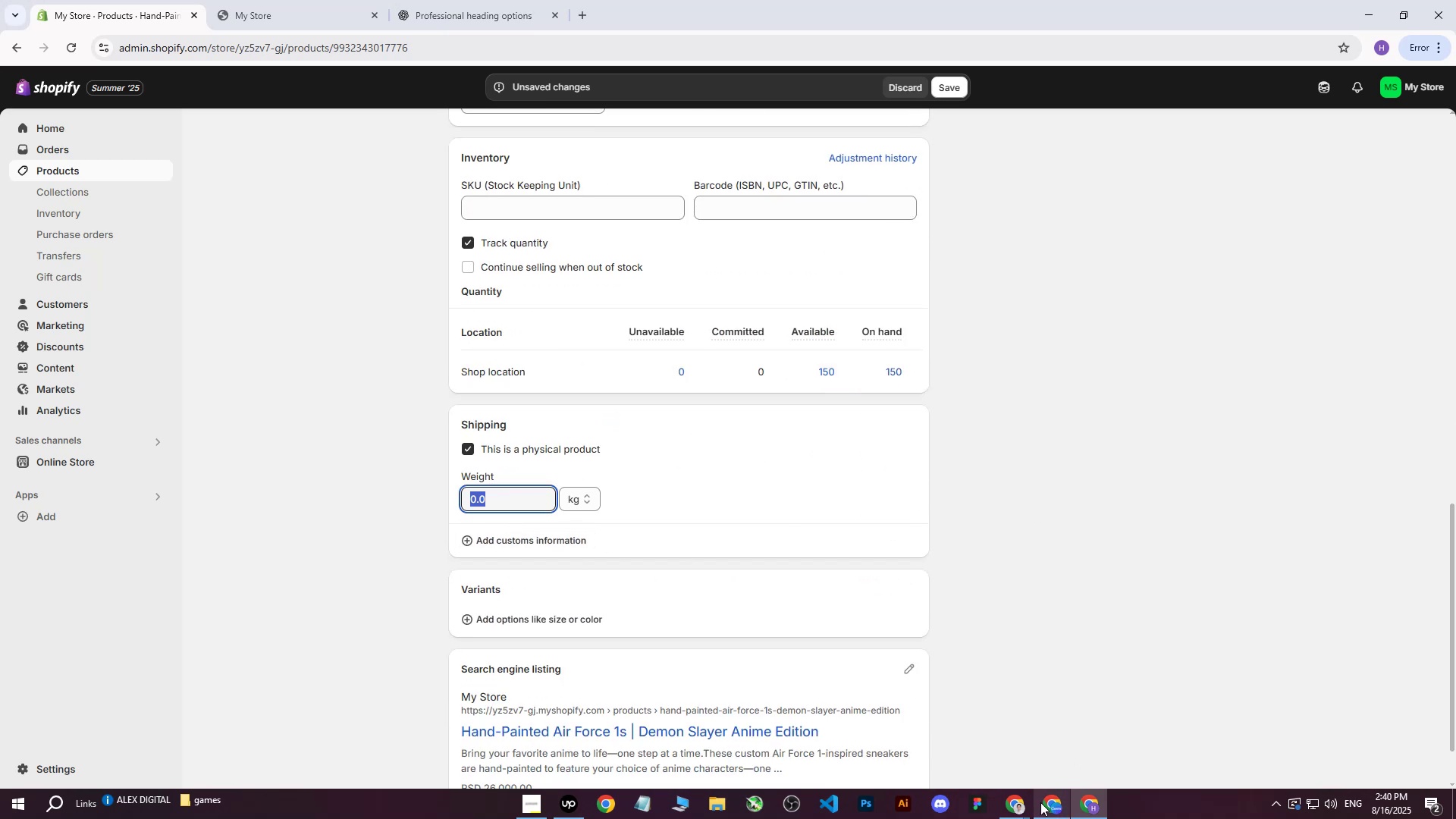 
left_click([1008, 807])
 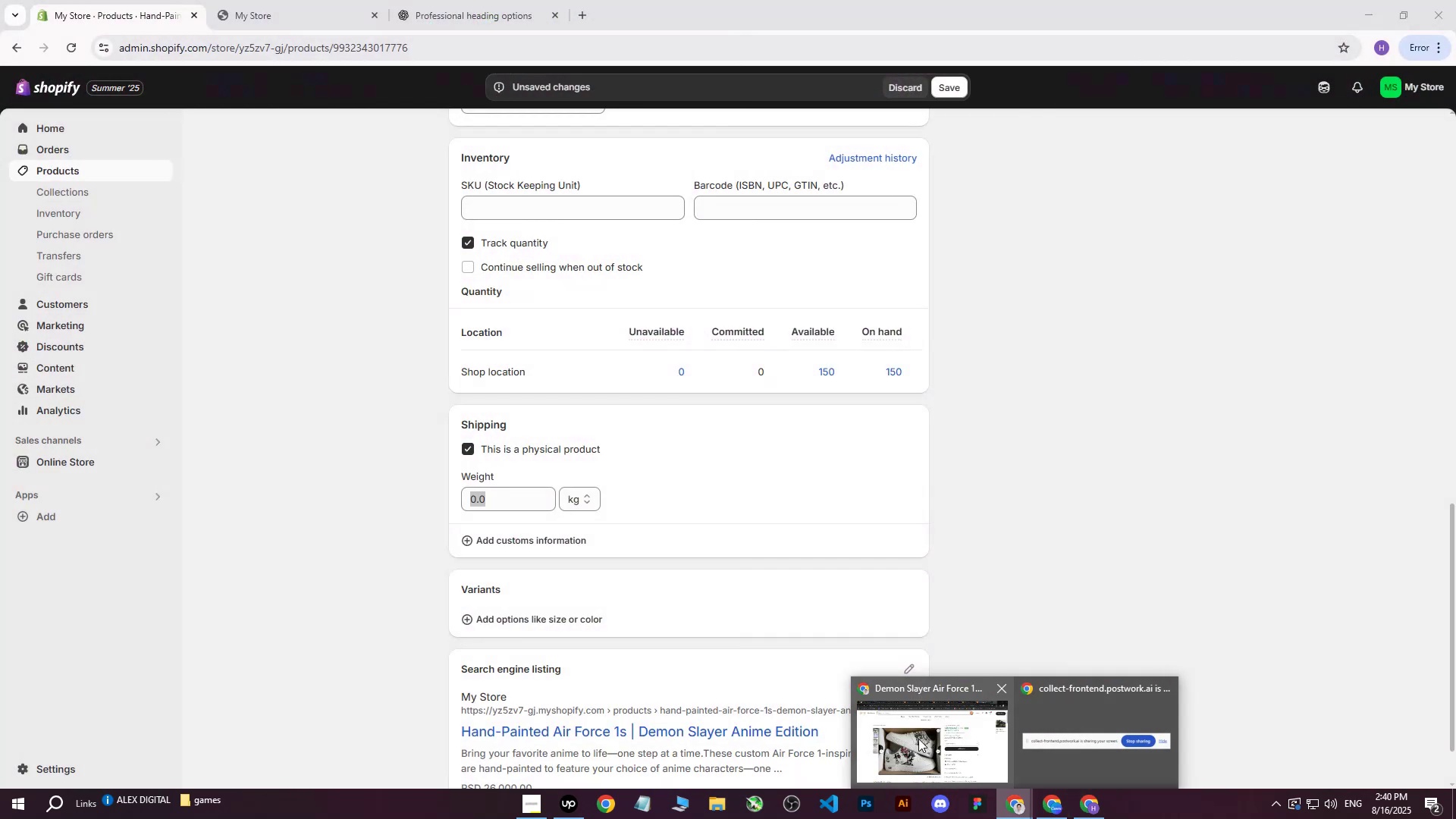 
left_click([510, 497])
 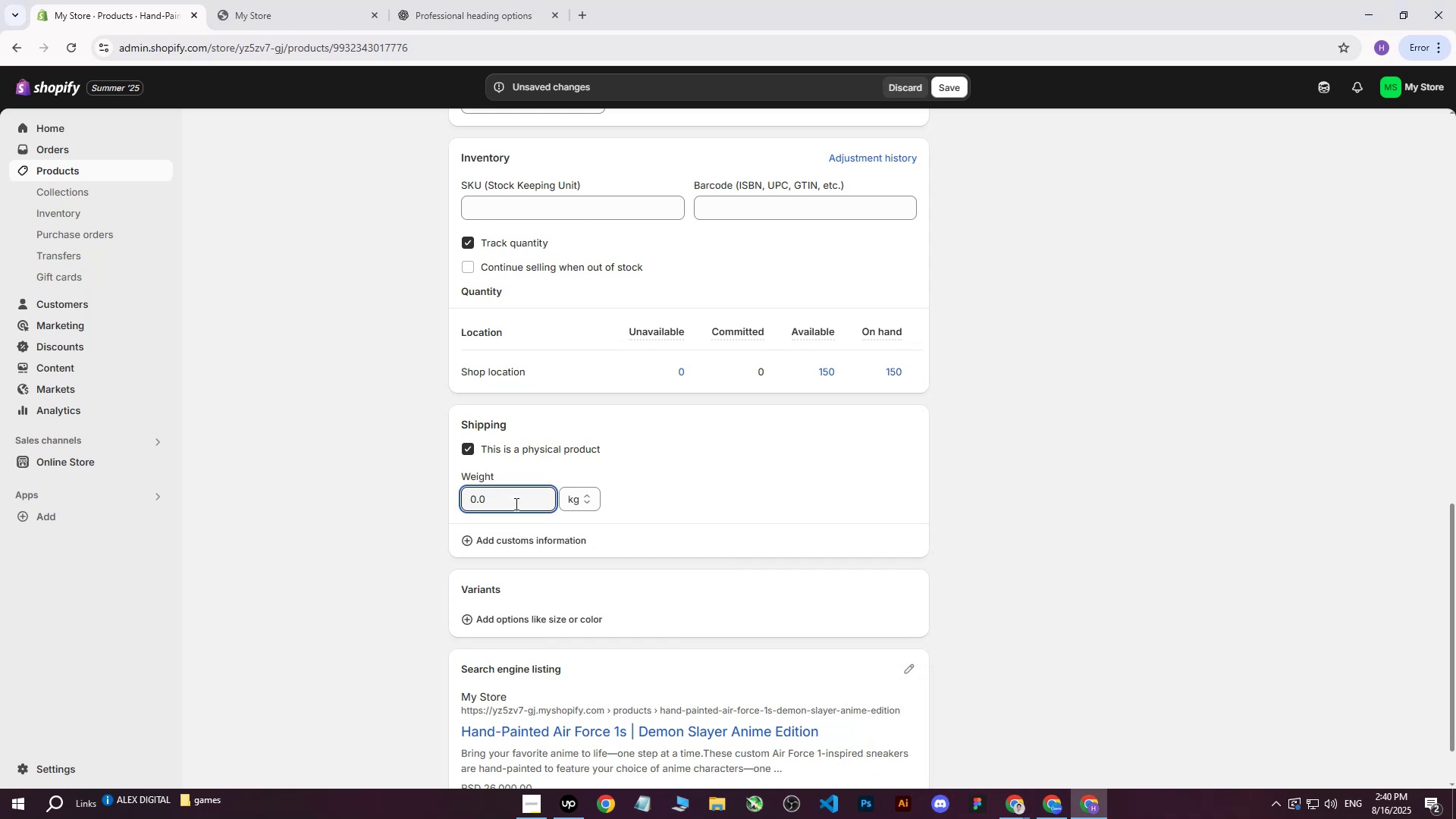 
wait(5.29)
 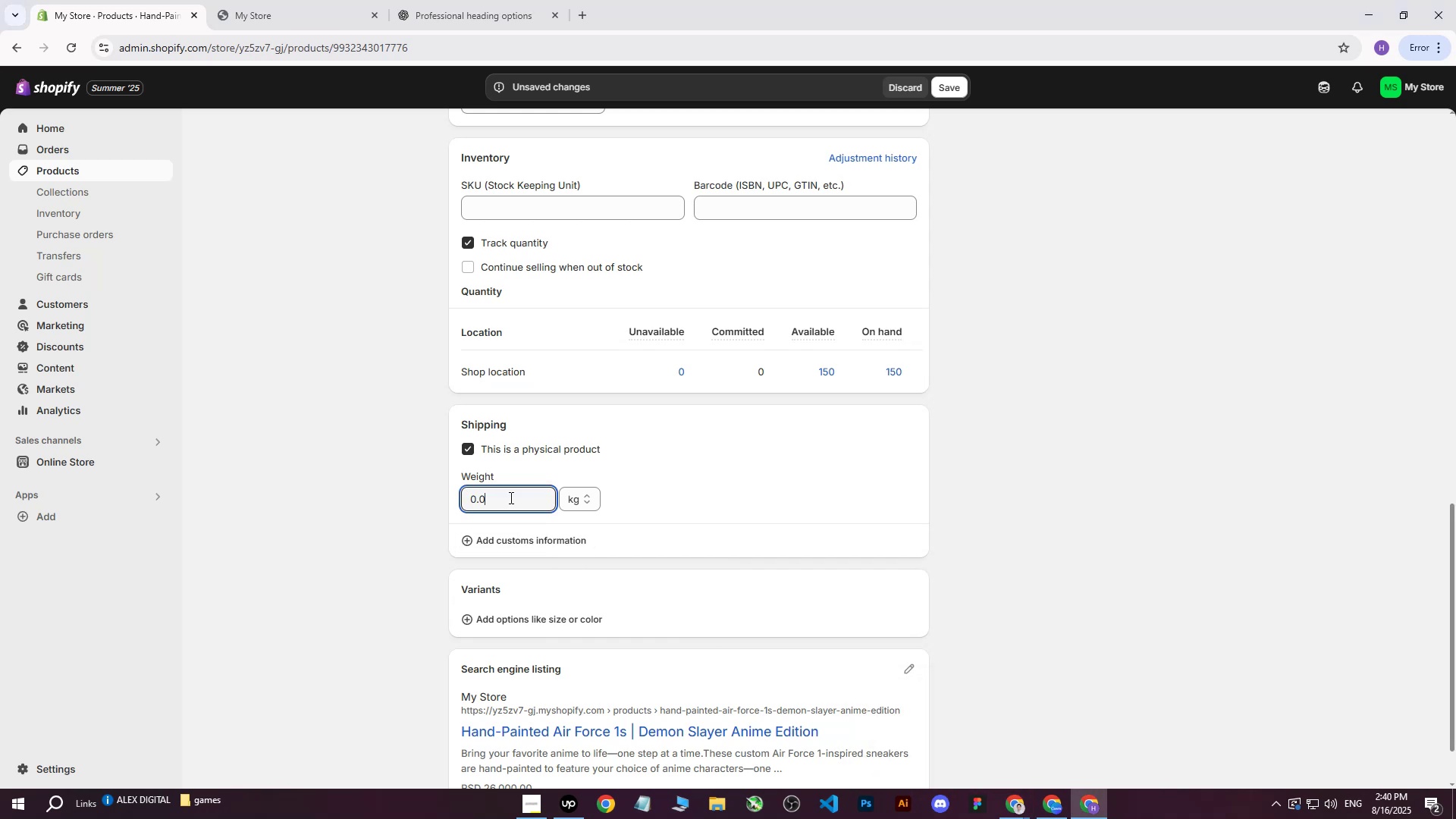 
type(88)
 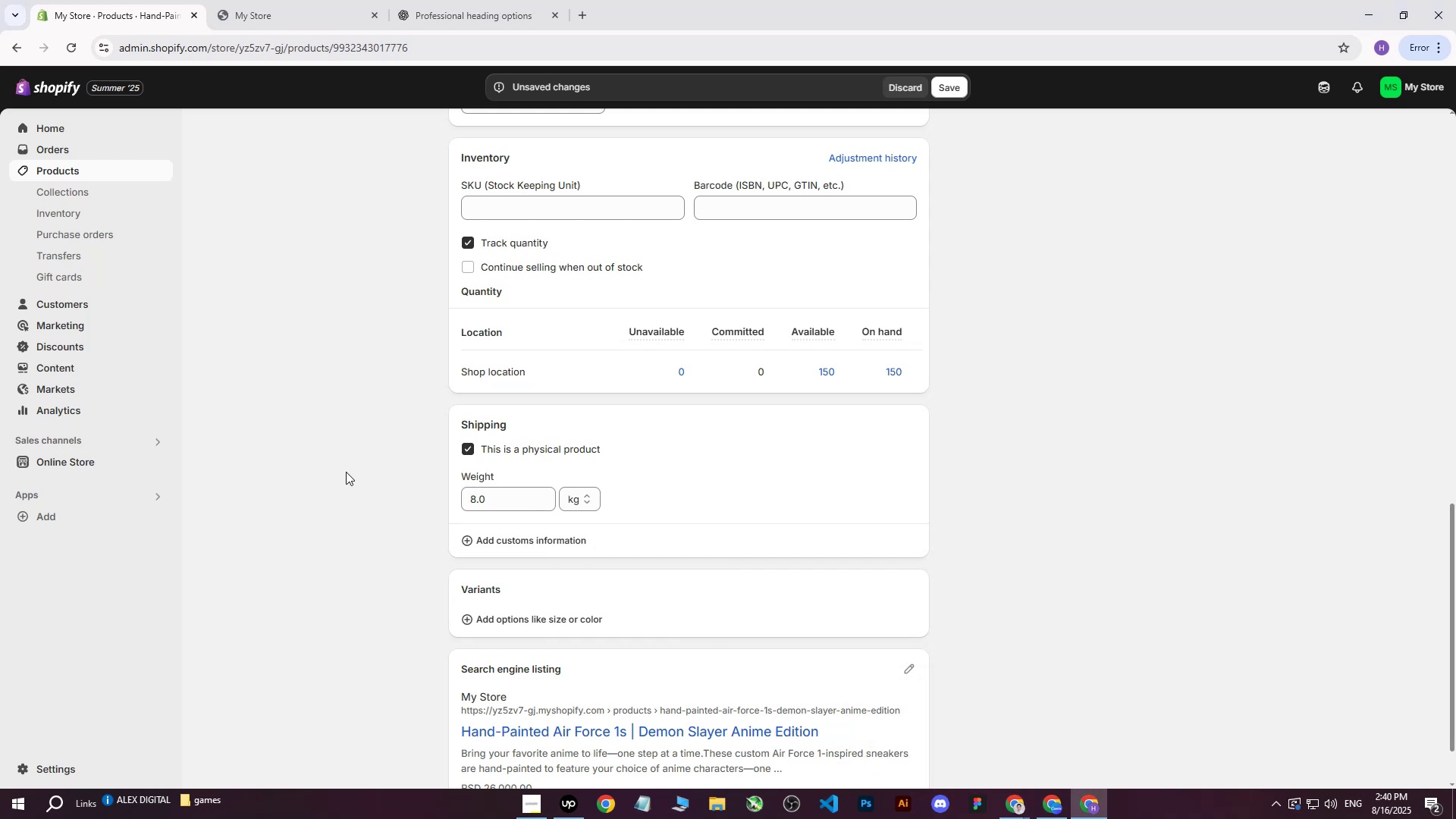 
left_click_drag(start_coordinate=[524, 503], to_coordinate=[381, 513])
 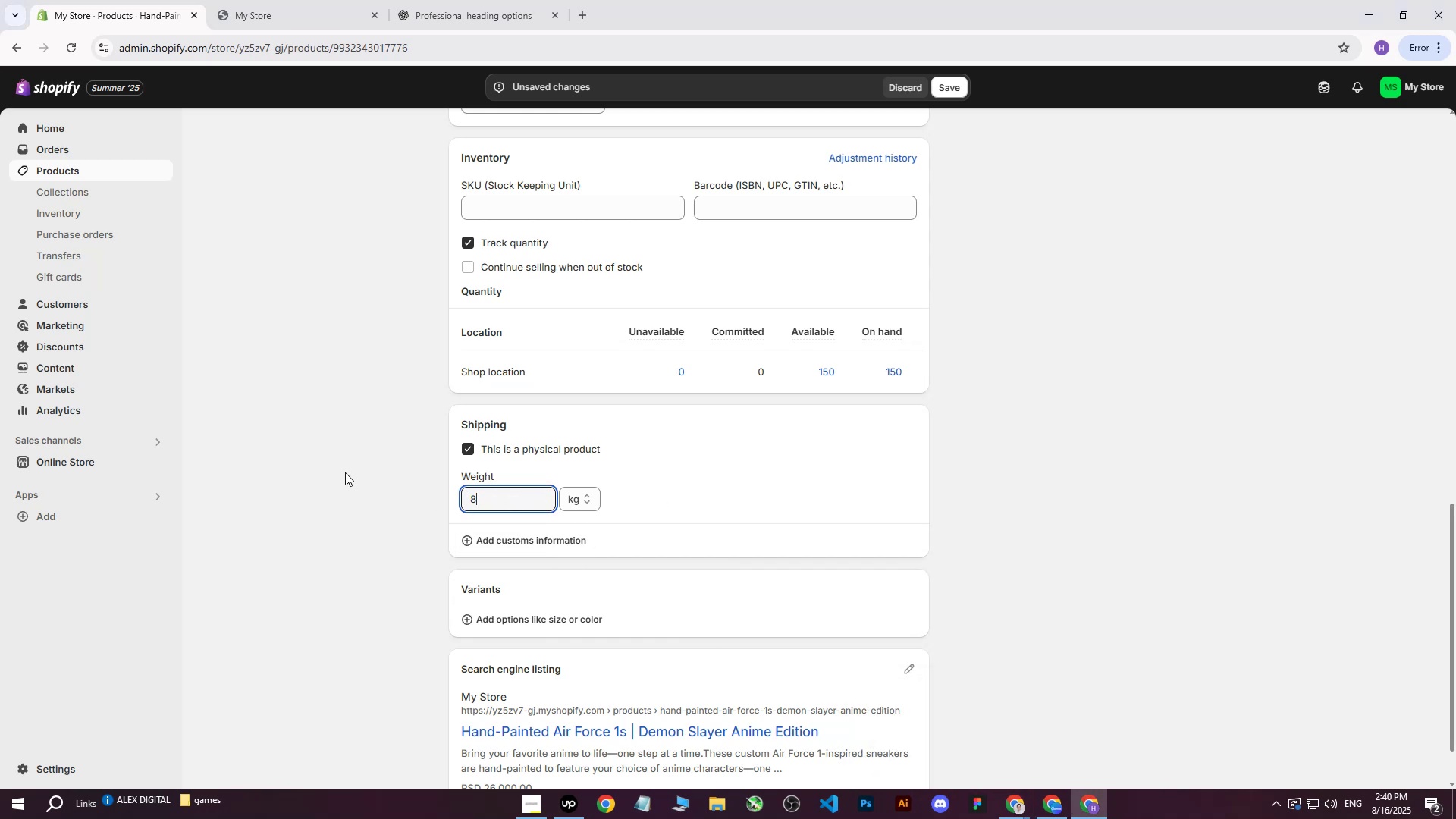 
left_click([346, 472])
 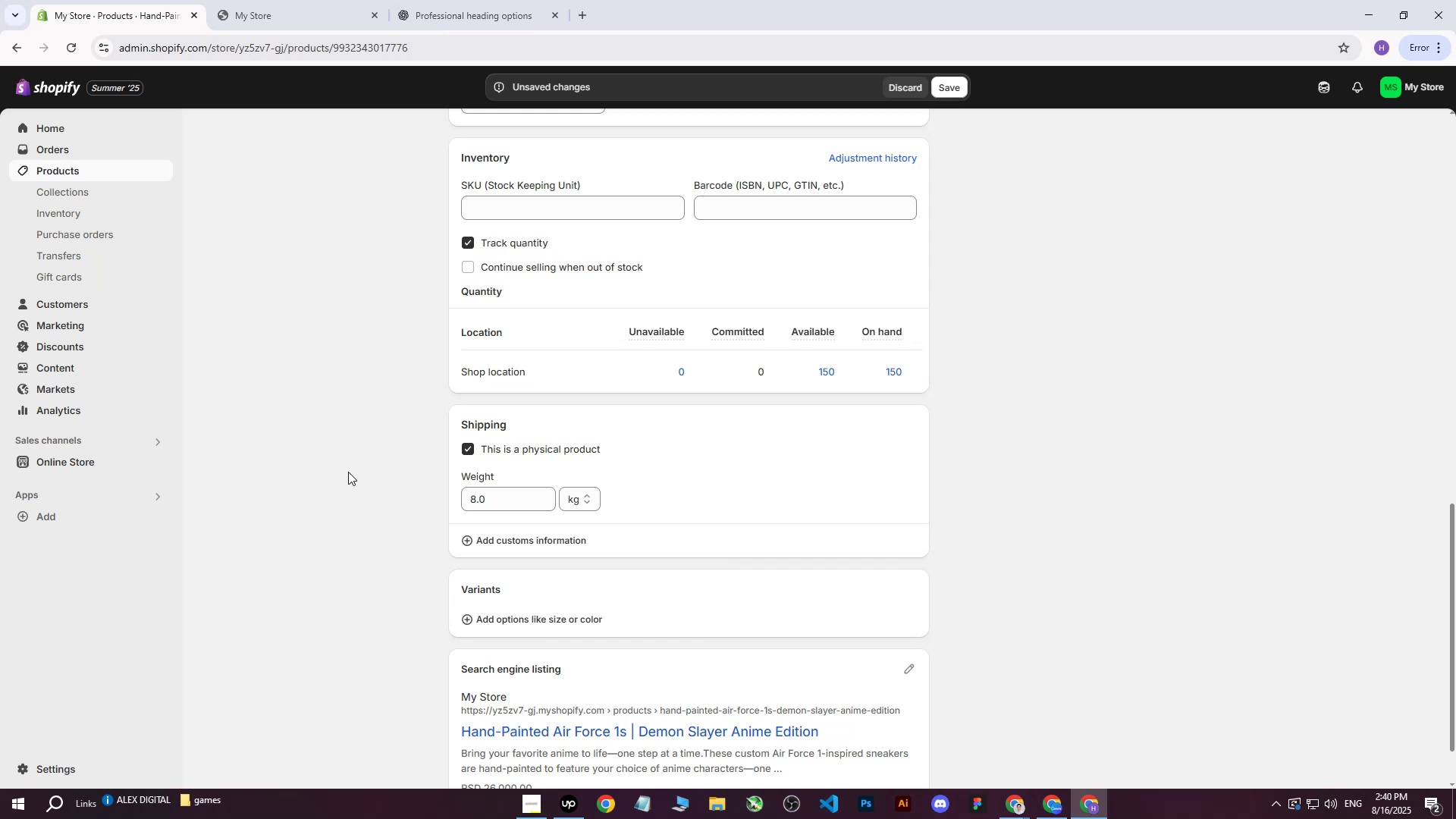 
wait(5.44)
 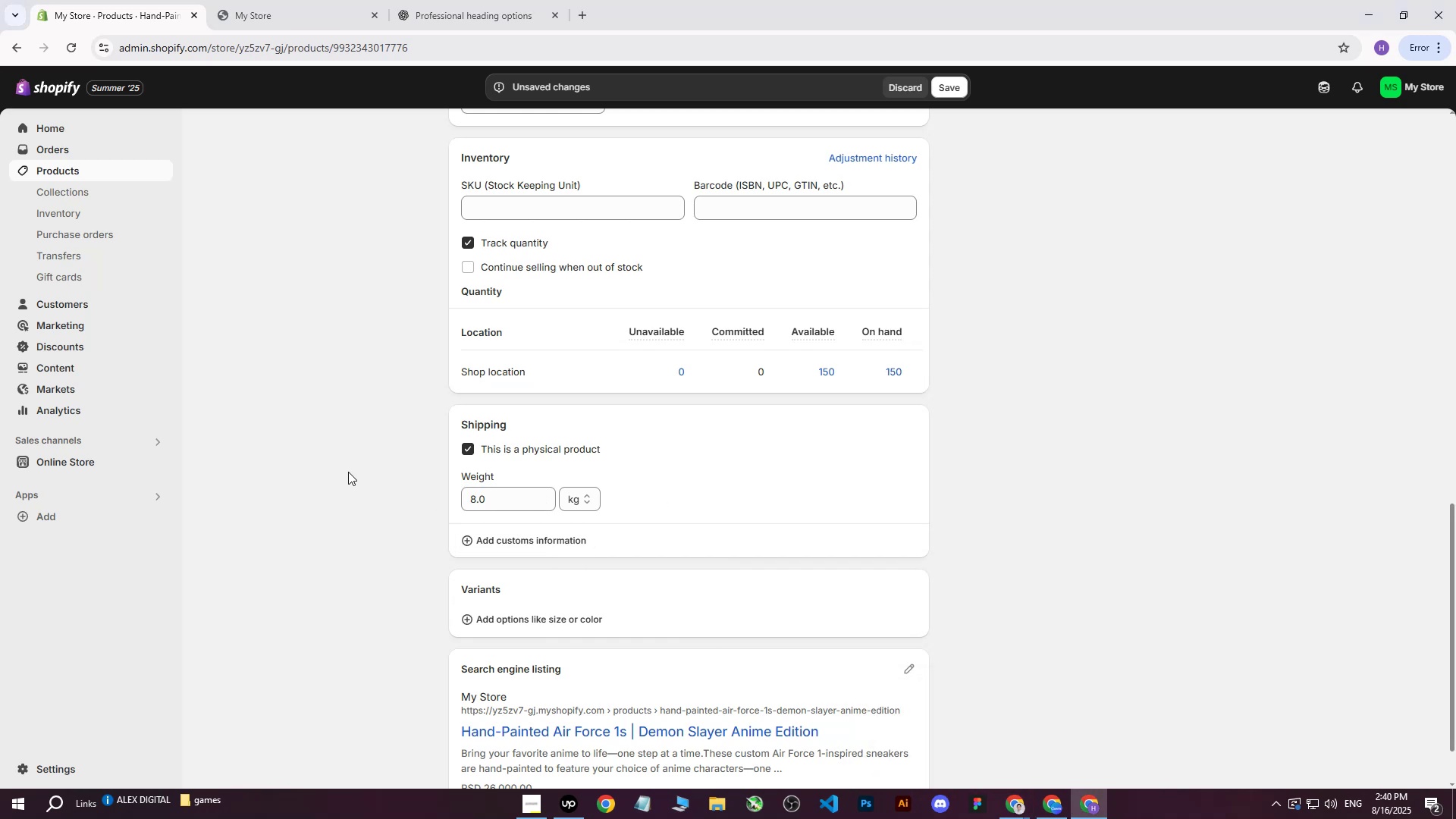 
scroll: coordinate [728, 563], scroll_direction: down, amount: 2.0
 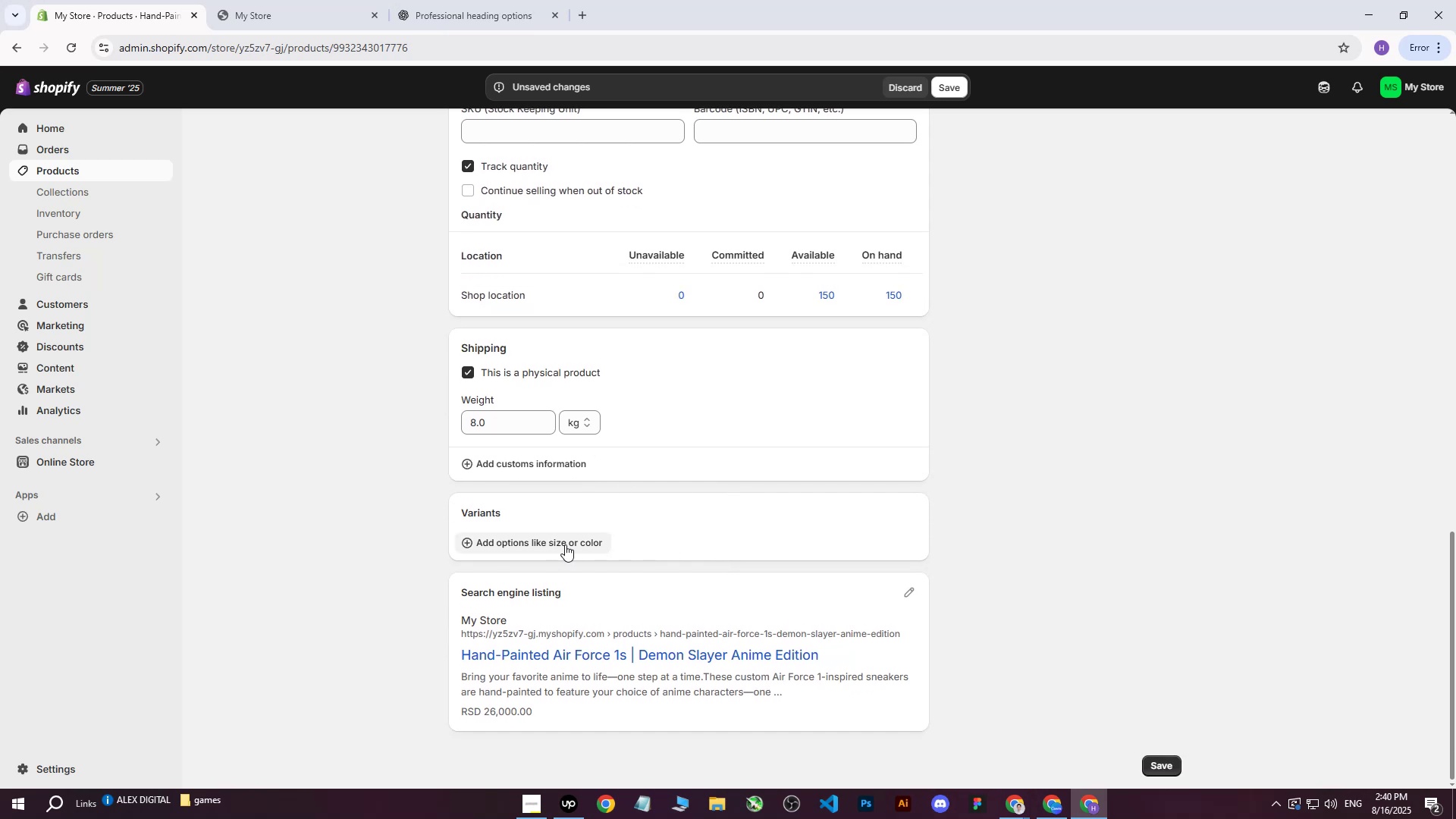 
left_click([565, 544])
 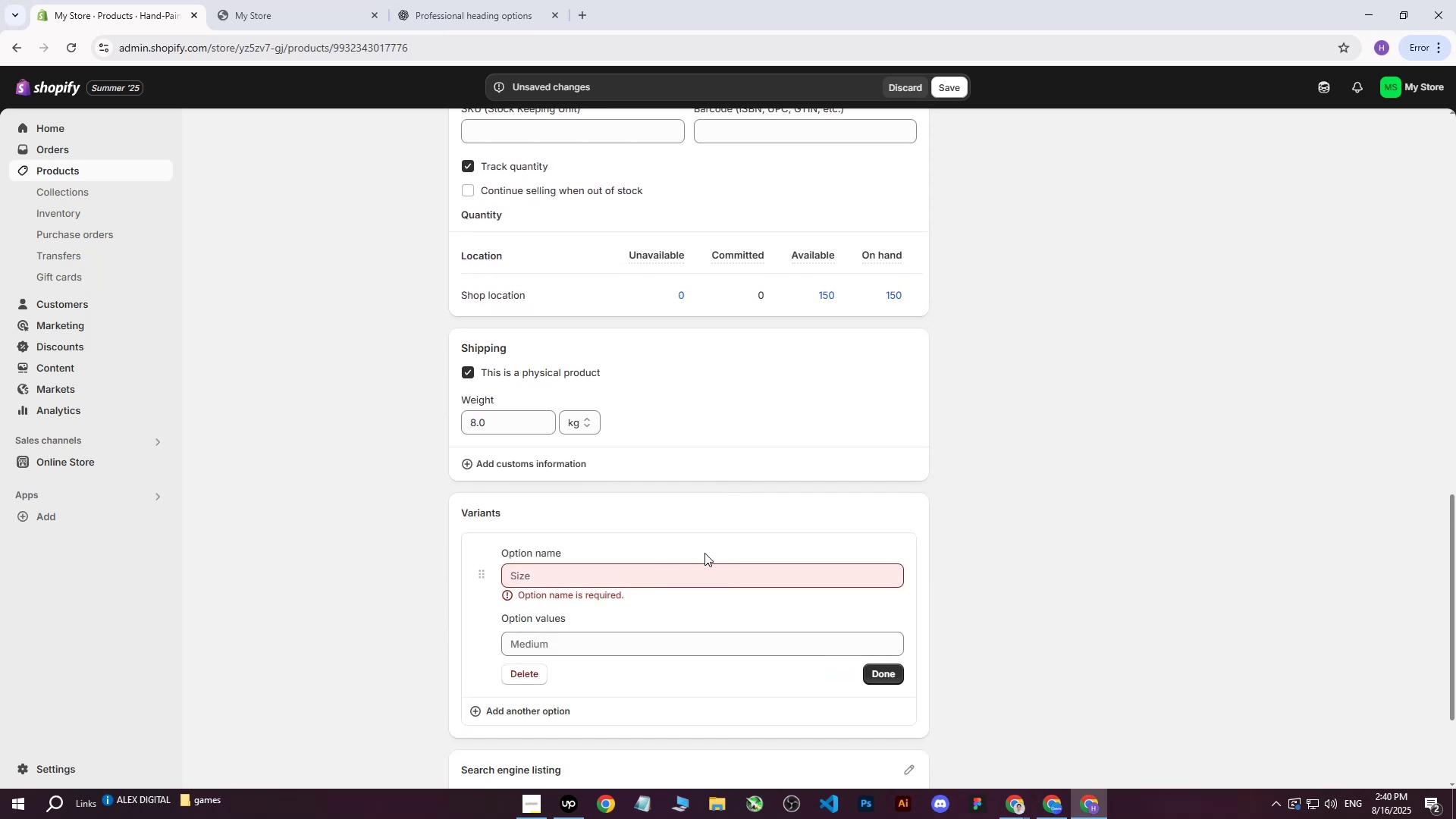 
left_click([548, 679])
 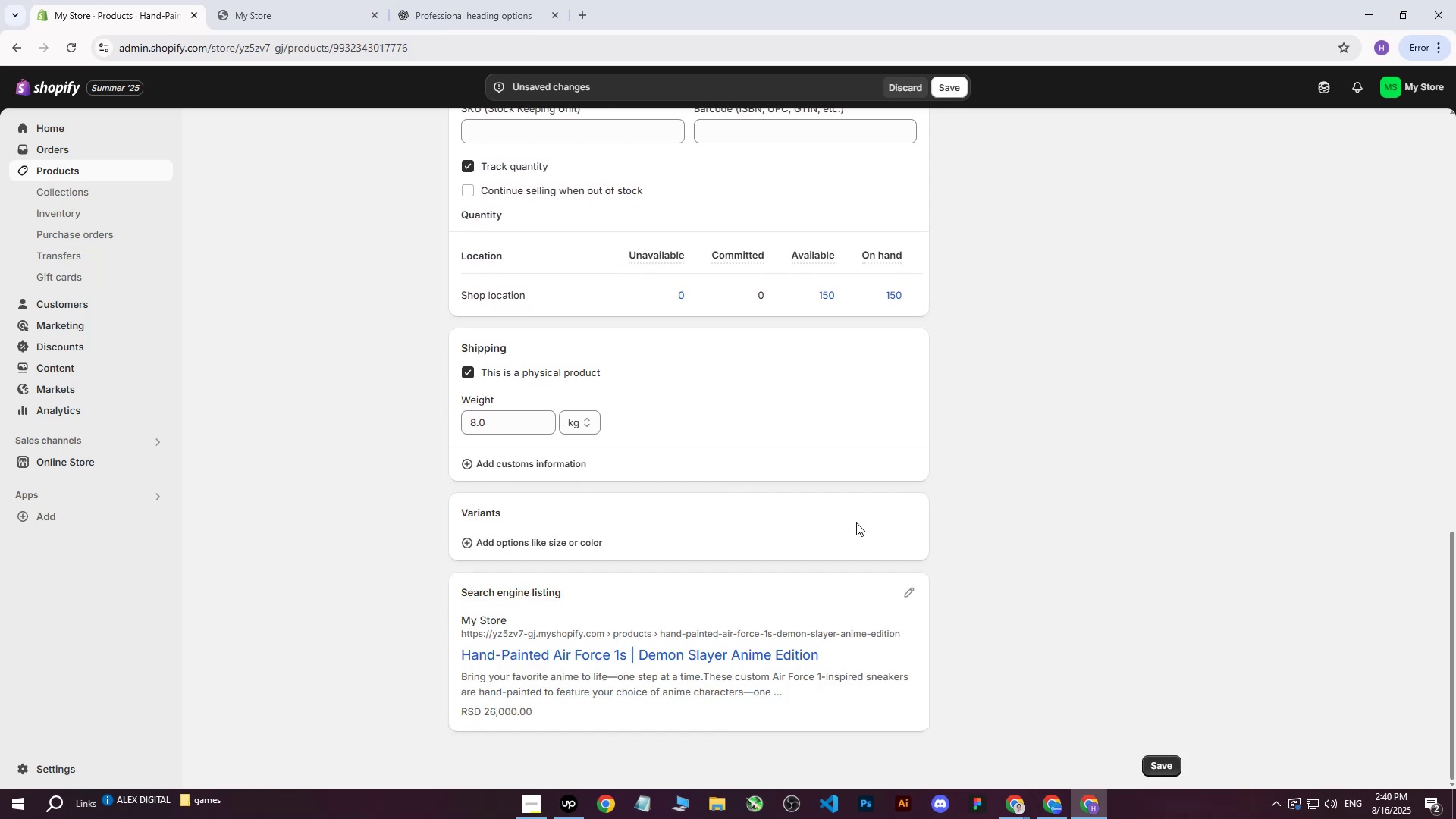 
left_click([979, 495])
 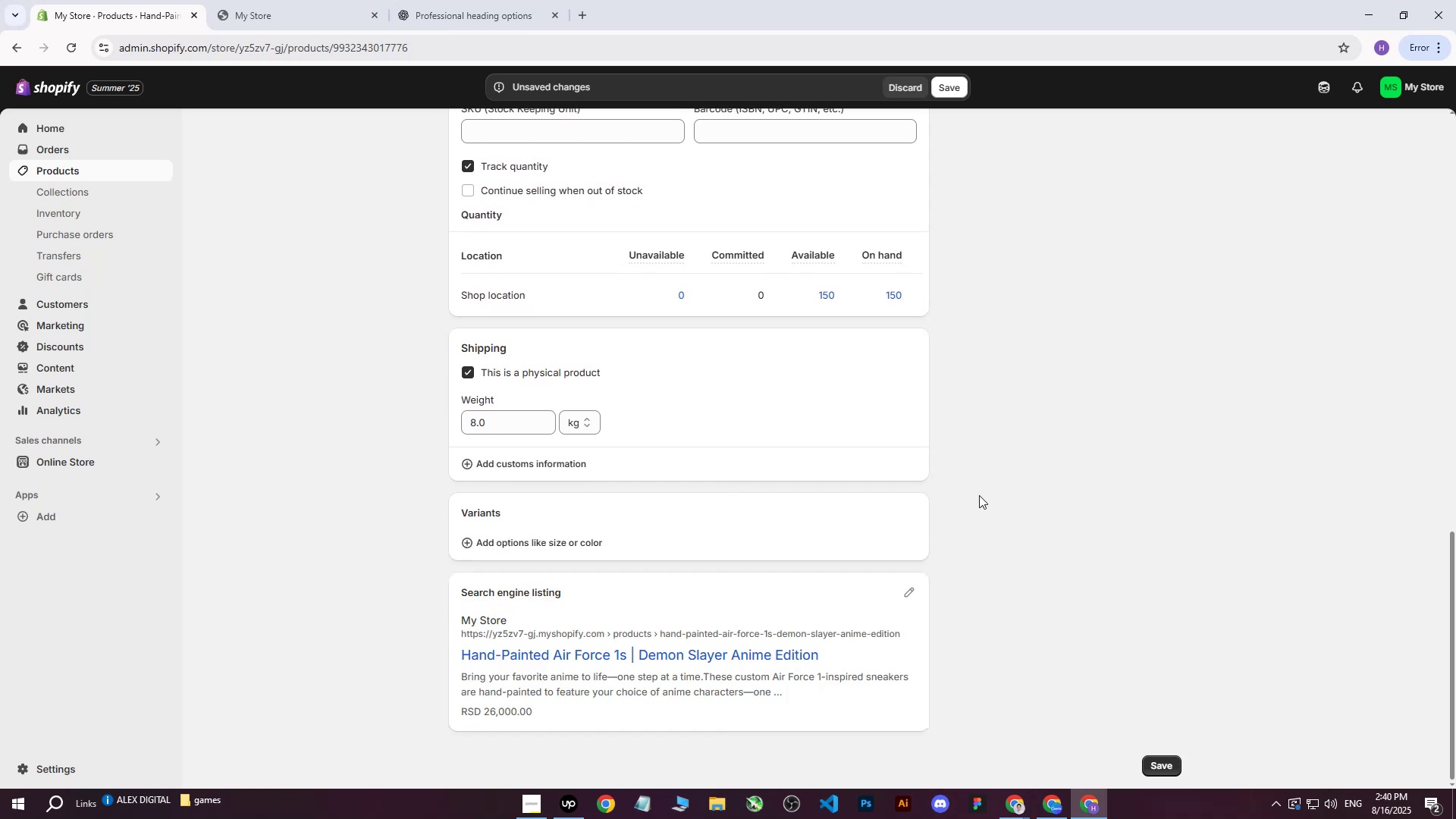 
scroll: coordinate [929, 523], scroll_direction: up, amount: 13.0
 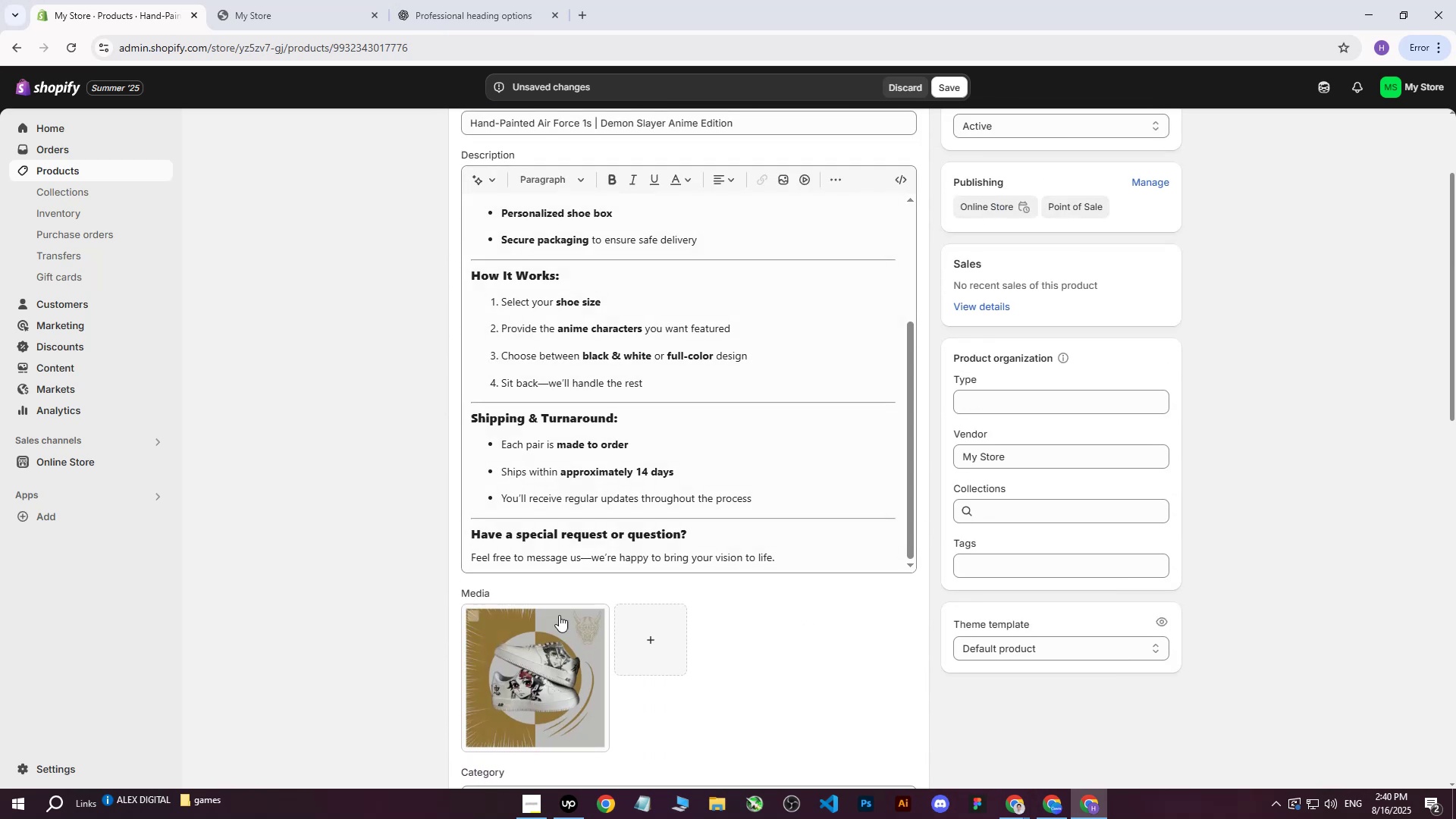 
left_click([551, 635])
 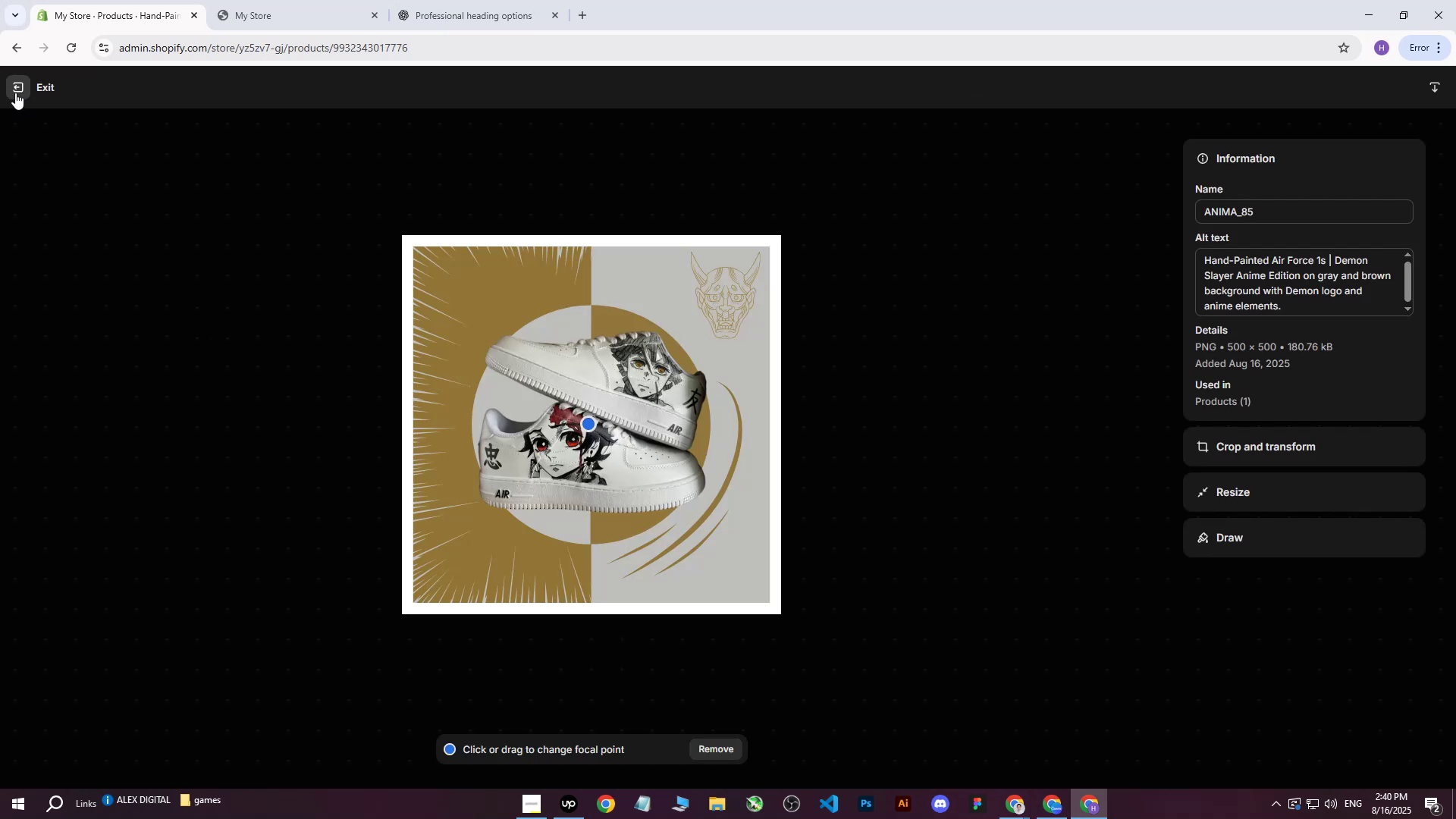 
left_click([15, 91])
 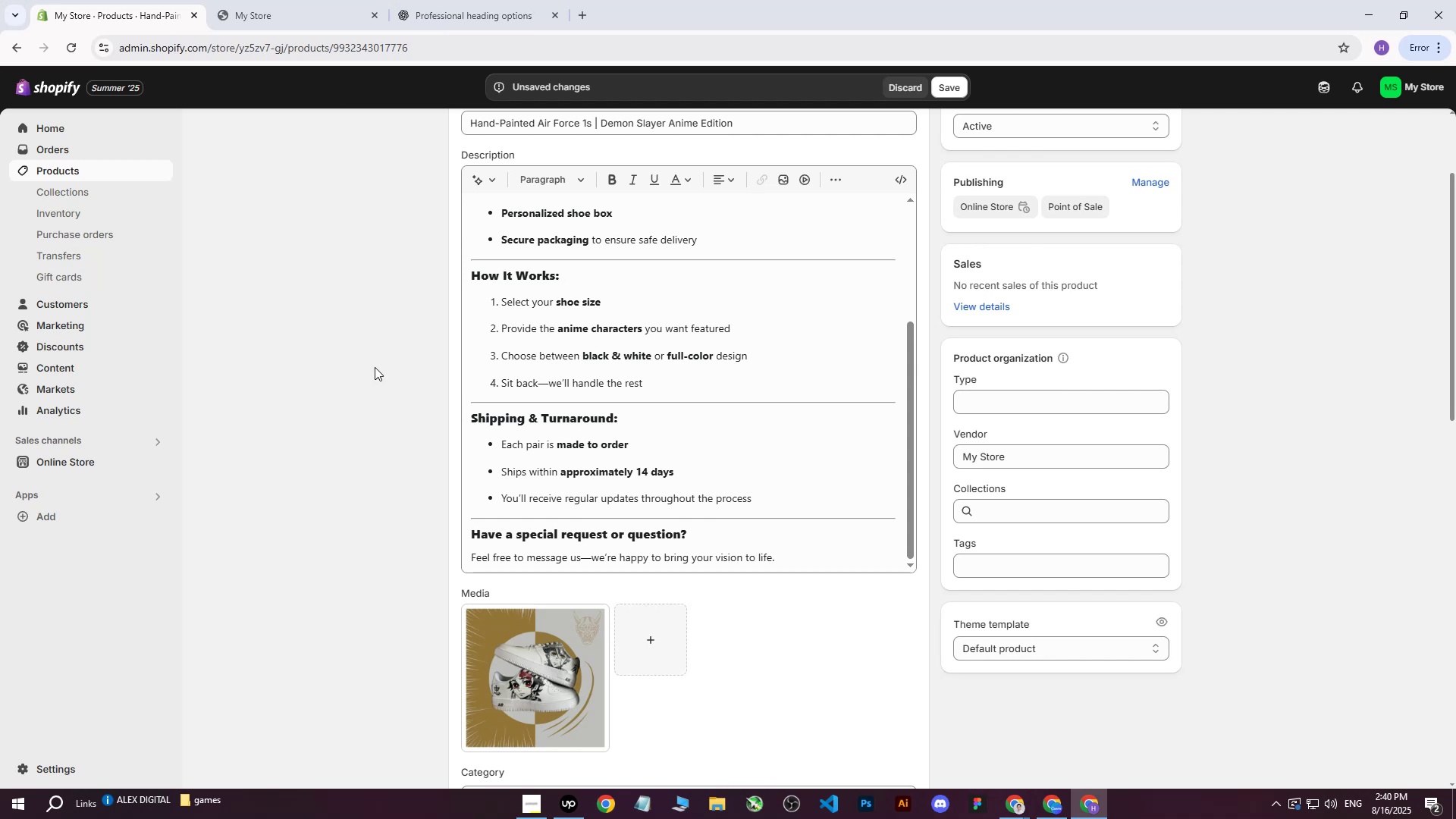 
scroll: coordinate [689, 233], scroll_direction: up, amount: 9.0
 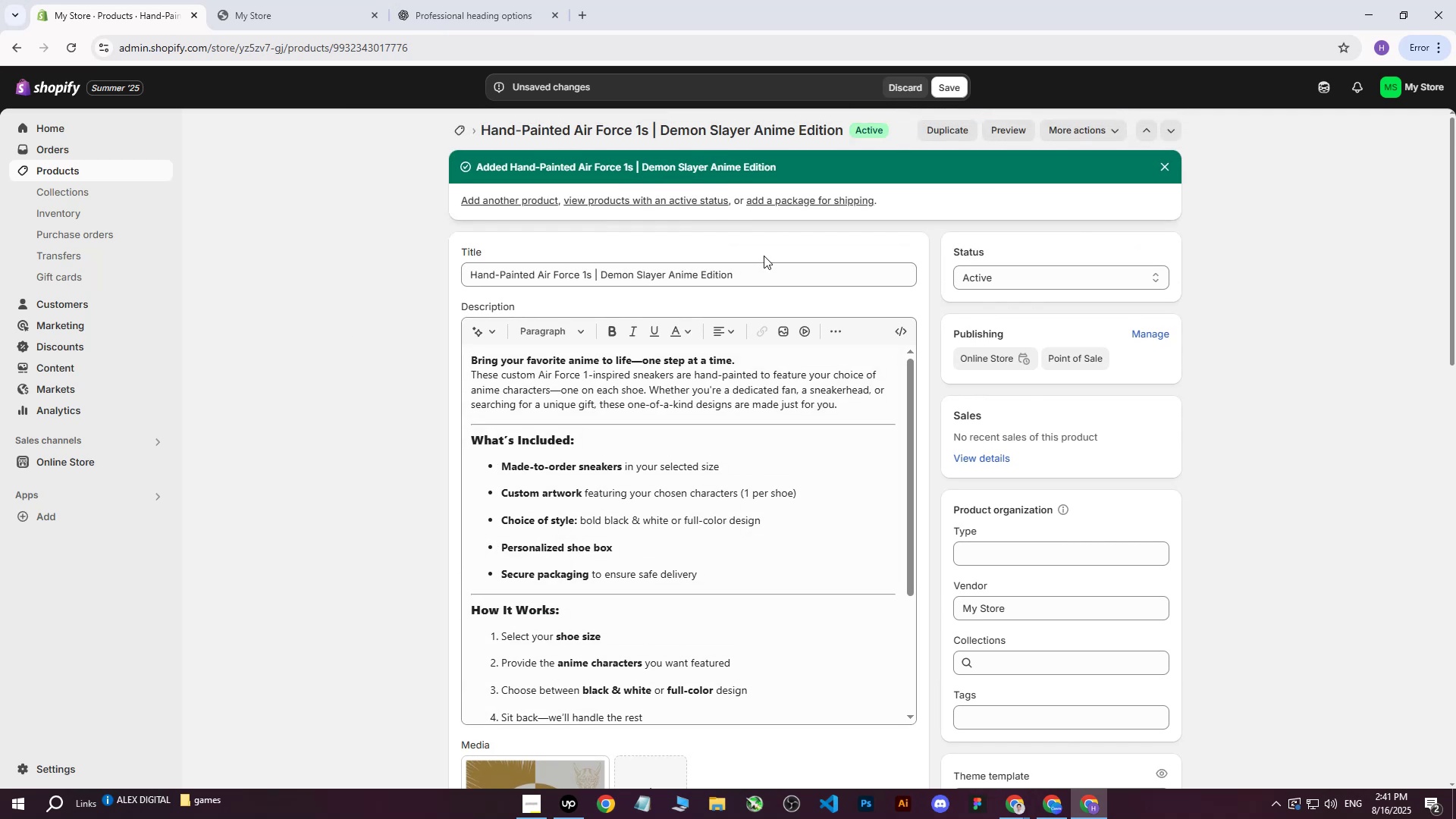 
left_click_drag(start_coordinate=[764, 270], to_coordinate=[359, 261])
 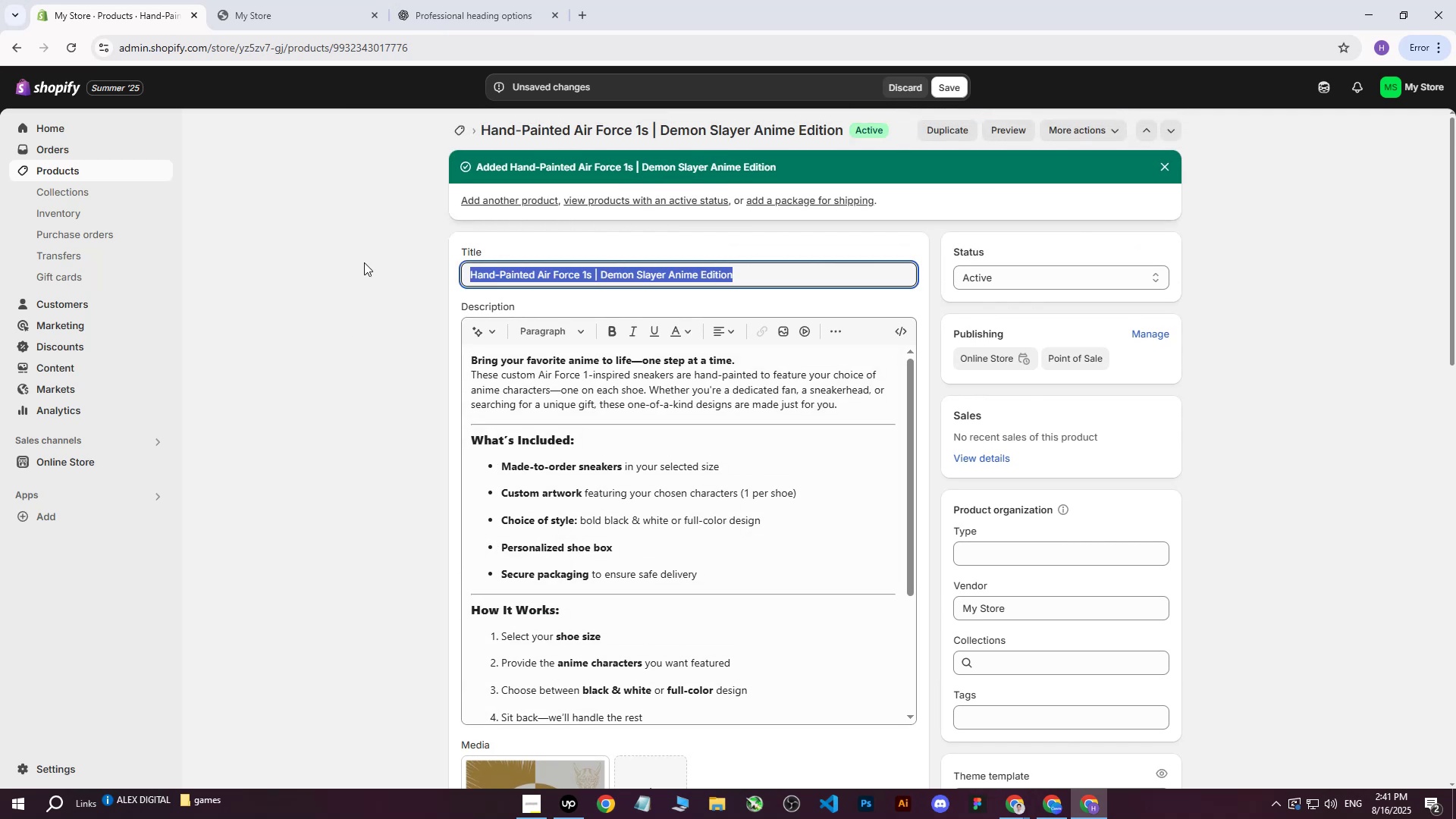 
key(Control+C)
 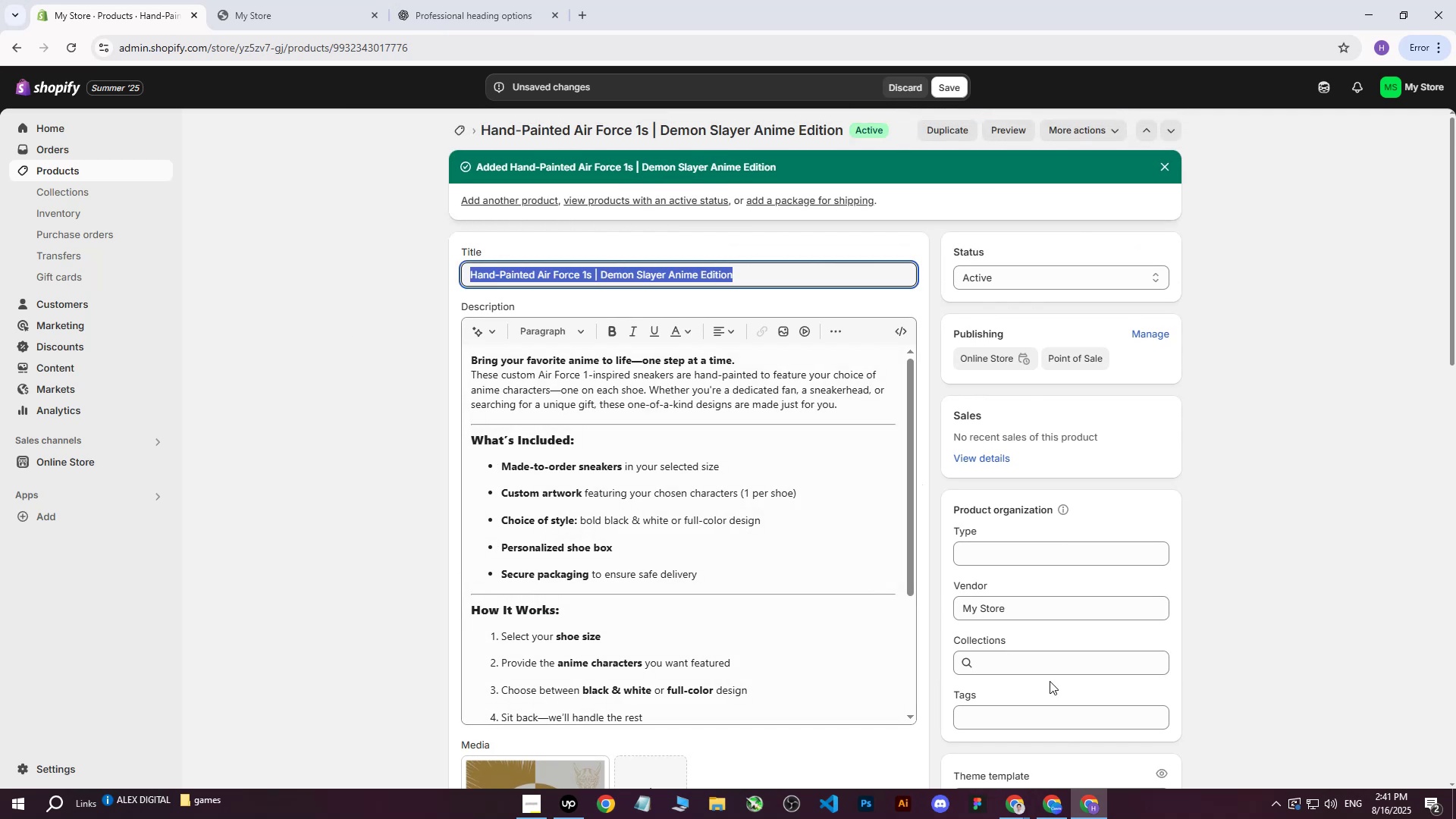 
left_click([1025, 722])
 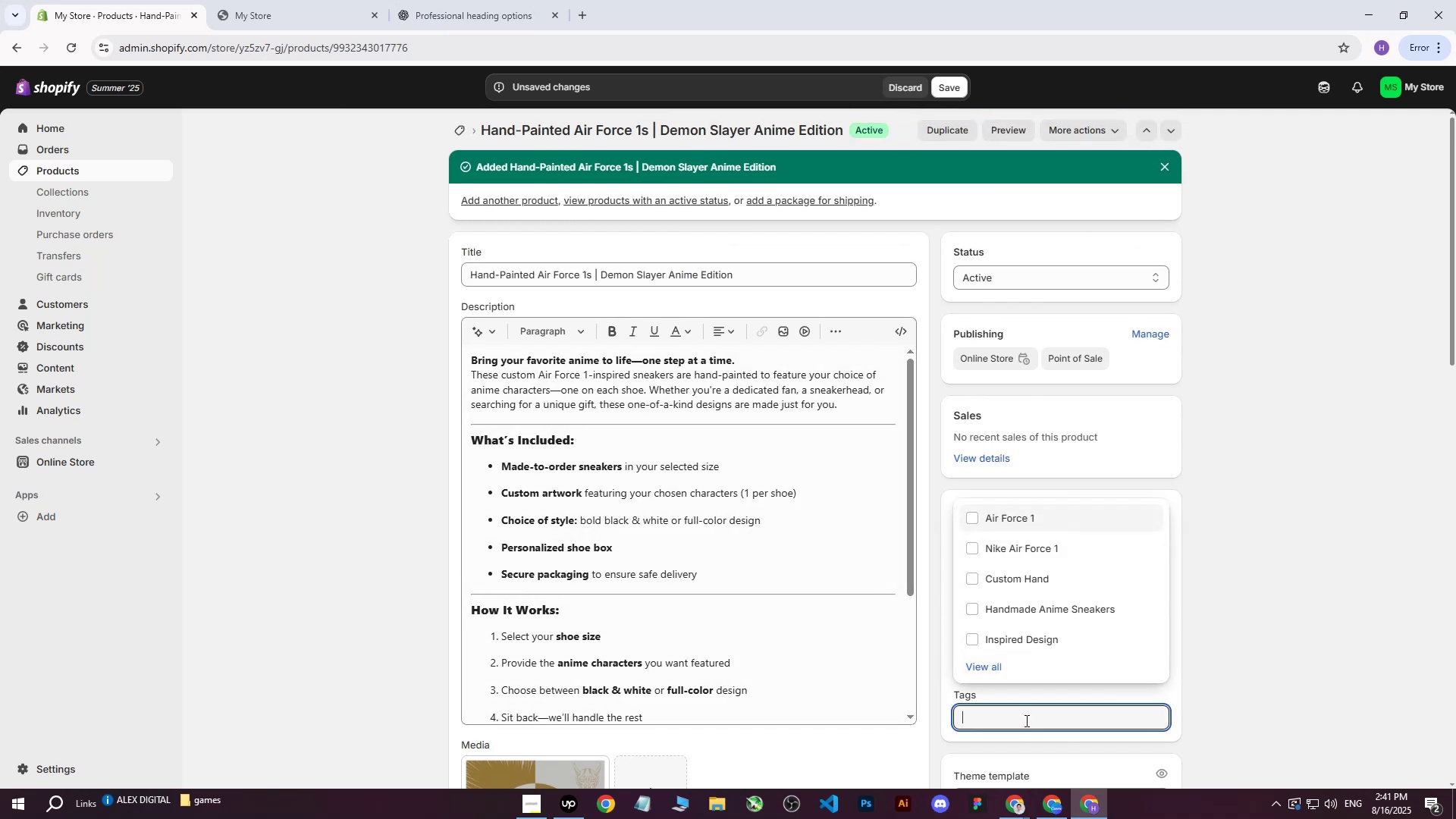 
key(Control+ControlLeft)
 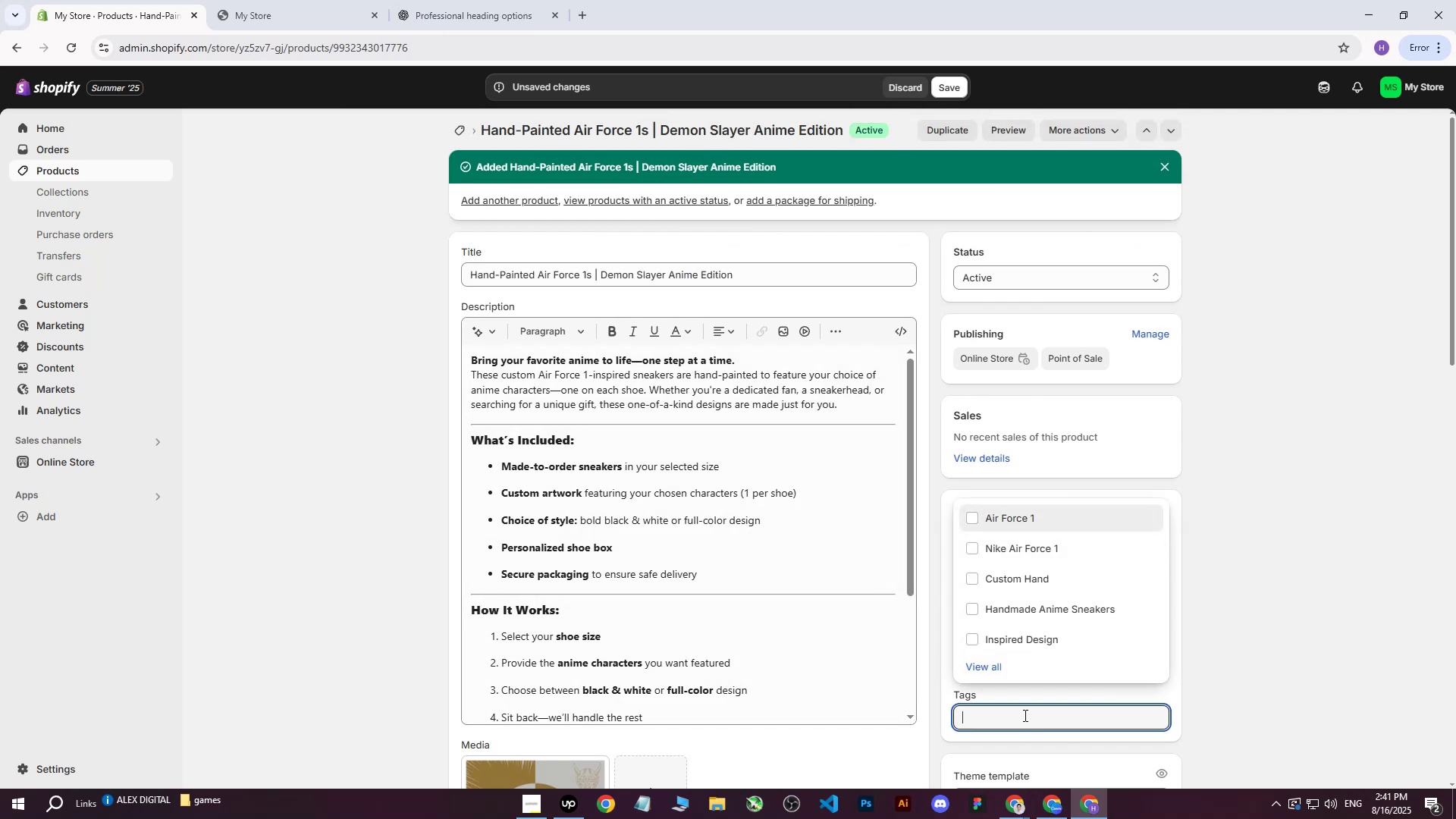 
key(Control+V)
 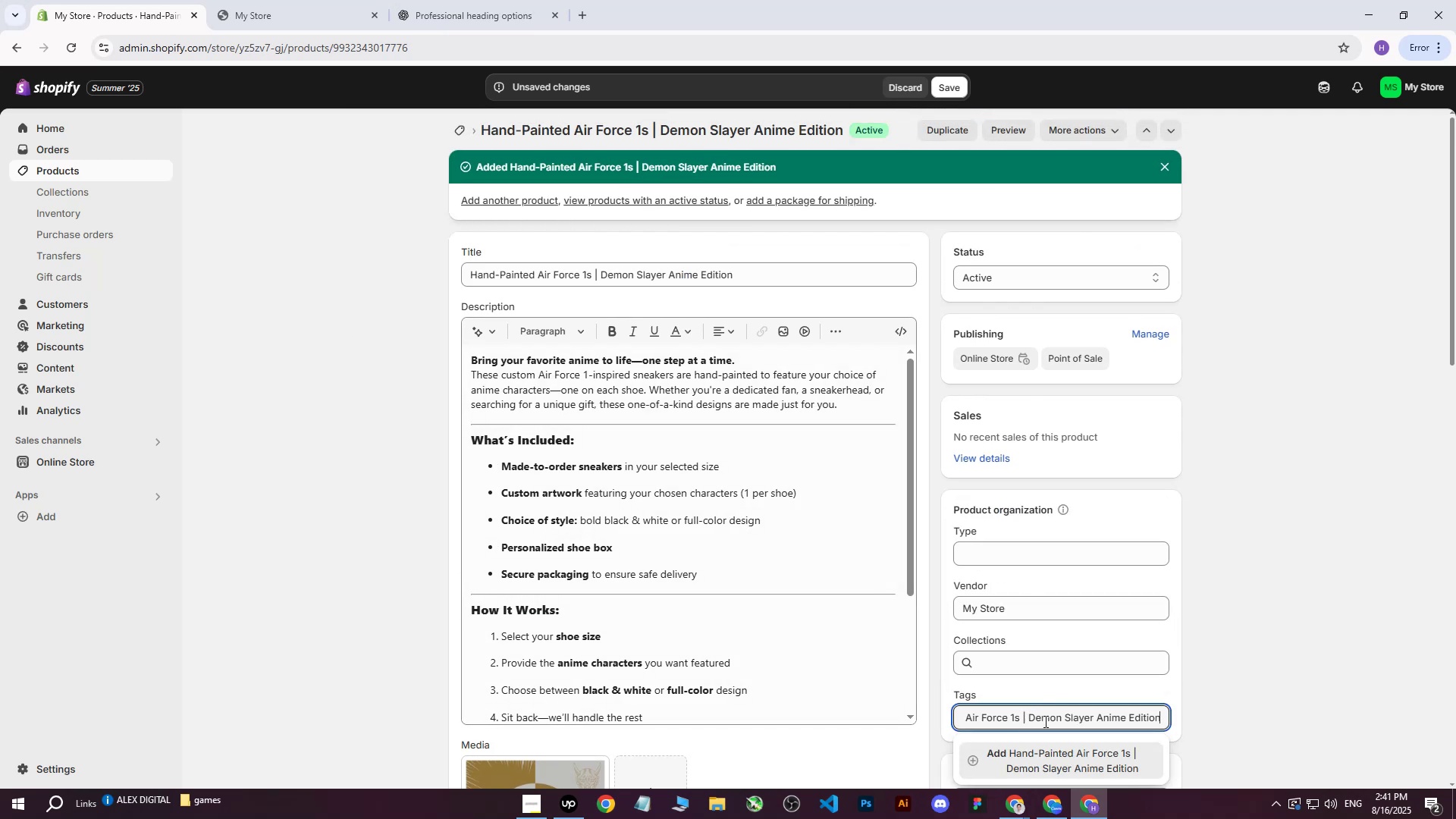 
left_click([1040, 750])
 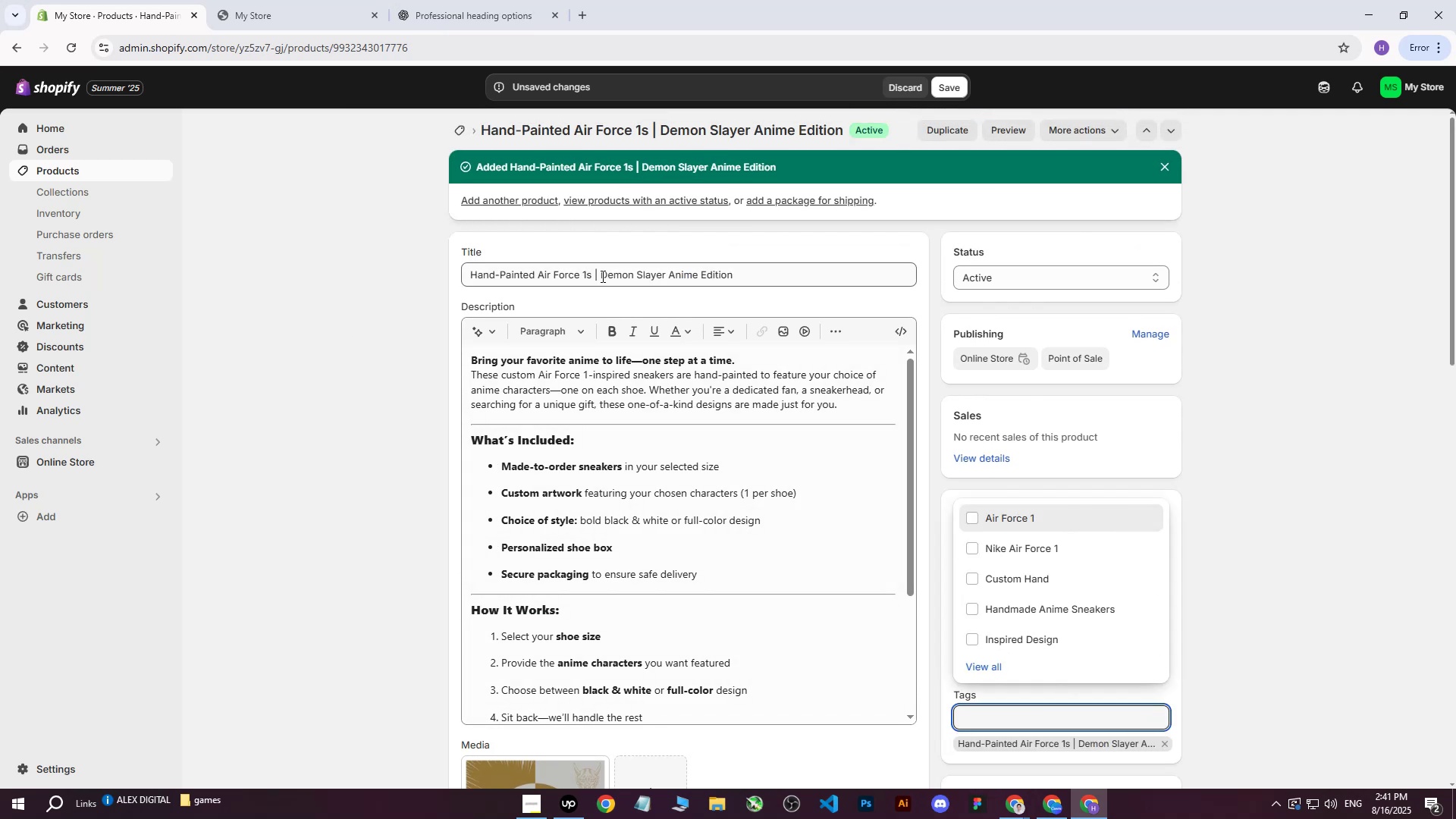 
left_click_drag(start_coordinate=[590, 277], to_coordinate=[442, 277])
 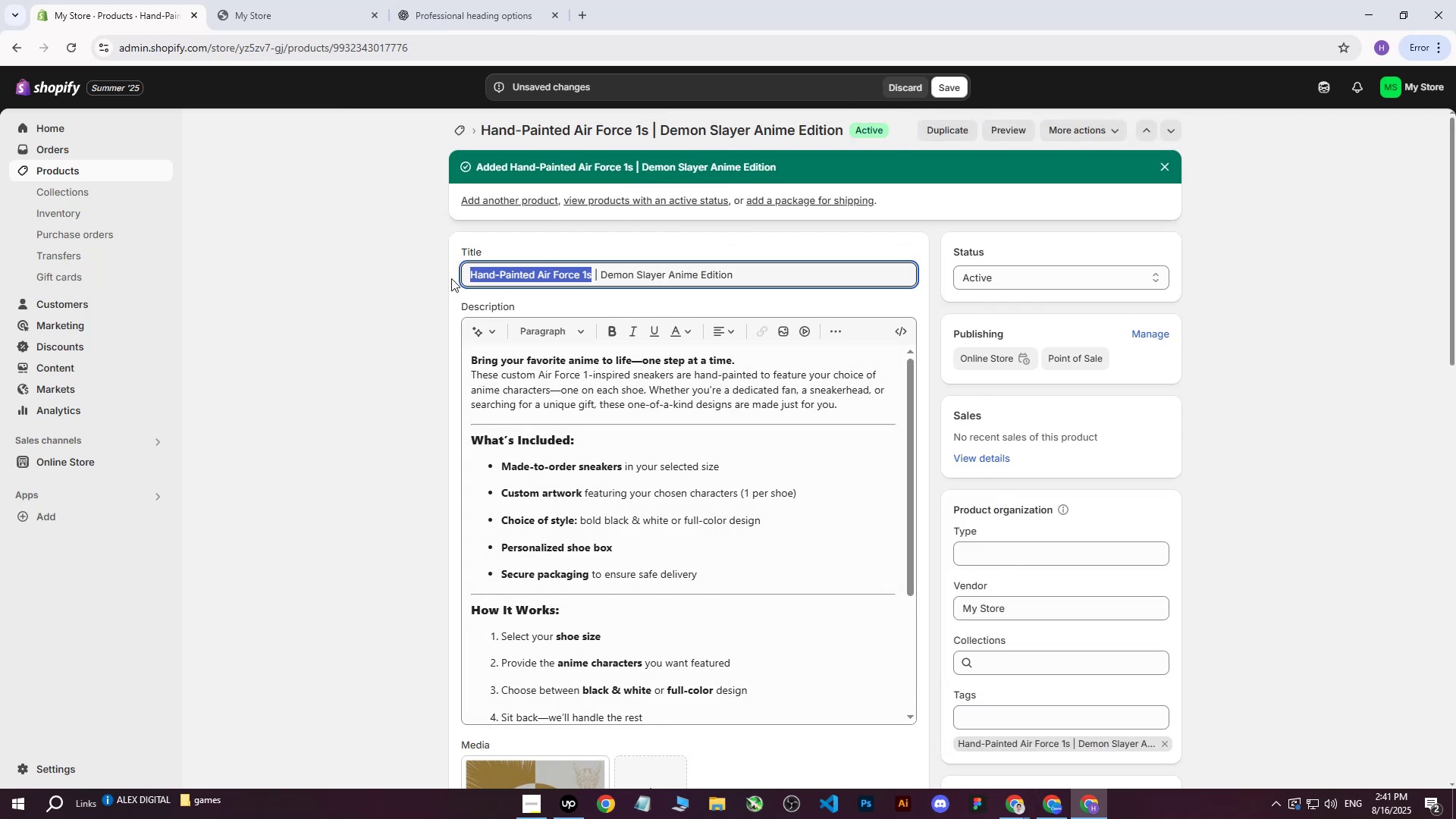 
key(Control+ControlLeft)
 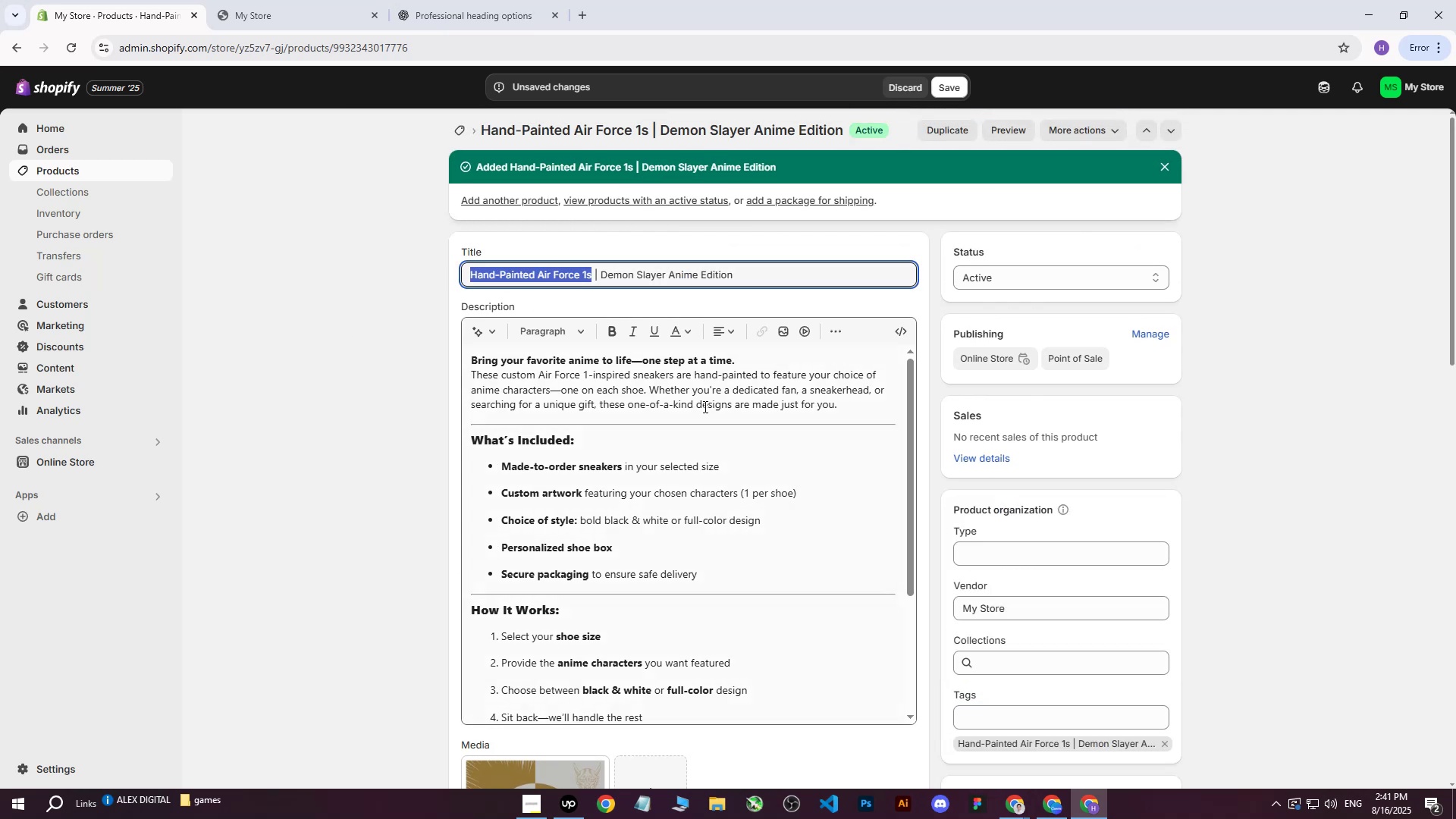 
key(Control+C)
 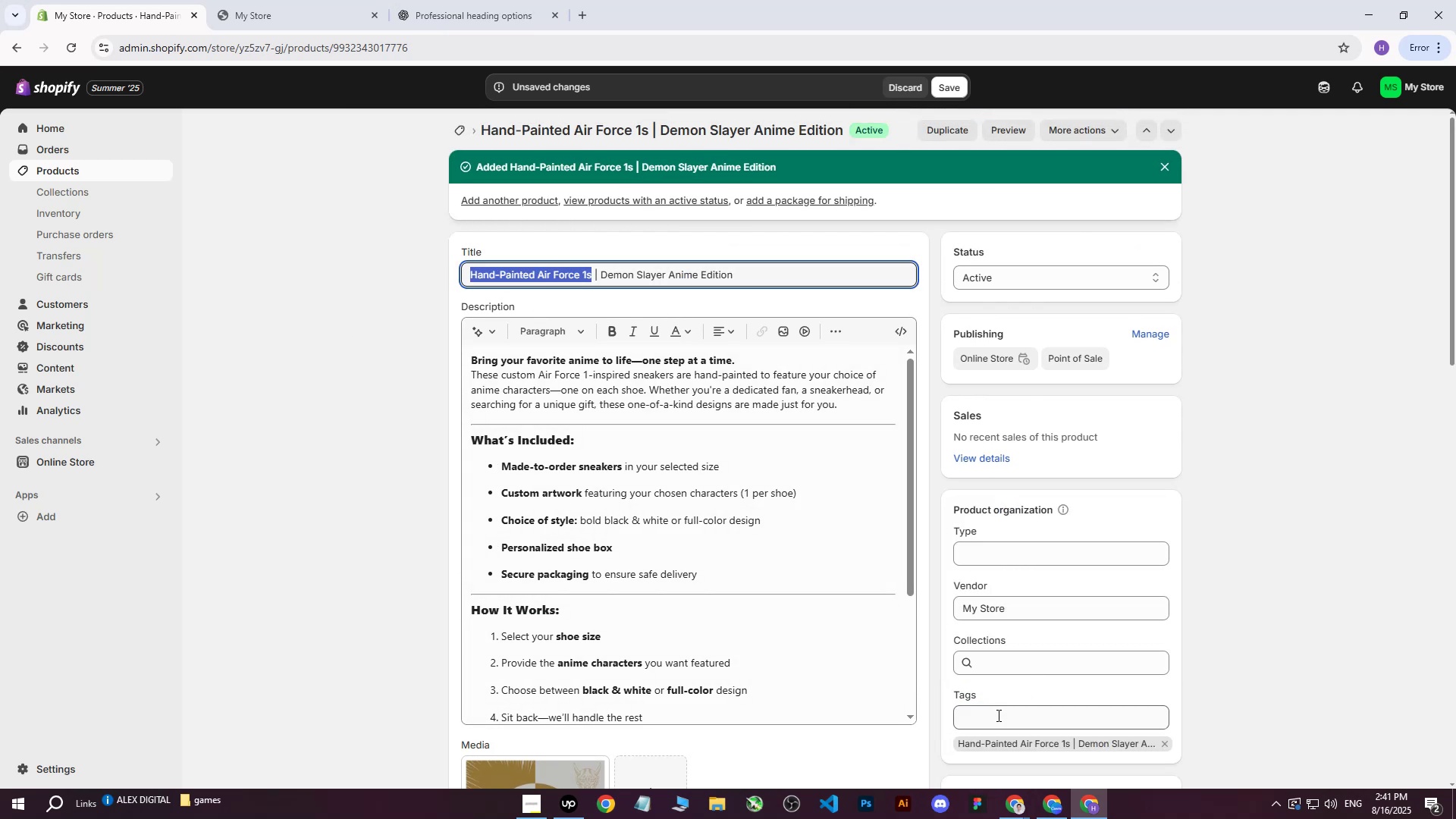 
left_click([996, 717])
 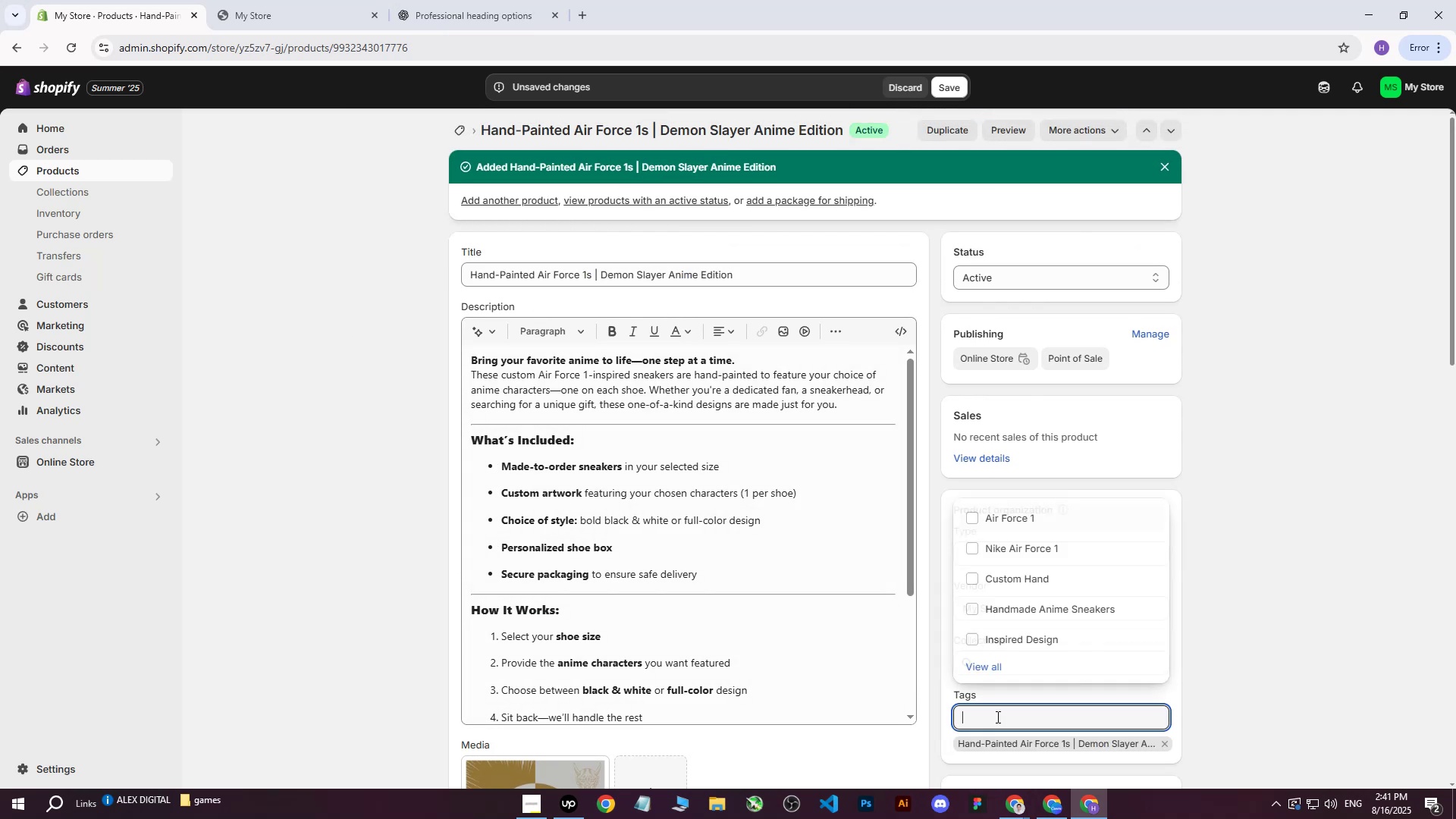 
key(Control+ControlLeft)
 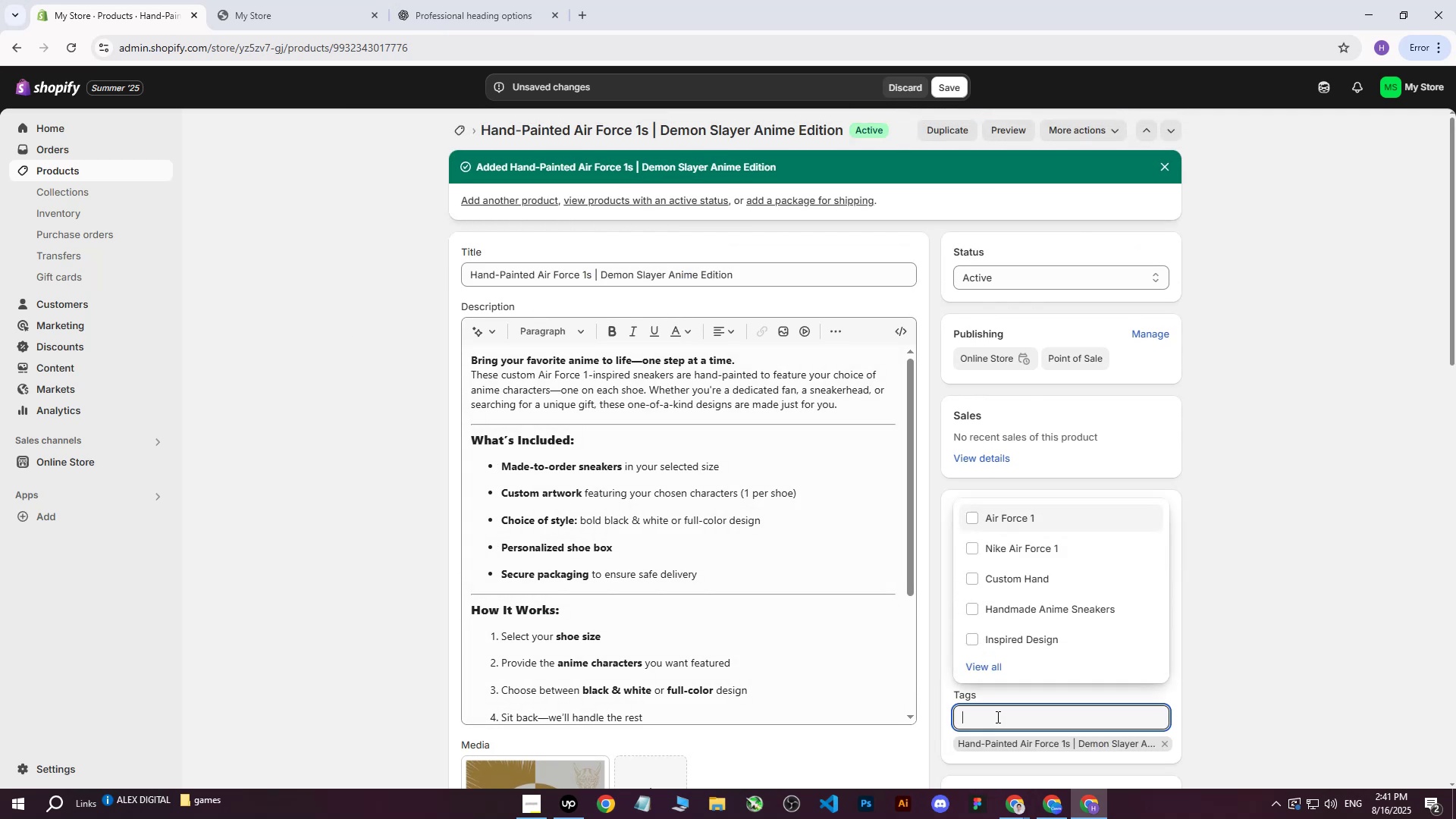 
key(Control+V)
 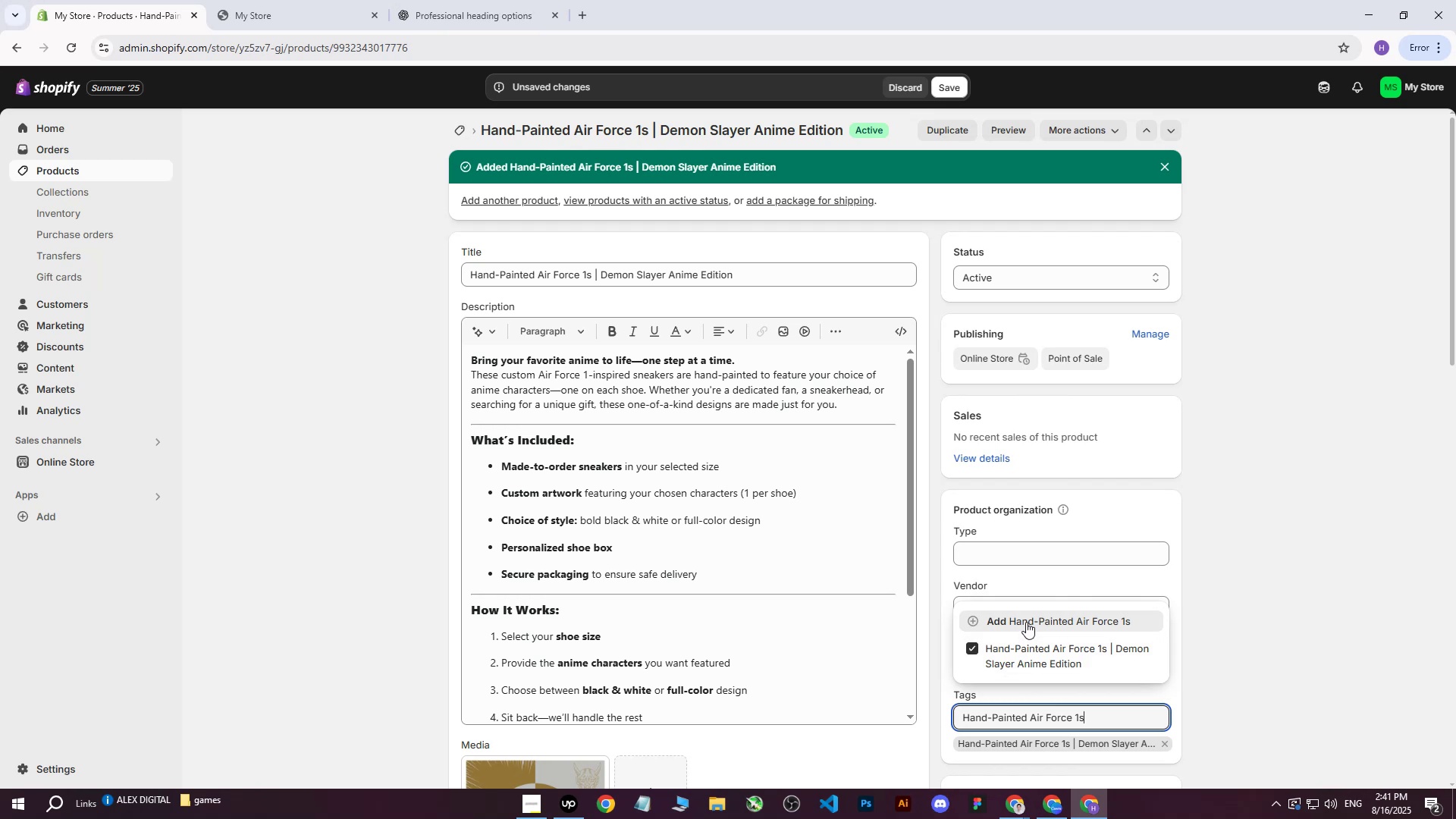 
double_click([1334, 471])
 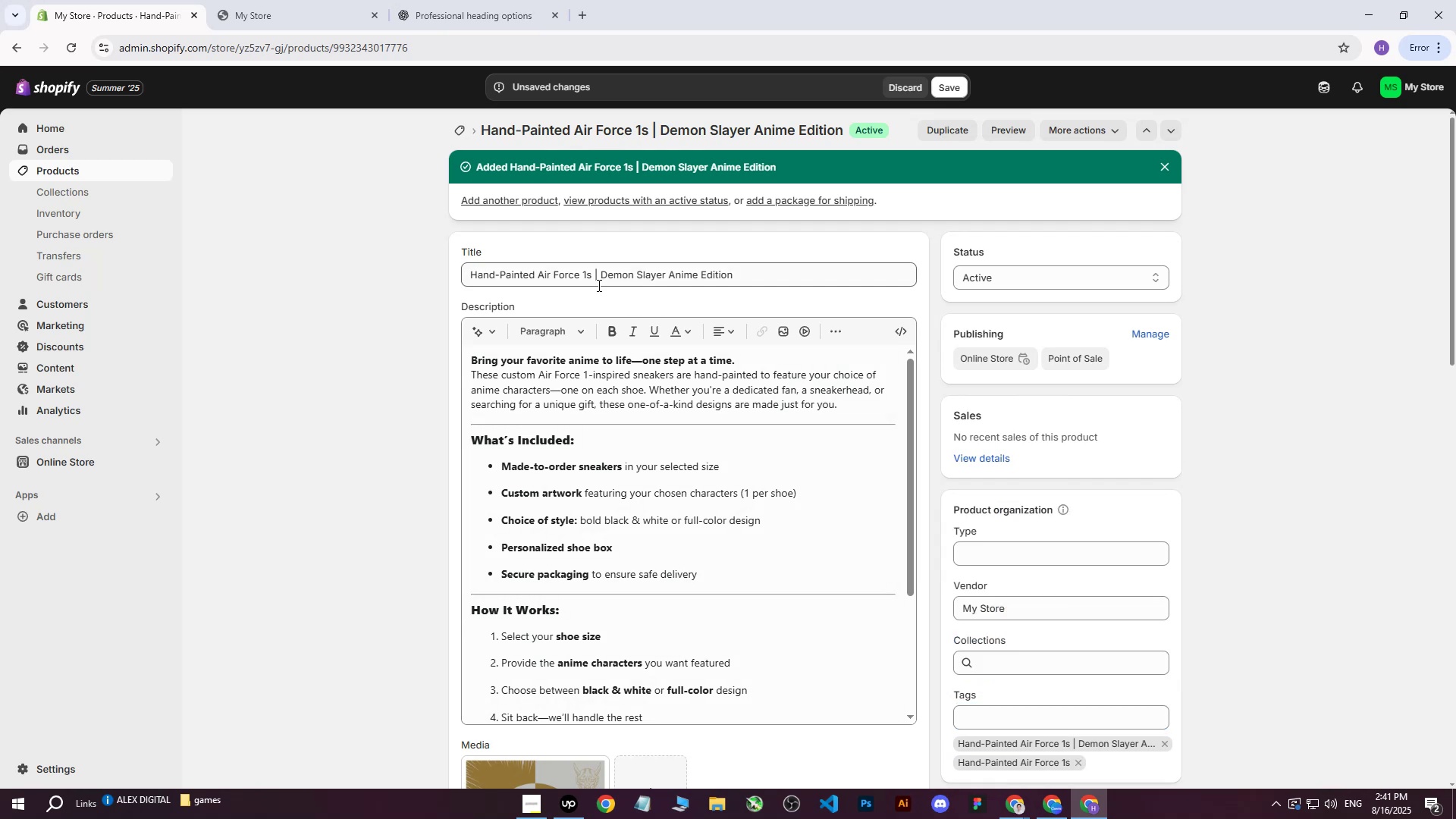 
left_click_drag(start_coordinate=[602, 272], to_coordinate=[818, 270])
 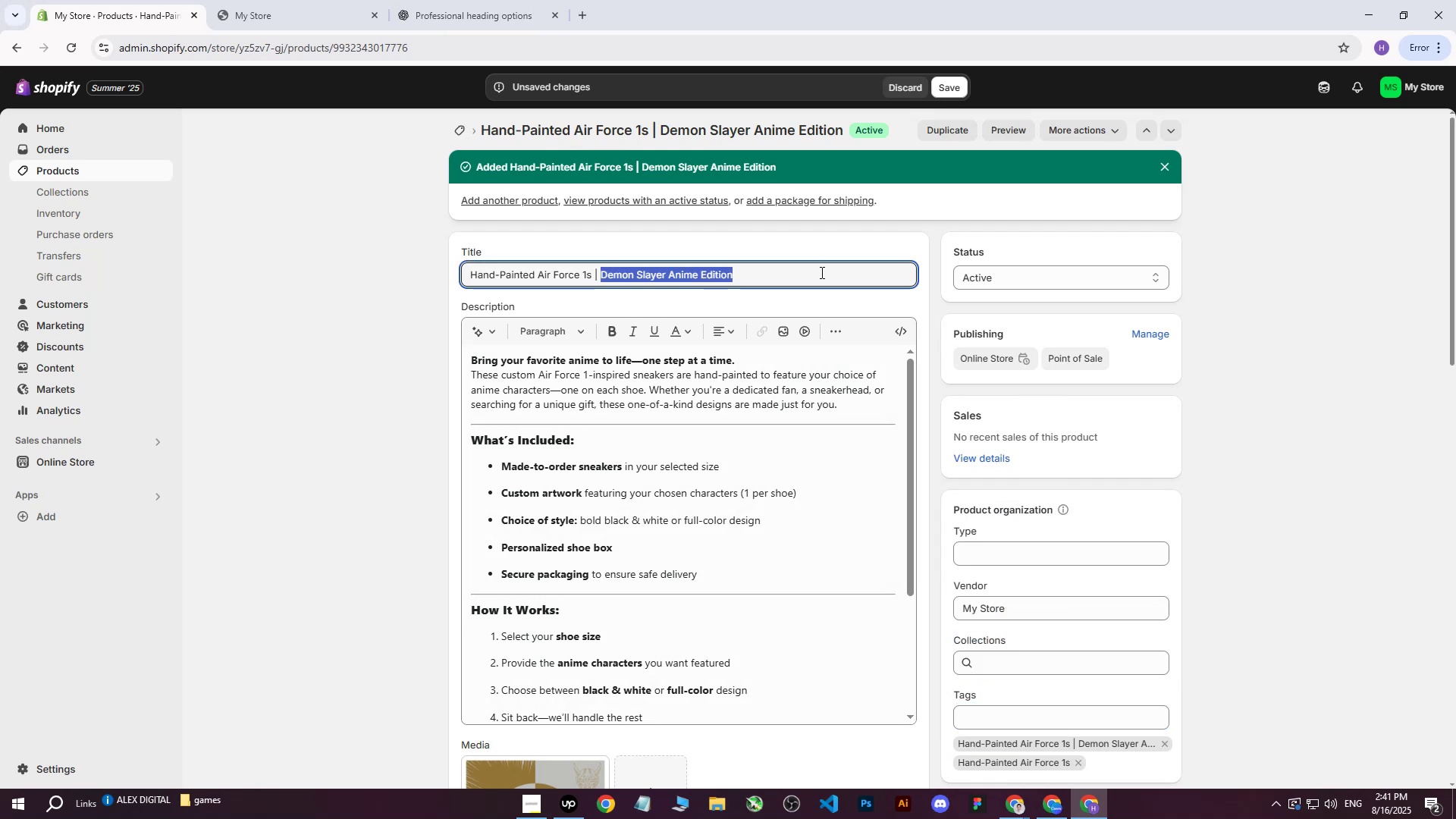 
key(Control+ControlLeft)
 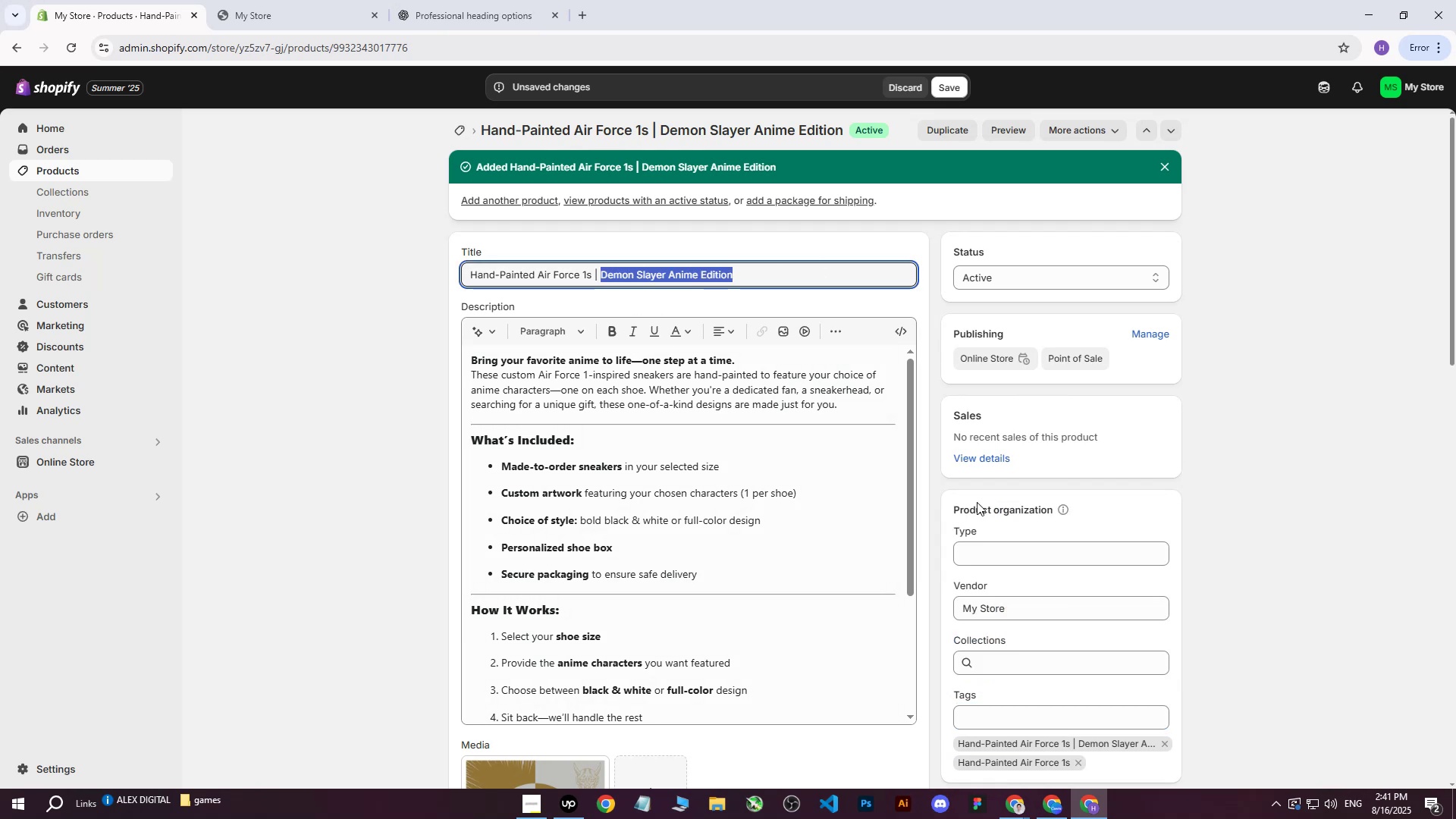 
key(Control+C)
 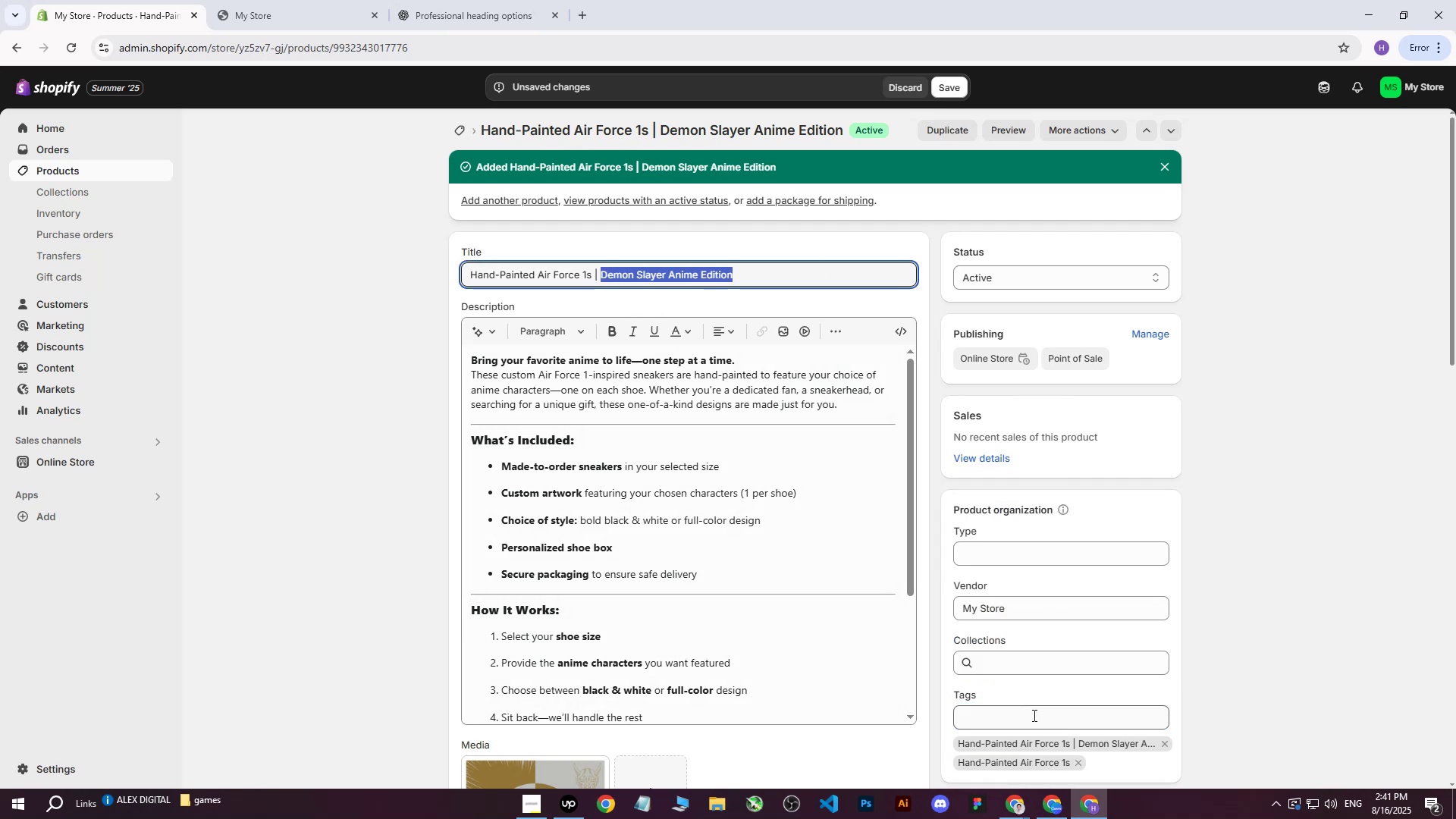 
left_click([1033, 716])
 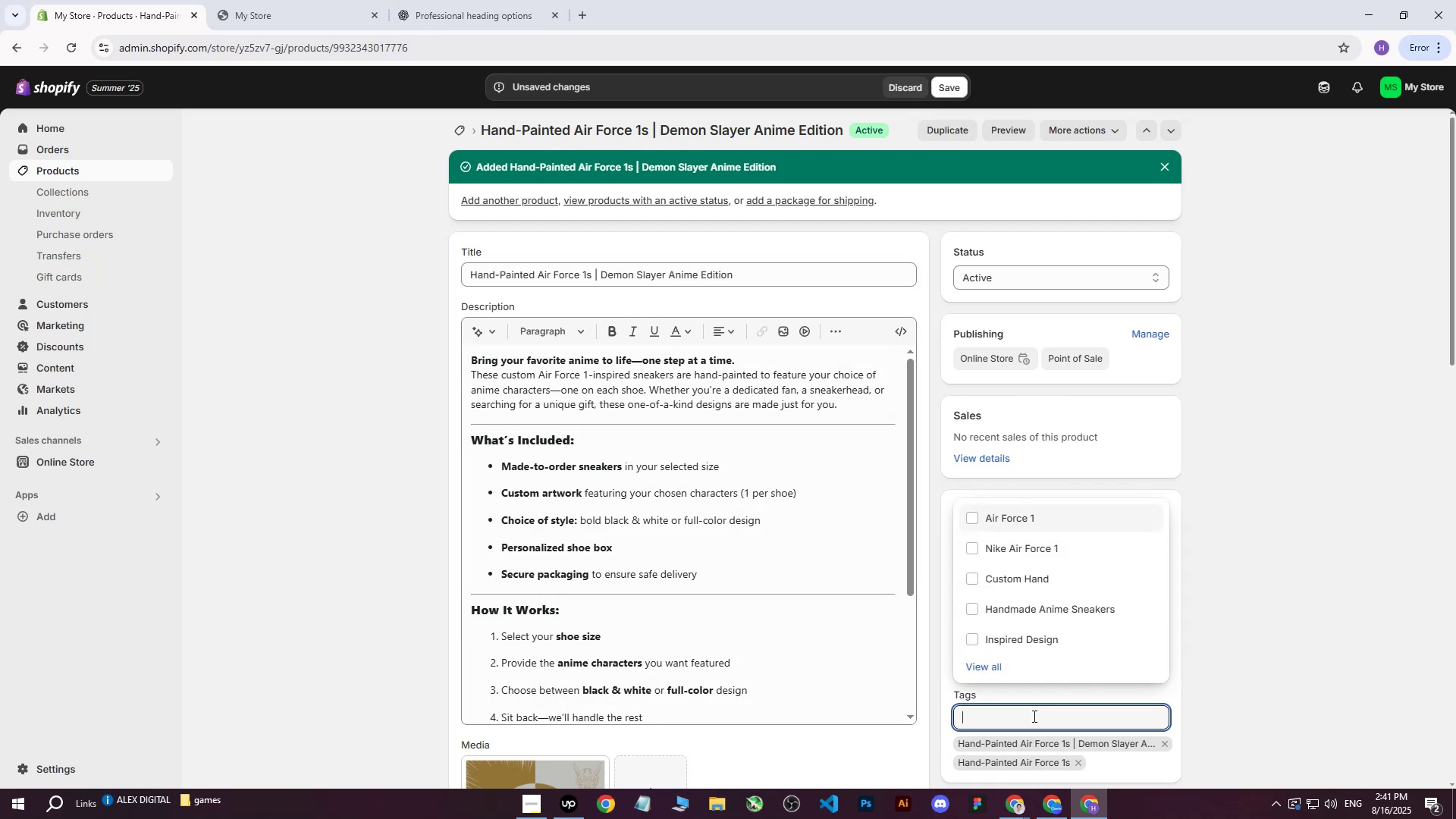 
key(Control+ControlLeft)
 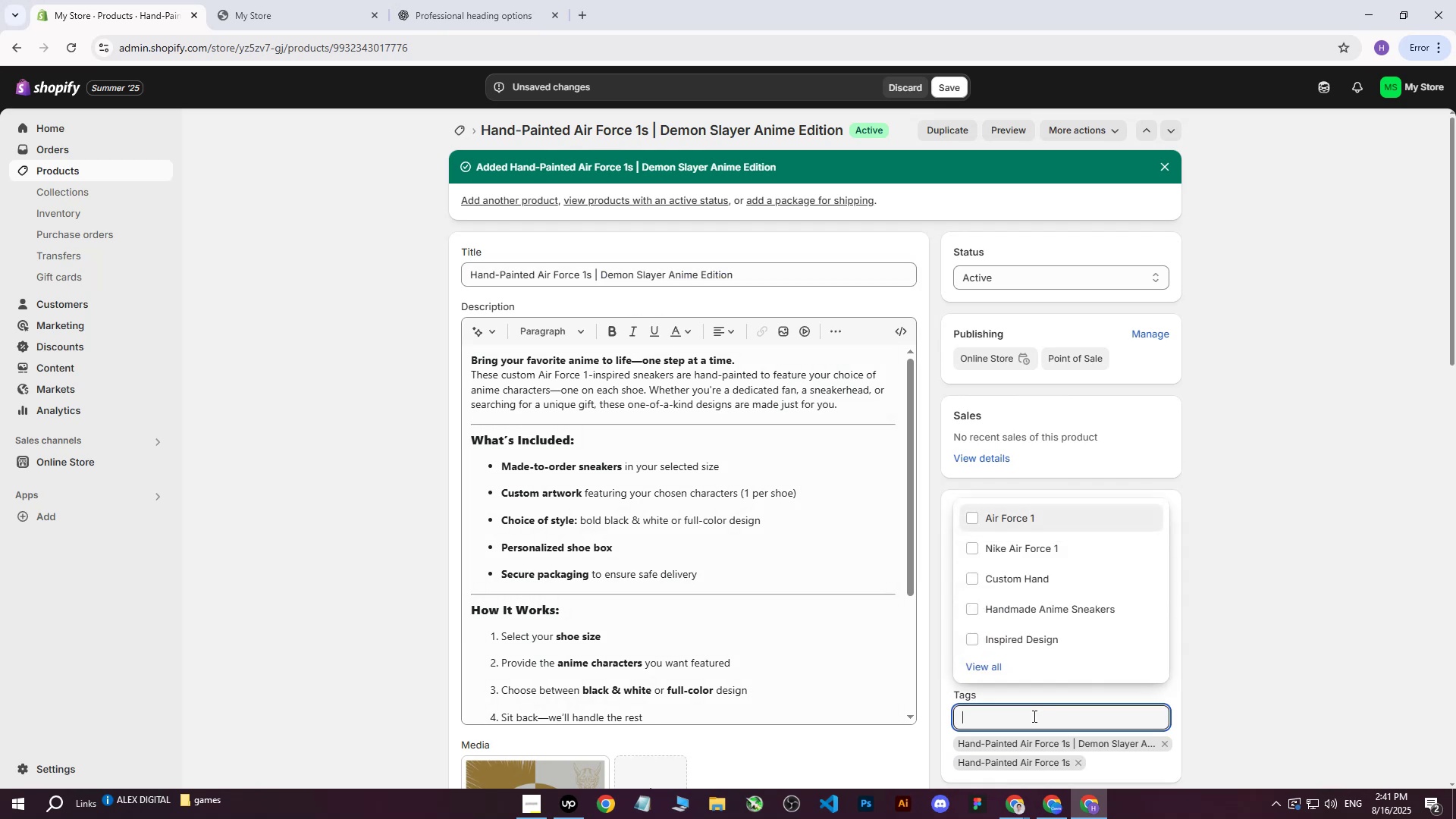 
key(Control+V)
 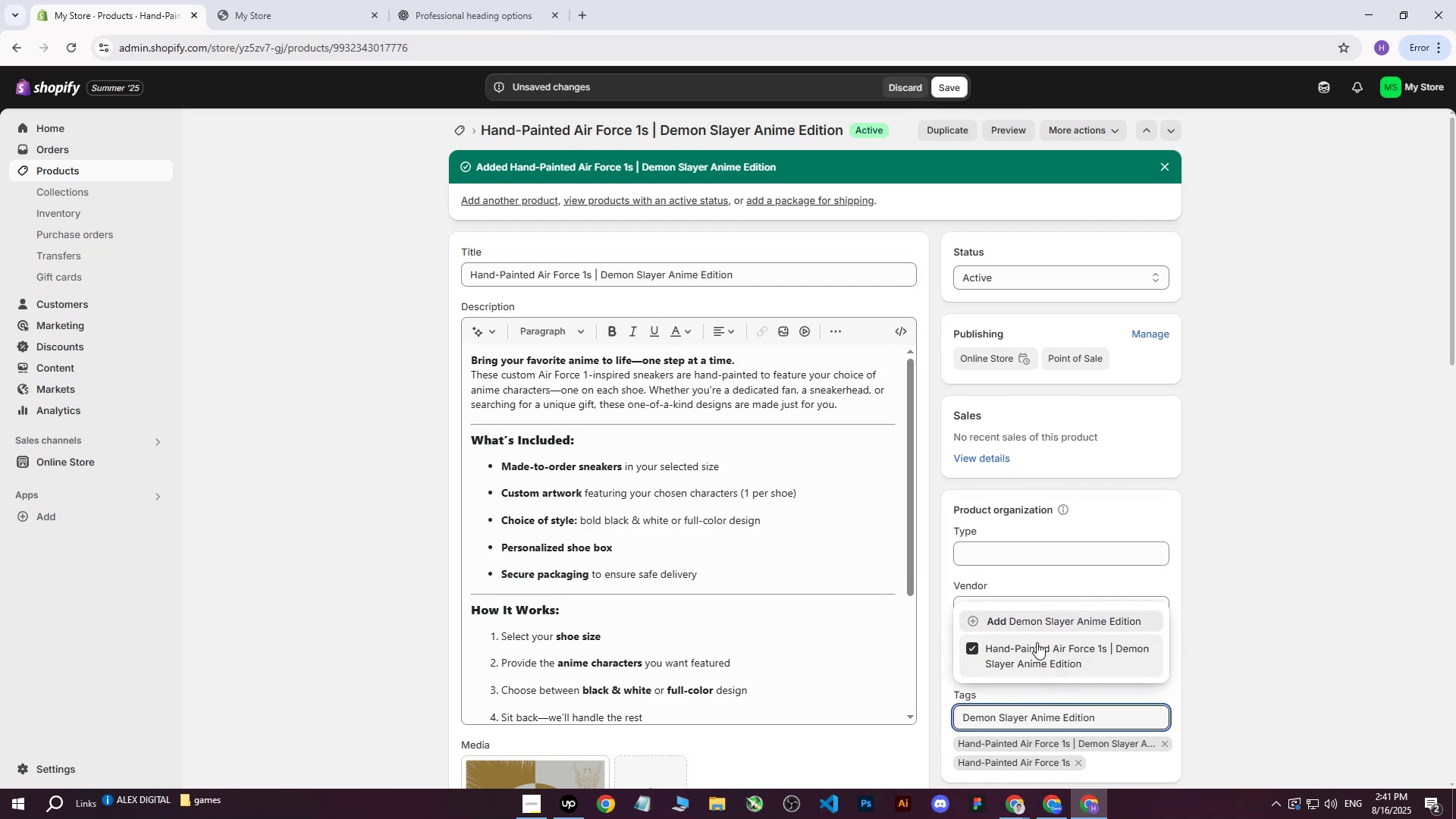 
left_click([1028, 622])
 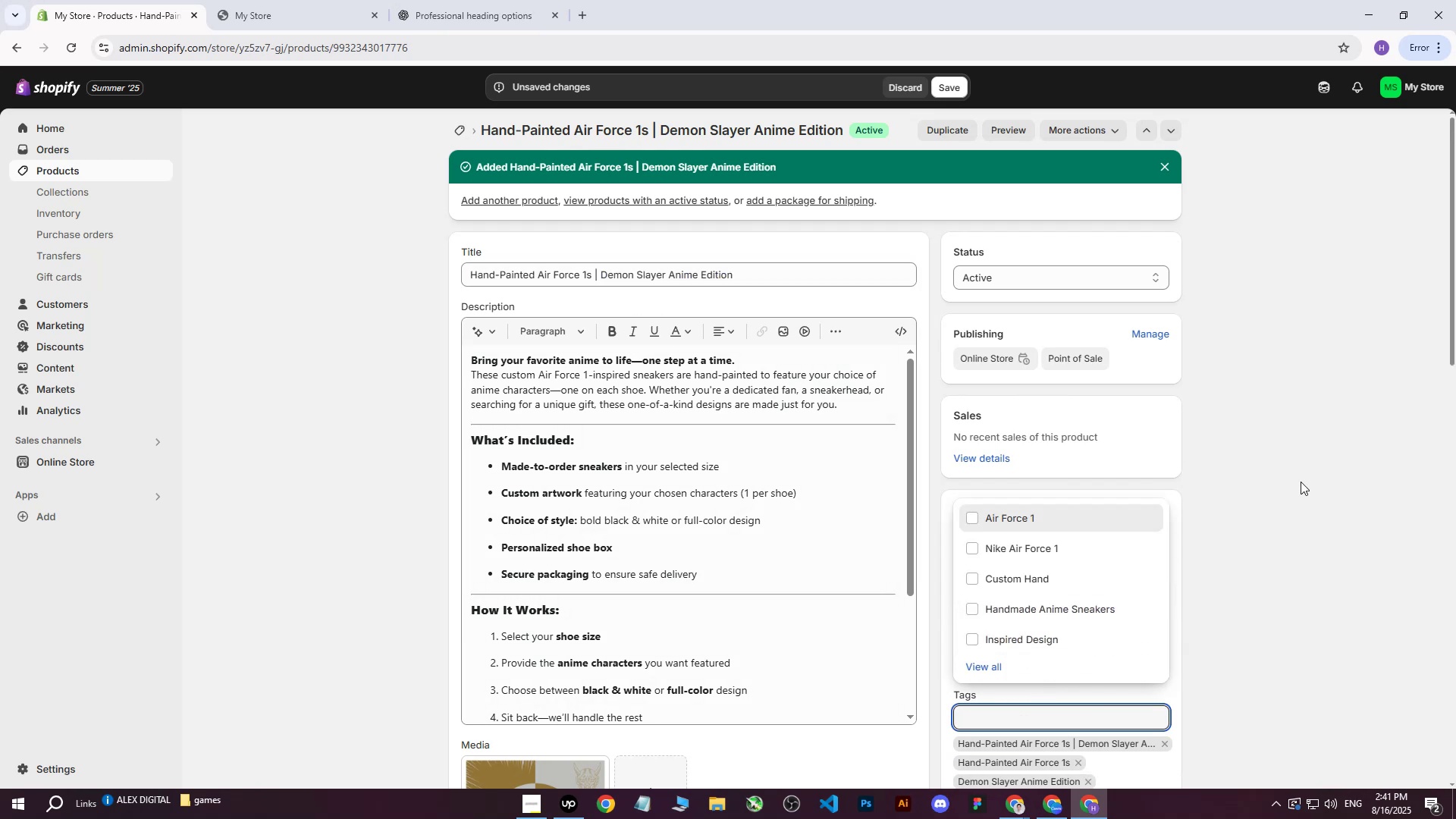 
left_click([1301, 482])
 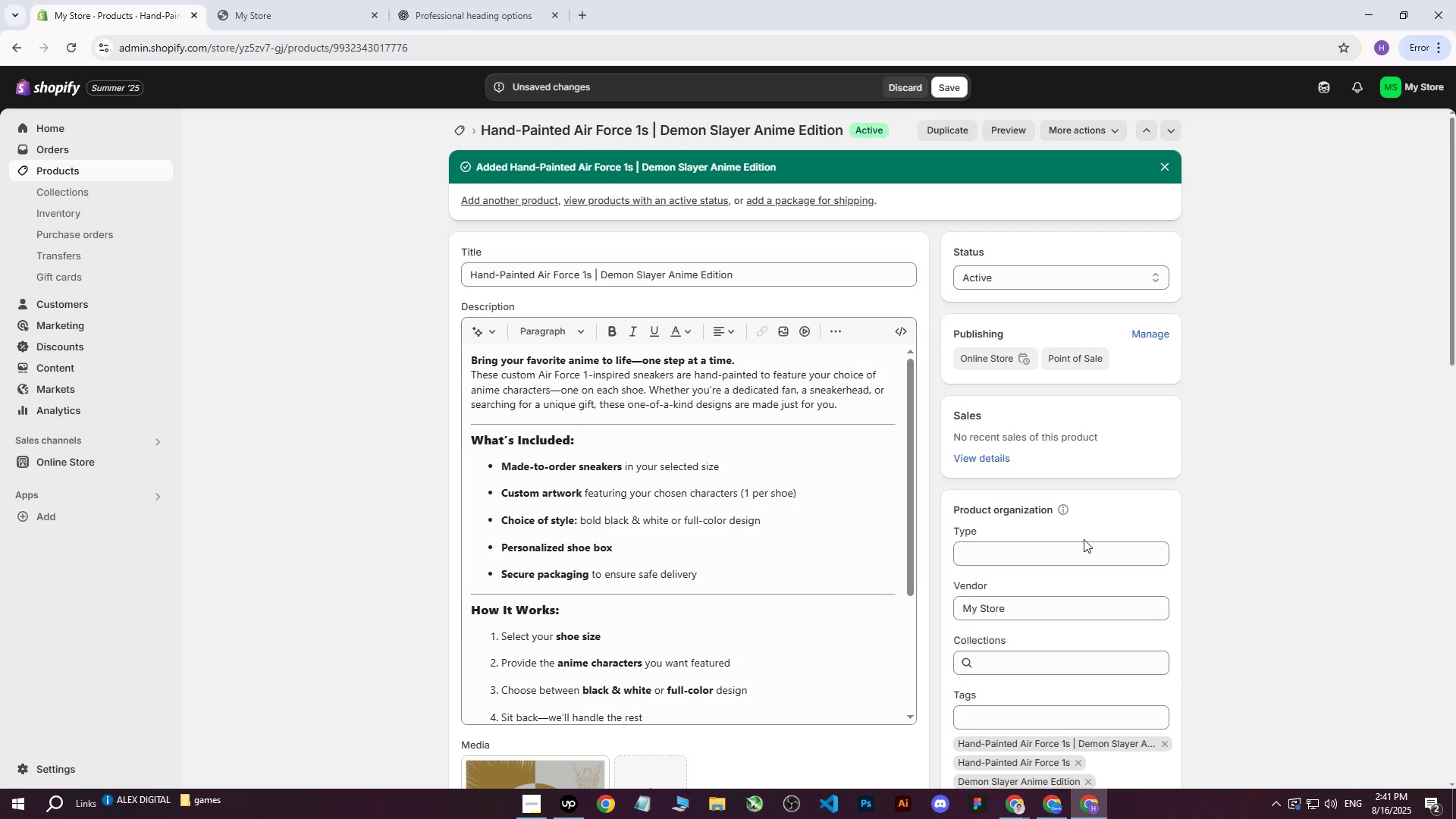 
scroll: coordinate [966, 557], scroll_direction: down, amount: 3.0
 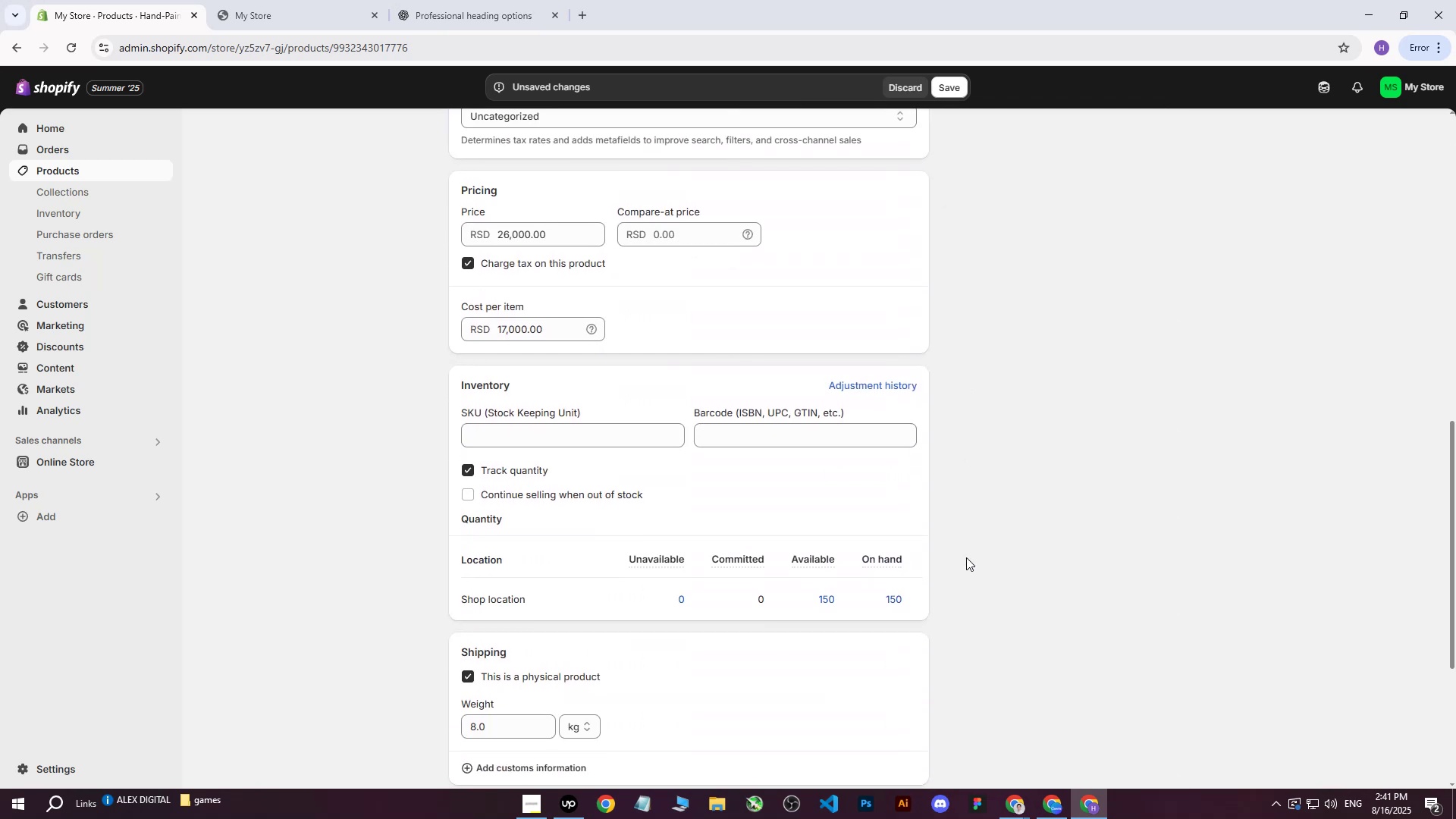 
scroll: coordinate [955, 568], scroll_direction: up, amount: 14.0
 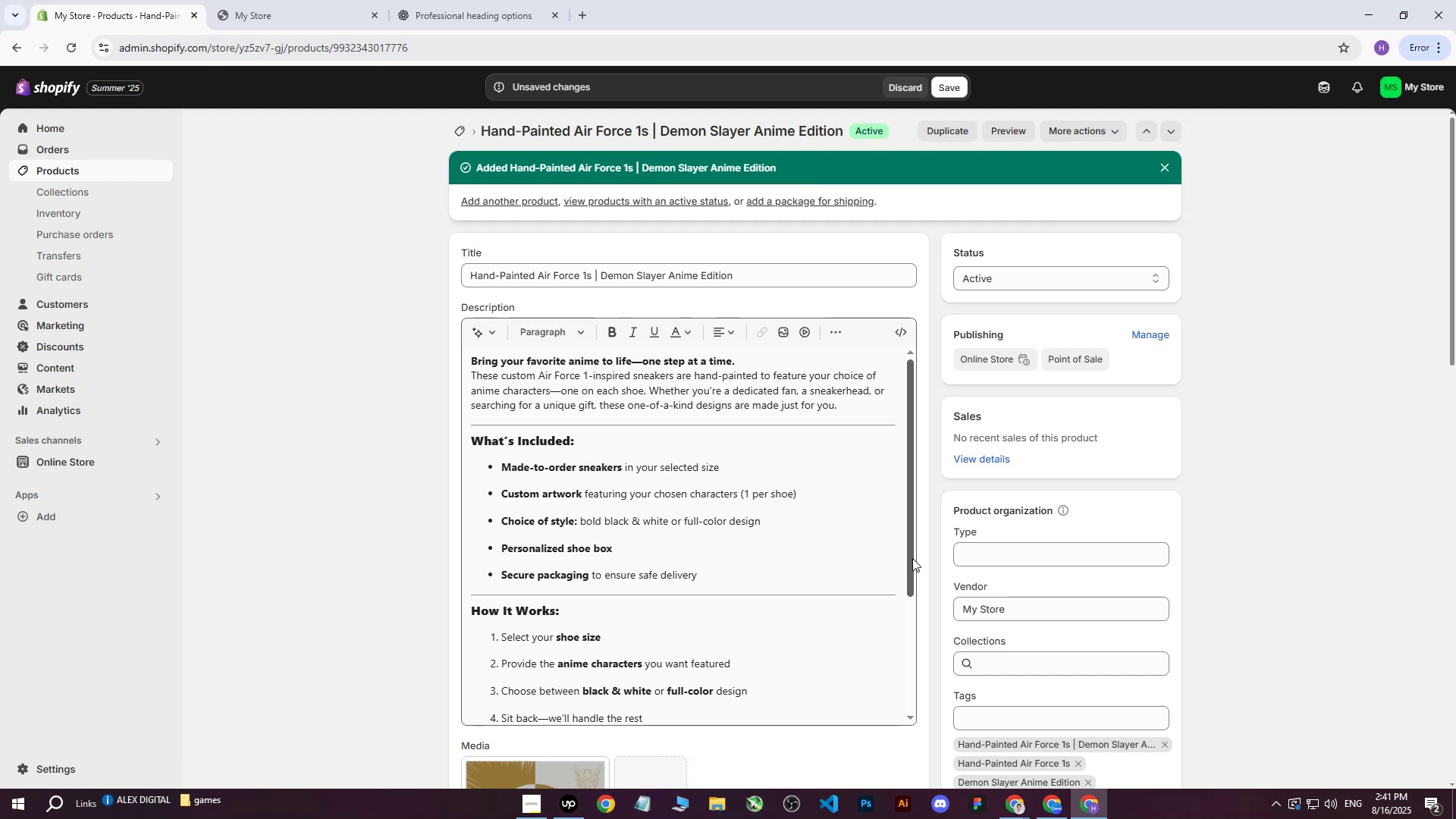 
scroll: coordinate [1089, 595], scroll_direction: down, amount: 1.0
 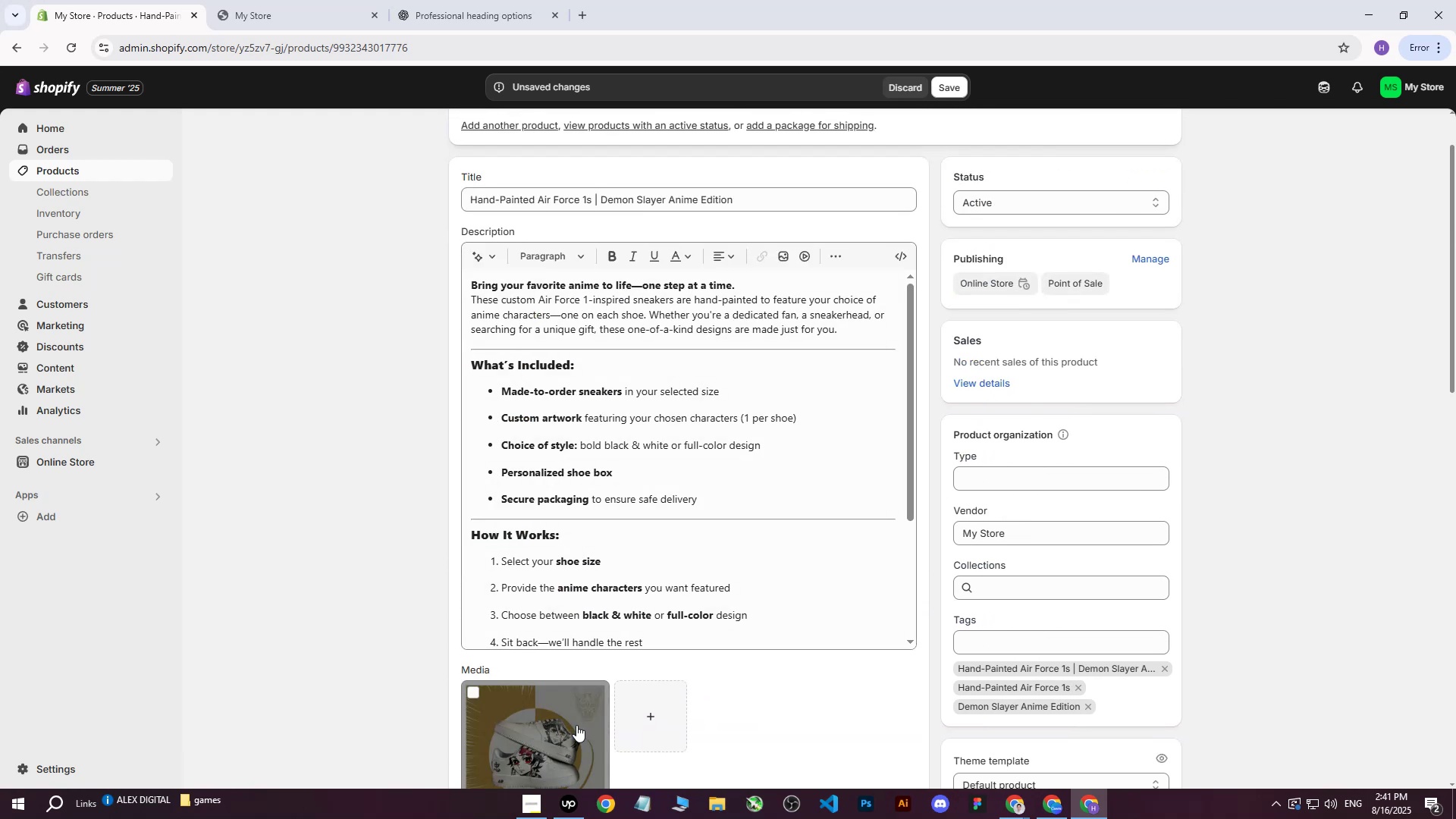 
left_click([576, 725])
 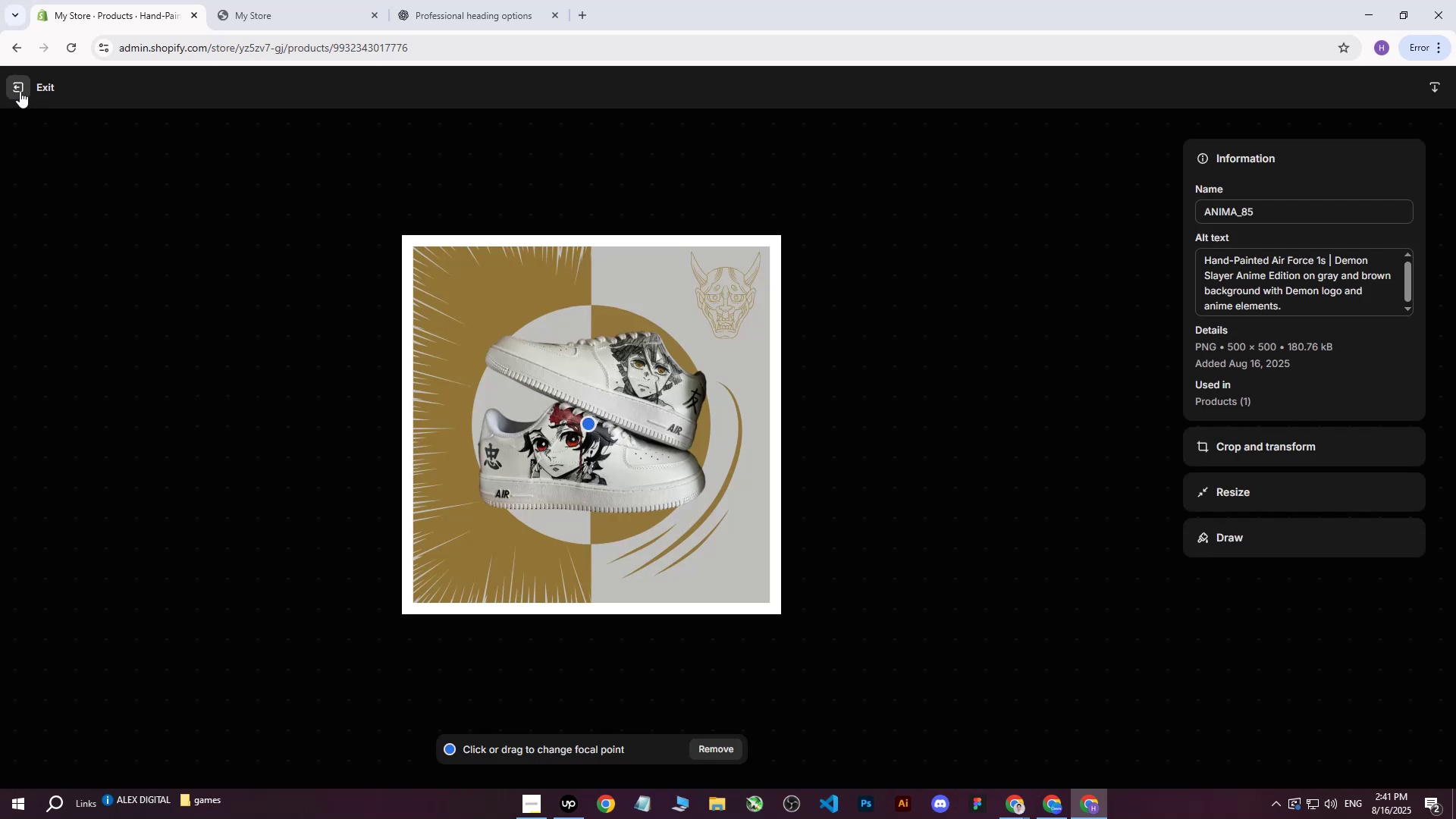 
left_click([20, 91])
 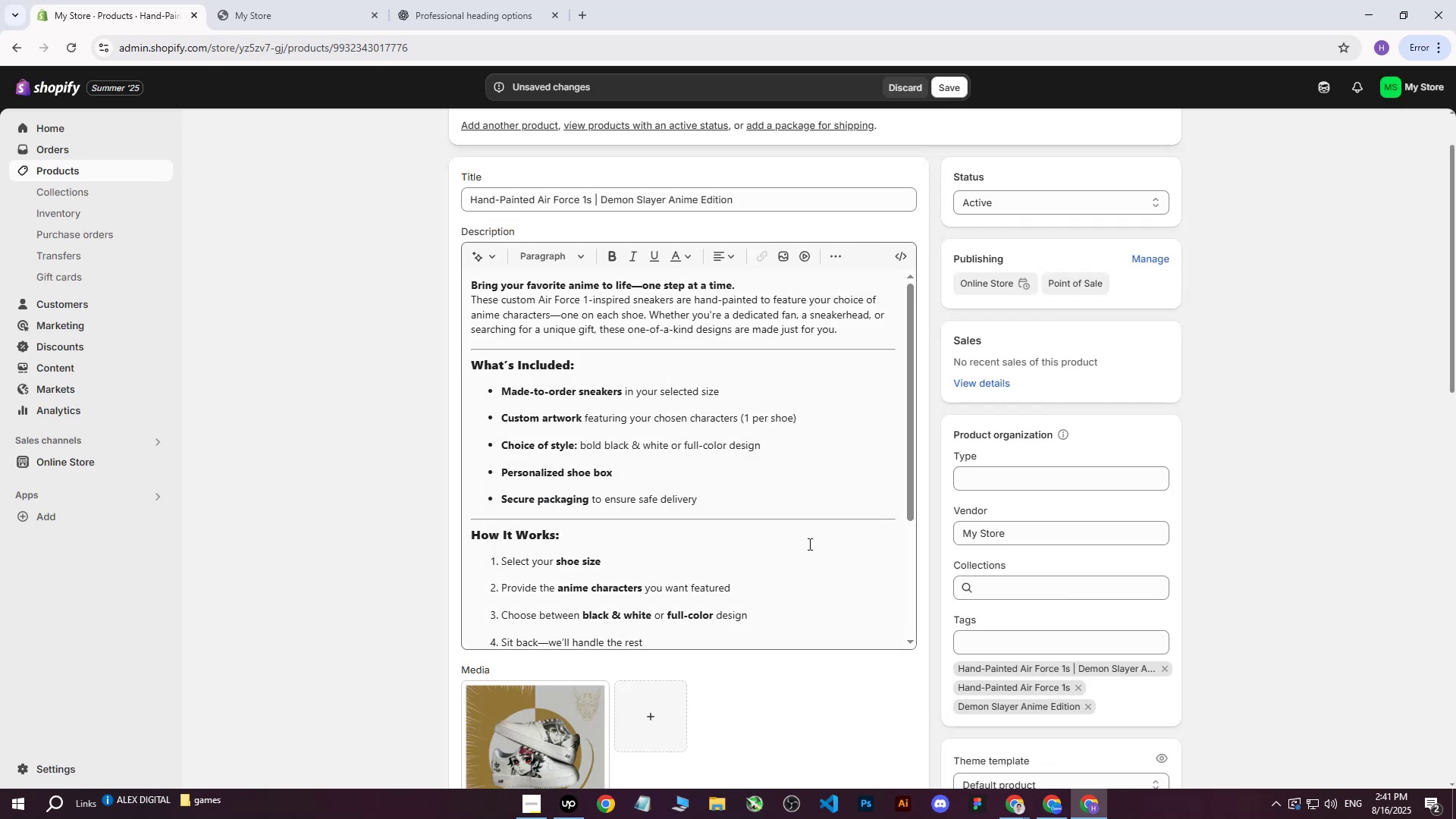 
scroll: coordinate [786, 535], scroll_direction: up, amount: 7.0
 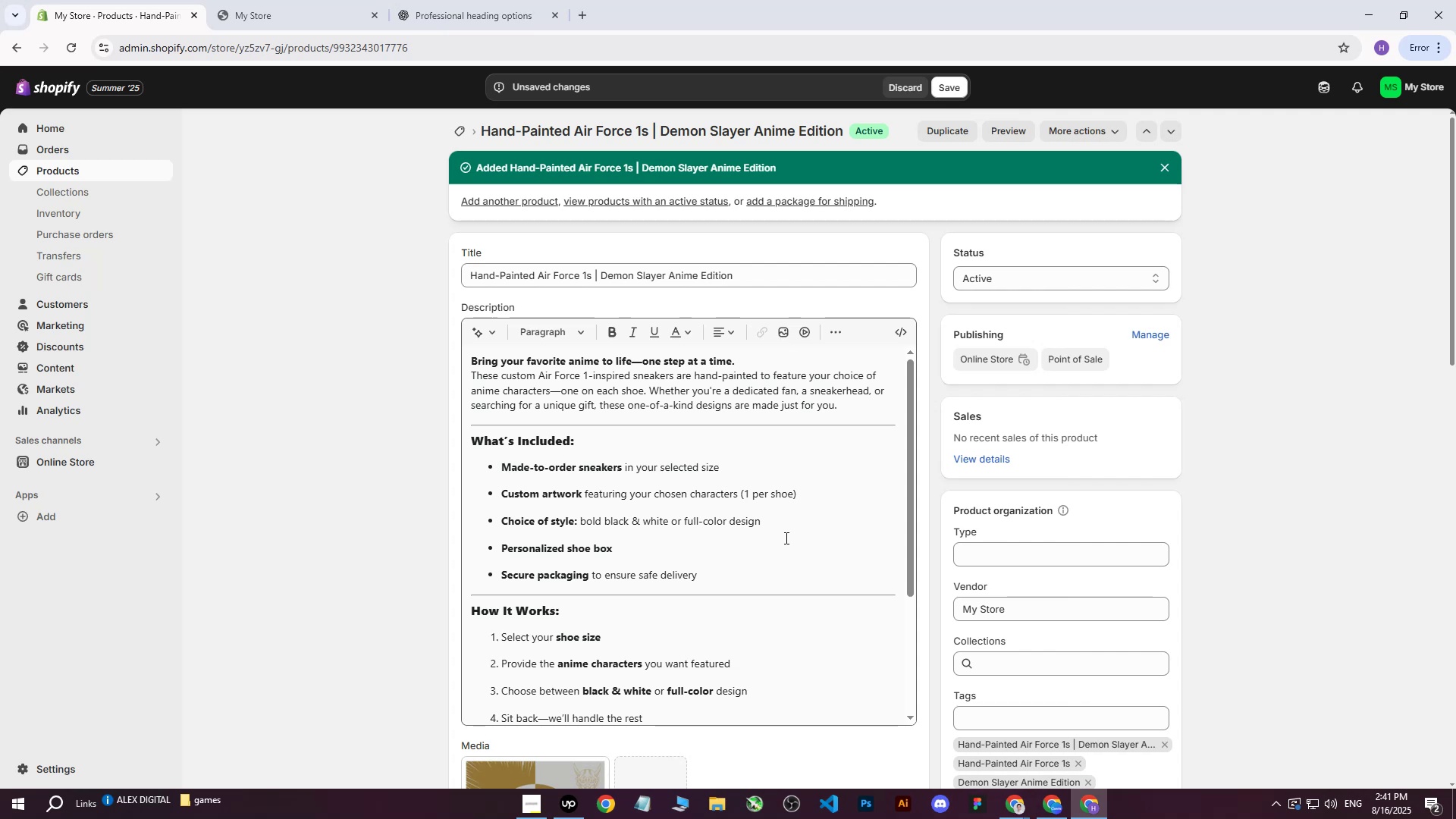 
wait(12.78)
 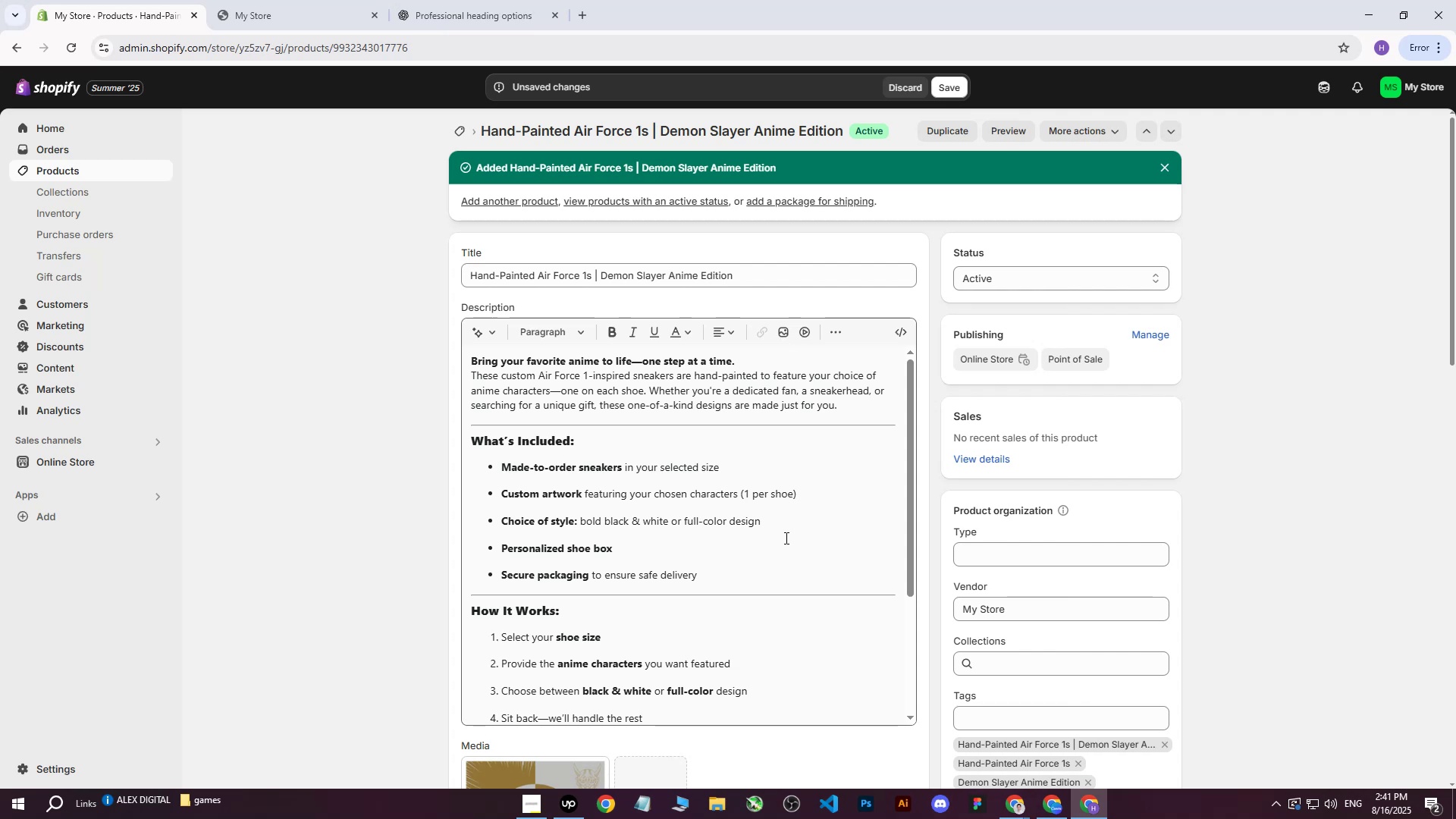 
scroll: coordinate [745, 570], scroll_direction: down, amount: 22.0
 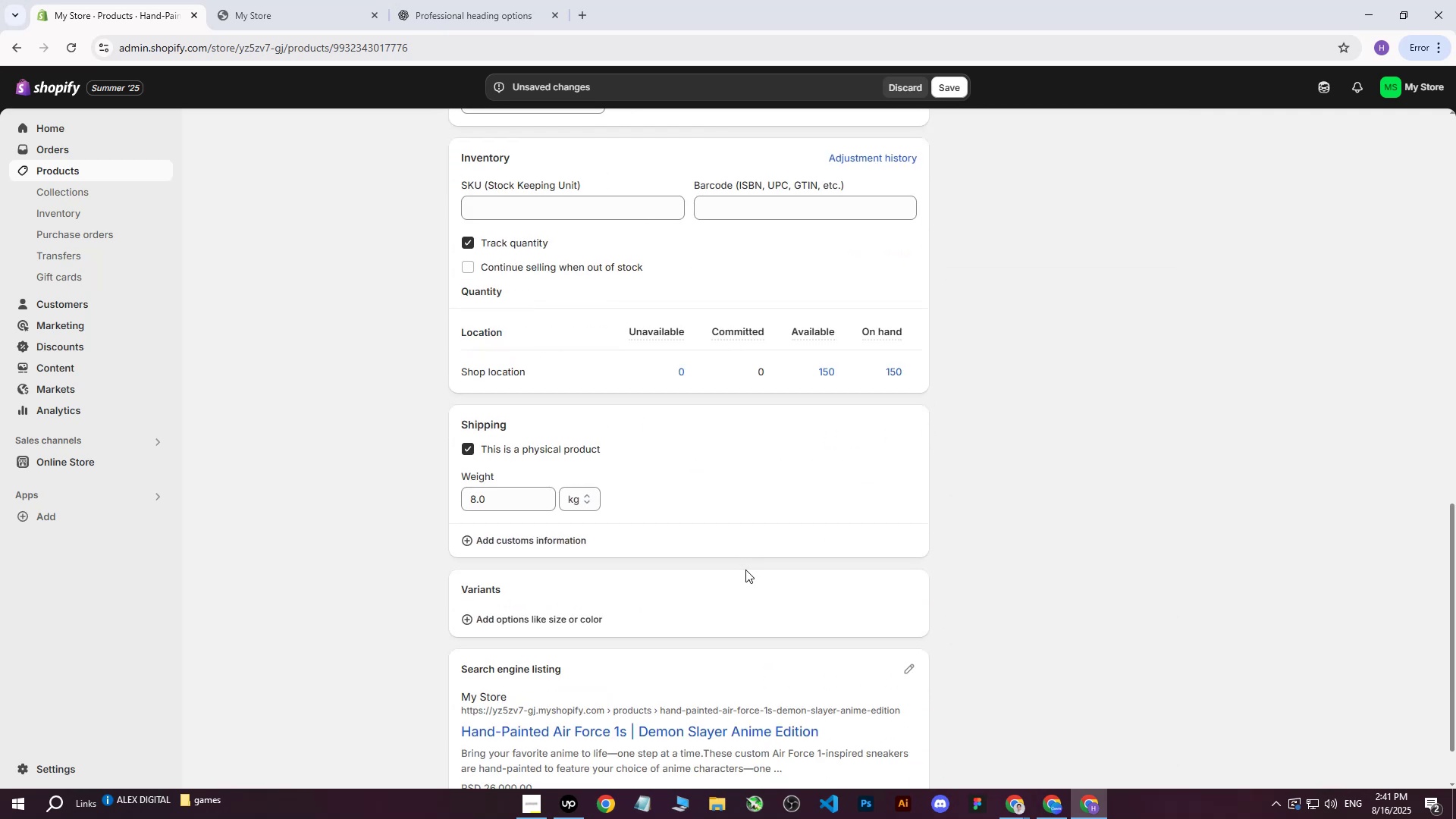 
scroll: coordinate [720, 534], scroll_direction: up, amount: 22.0
 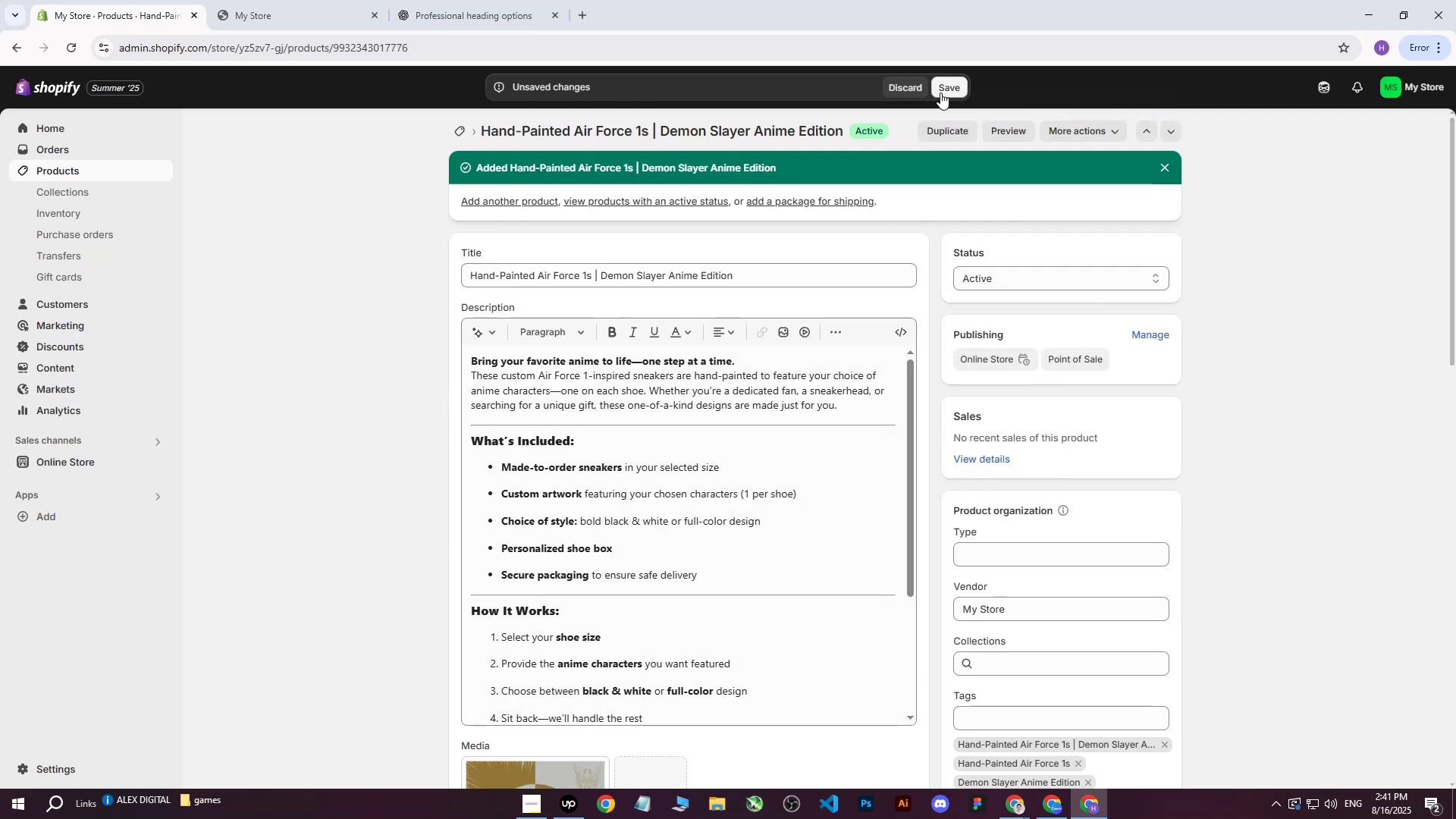 
left_click([940, 92])
 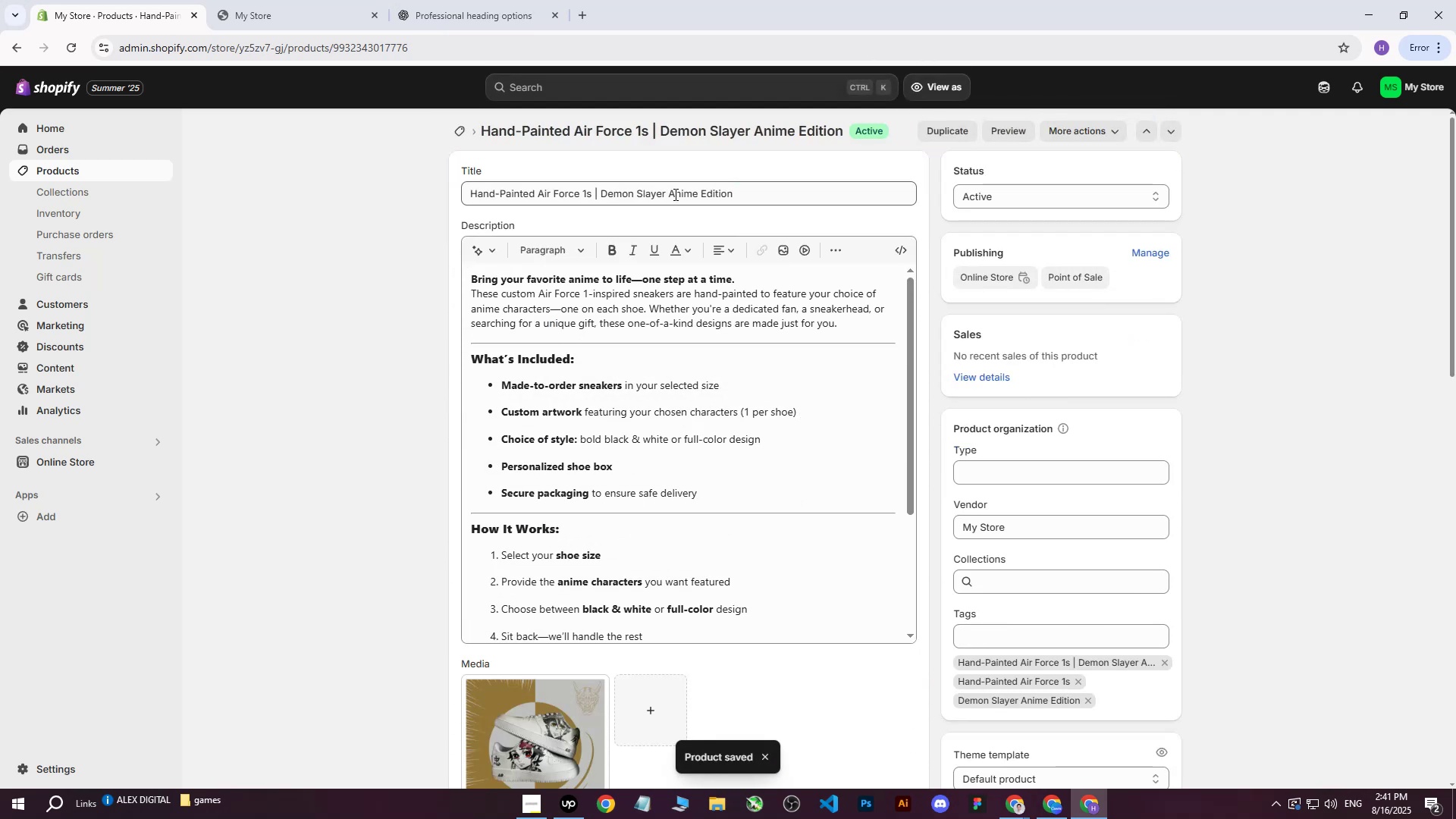 
wait(9.16)
 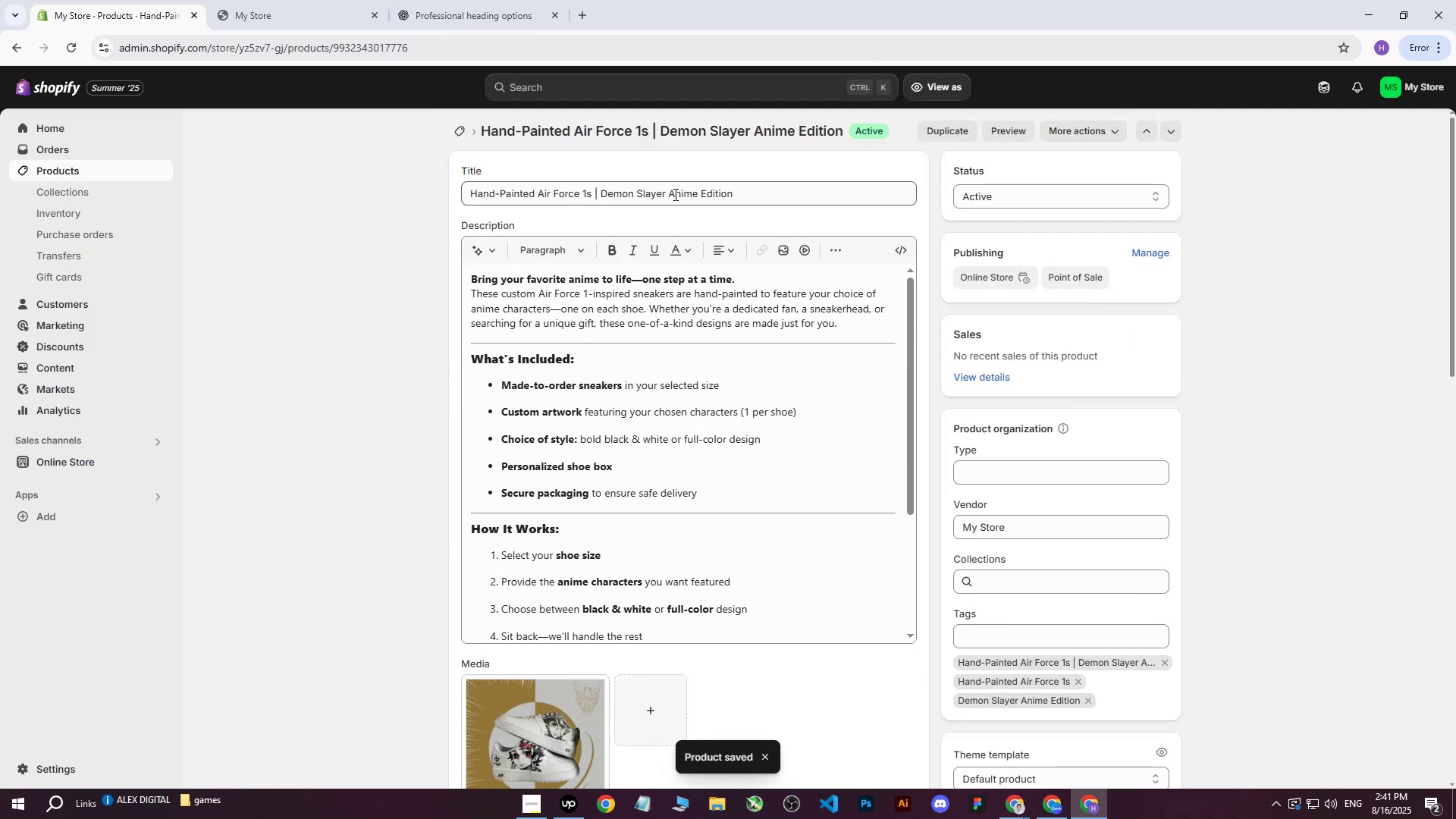 
left_click([57, 174])
 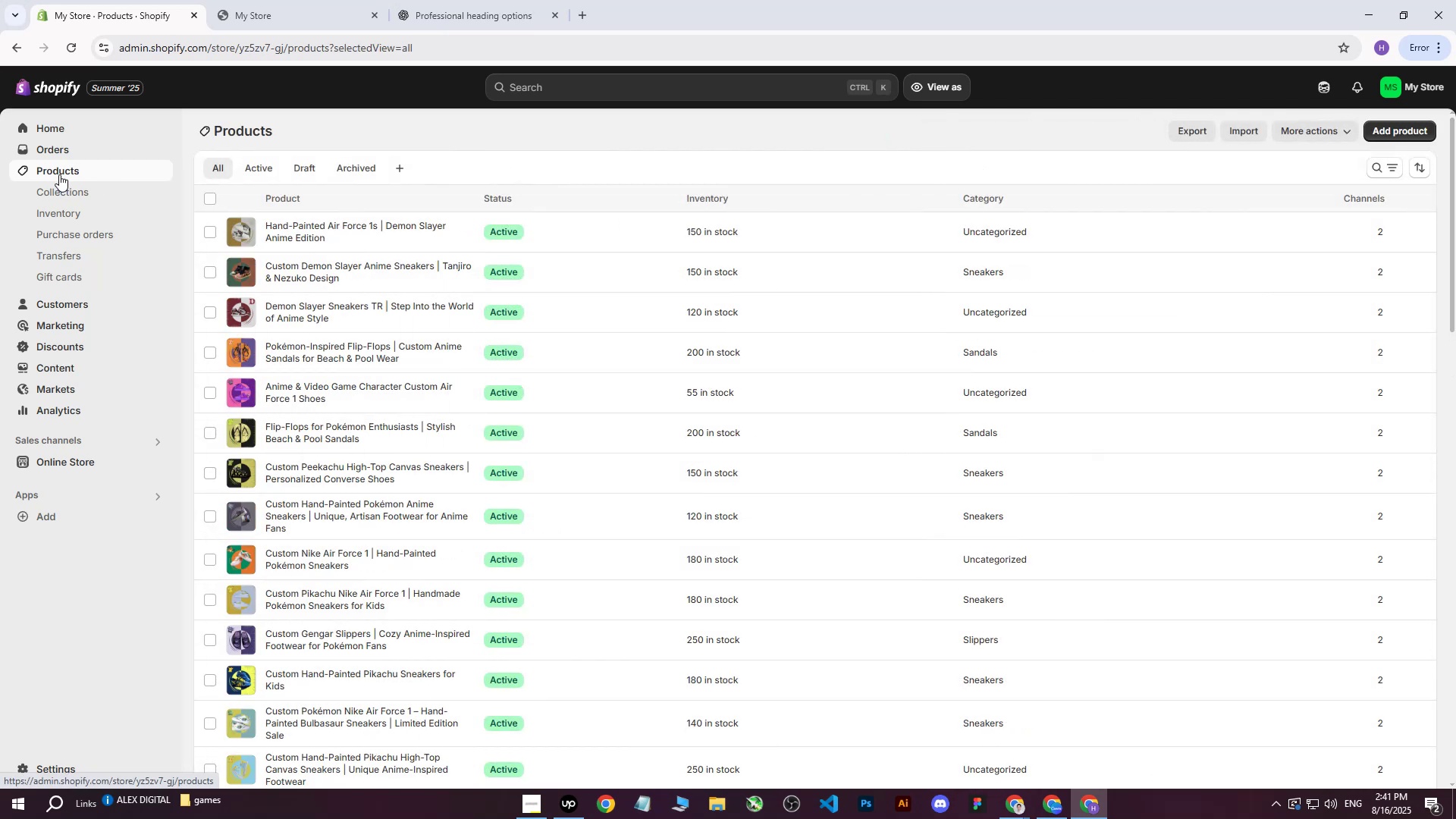 
wait(8.61)
 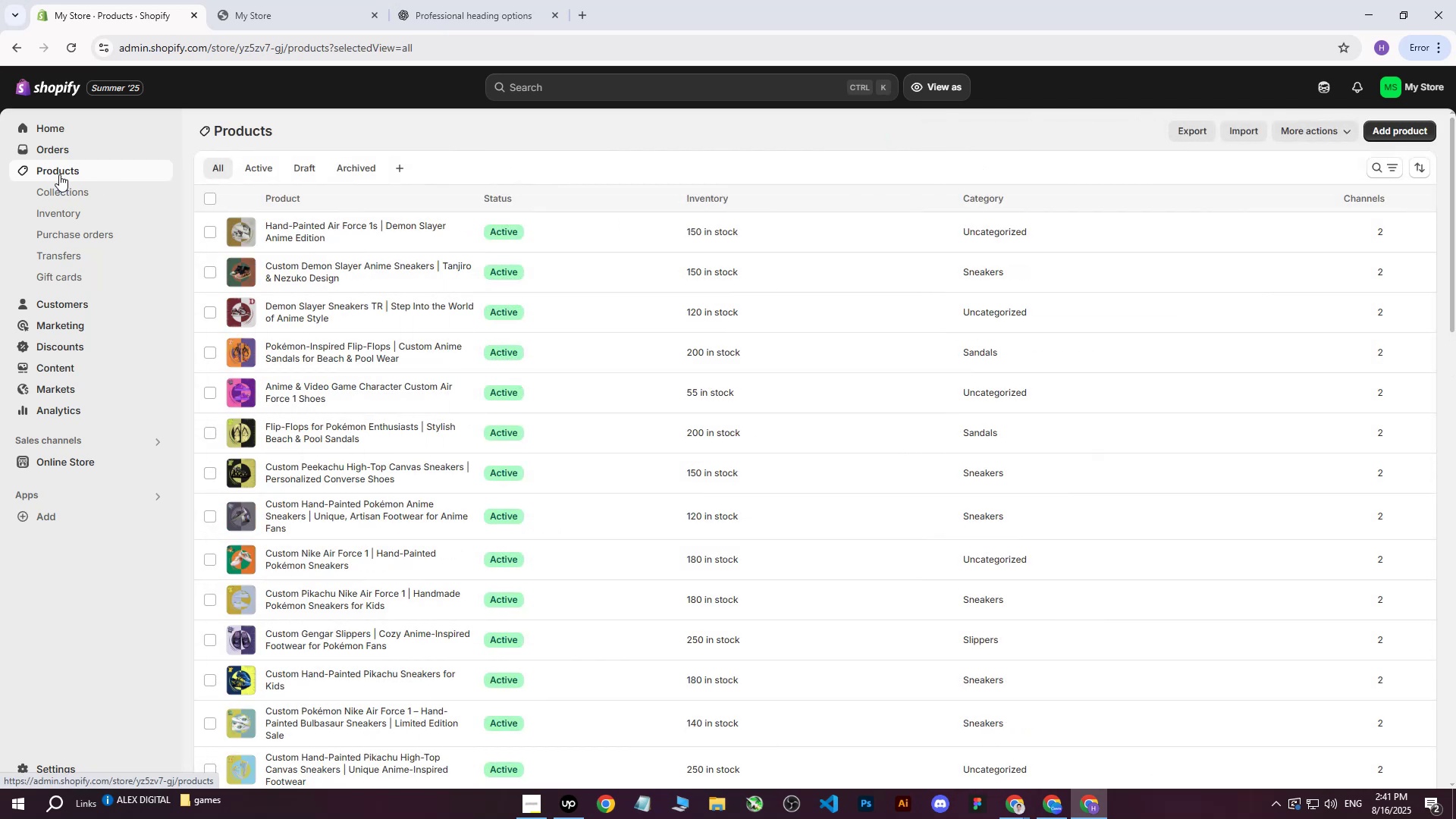 
mouse_move([1081, 805])
 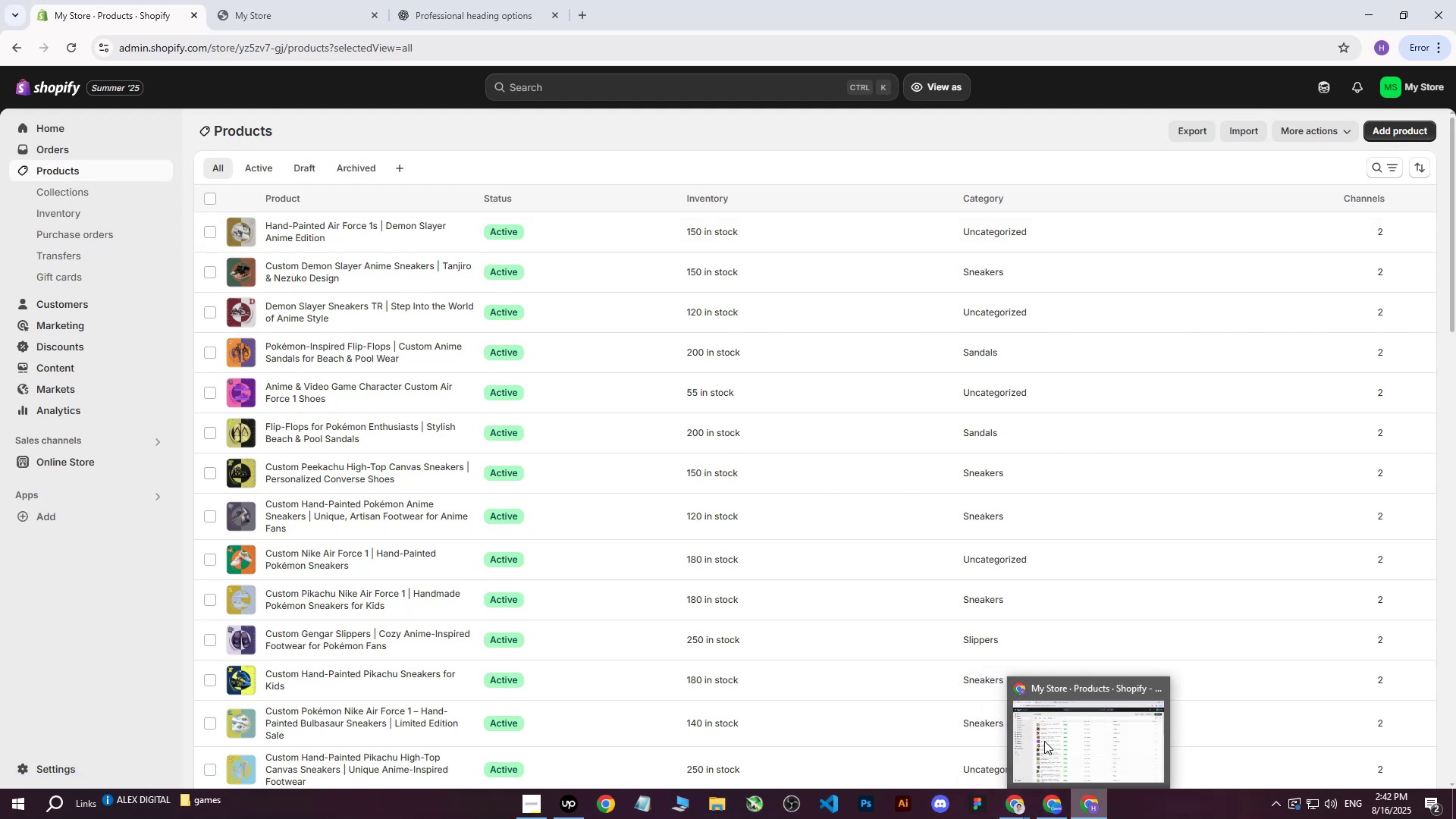 
left_click([1044, 740])
 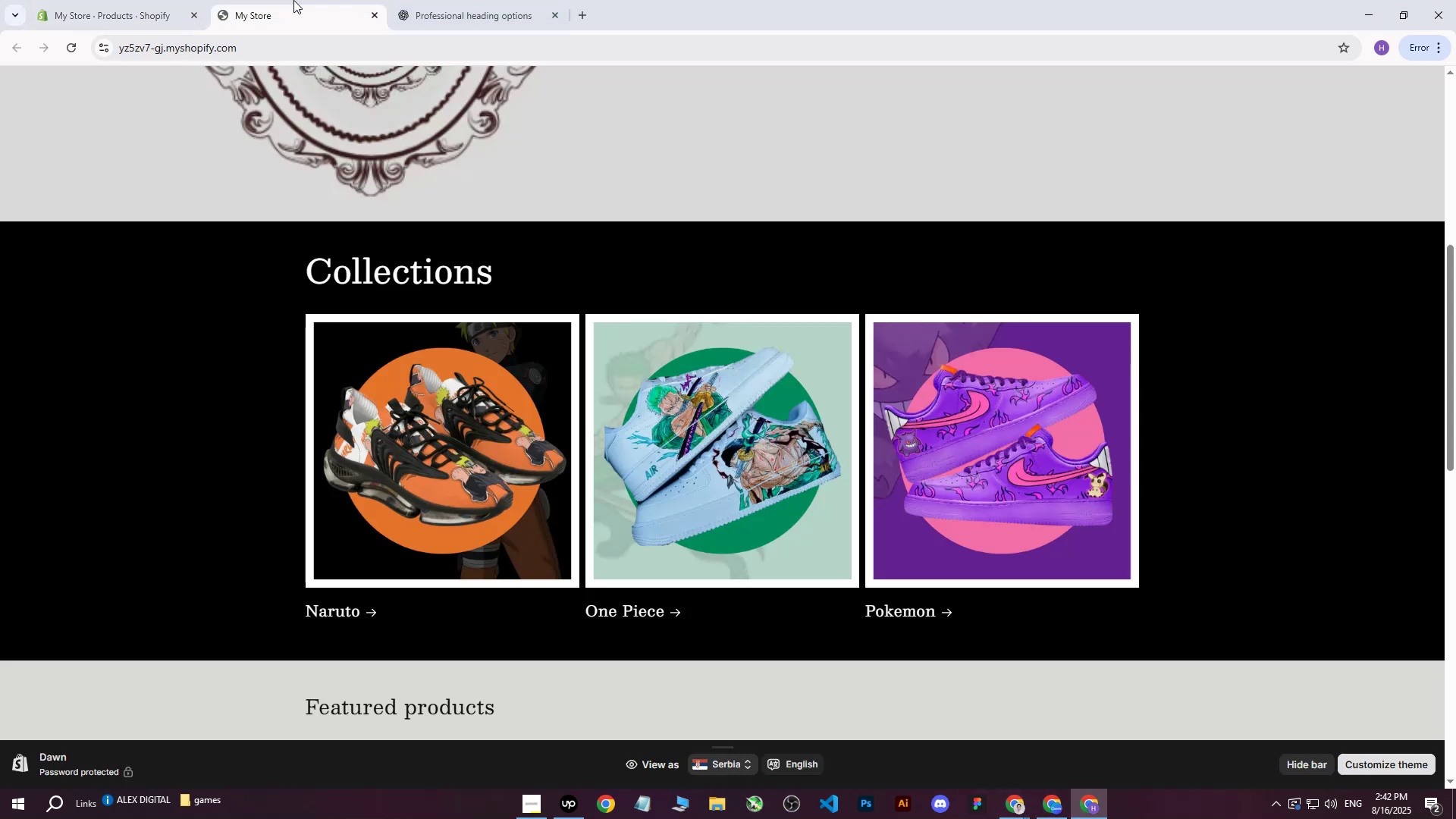 
left_click([117, 0])
 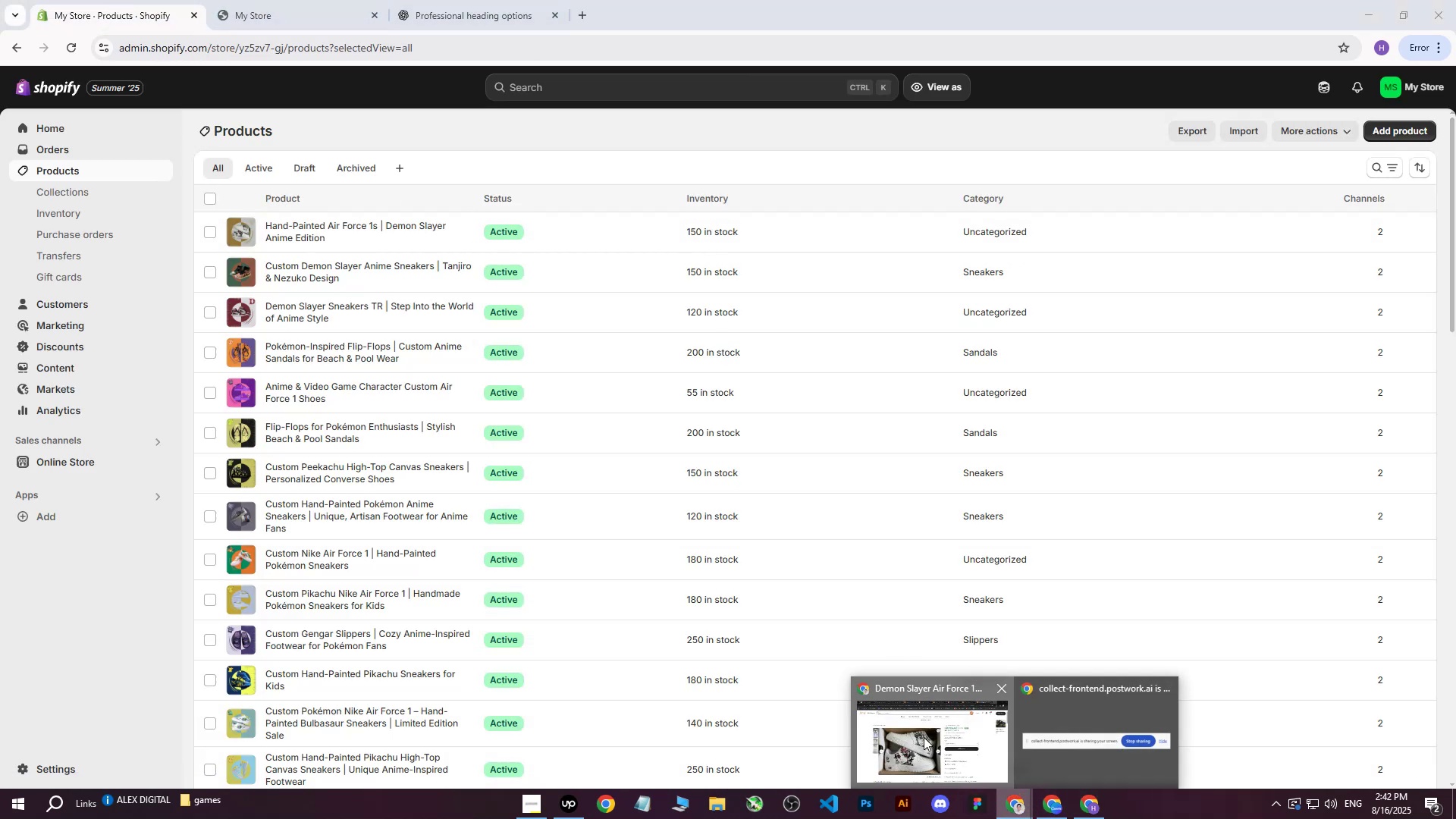 
left_click([568, 818])
 